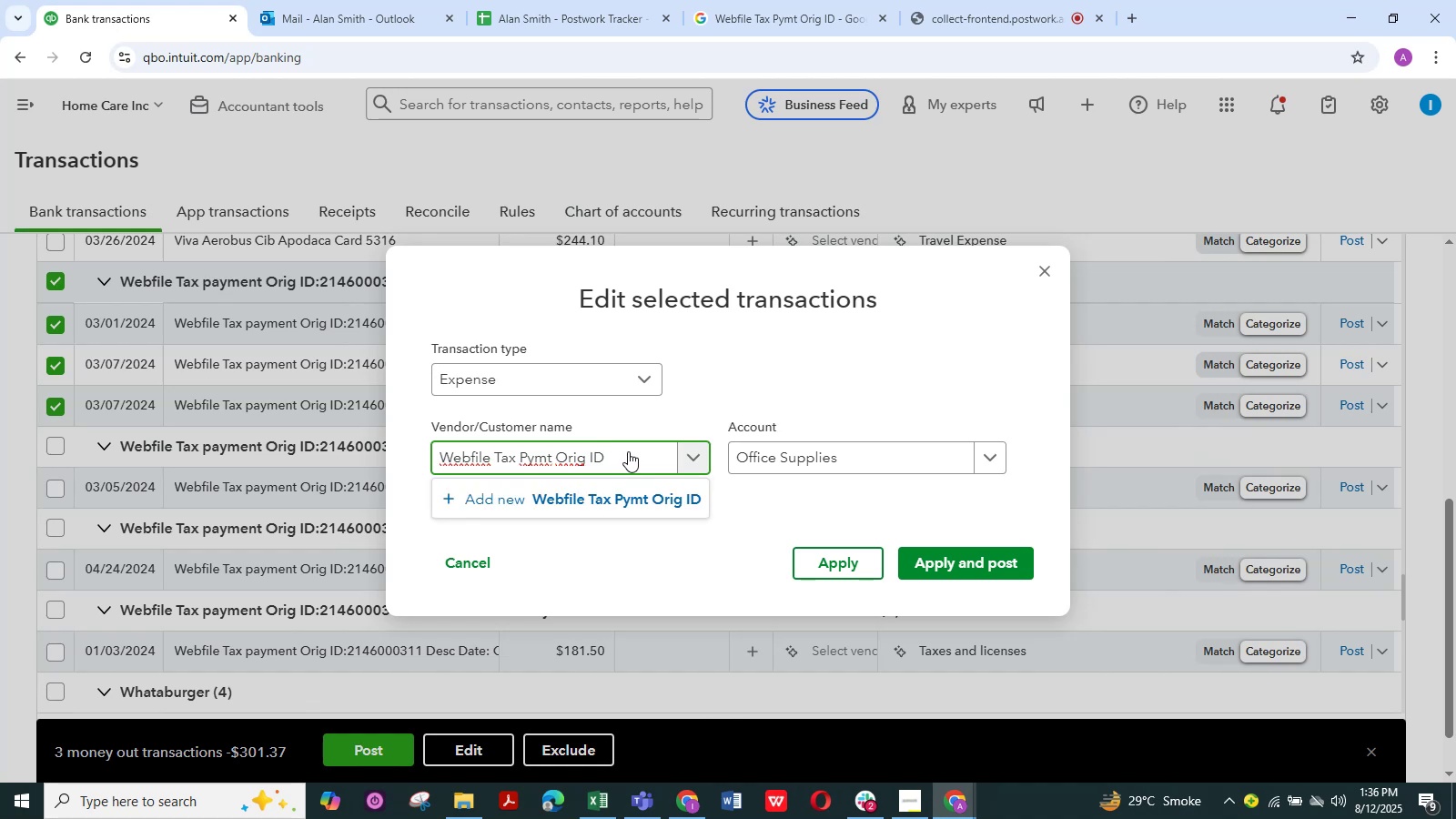 
key(Backspace)
 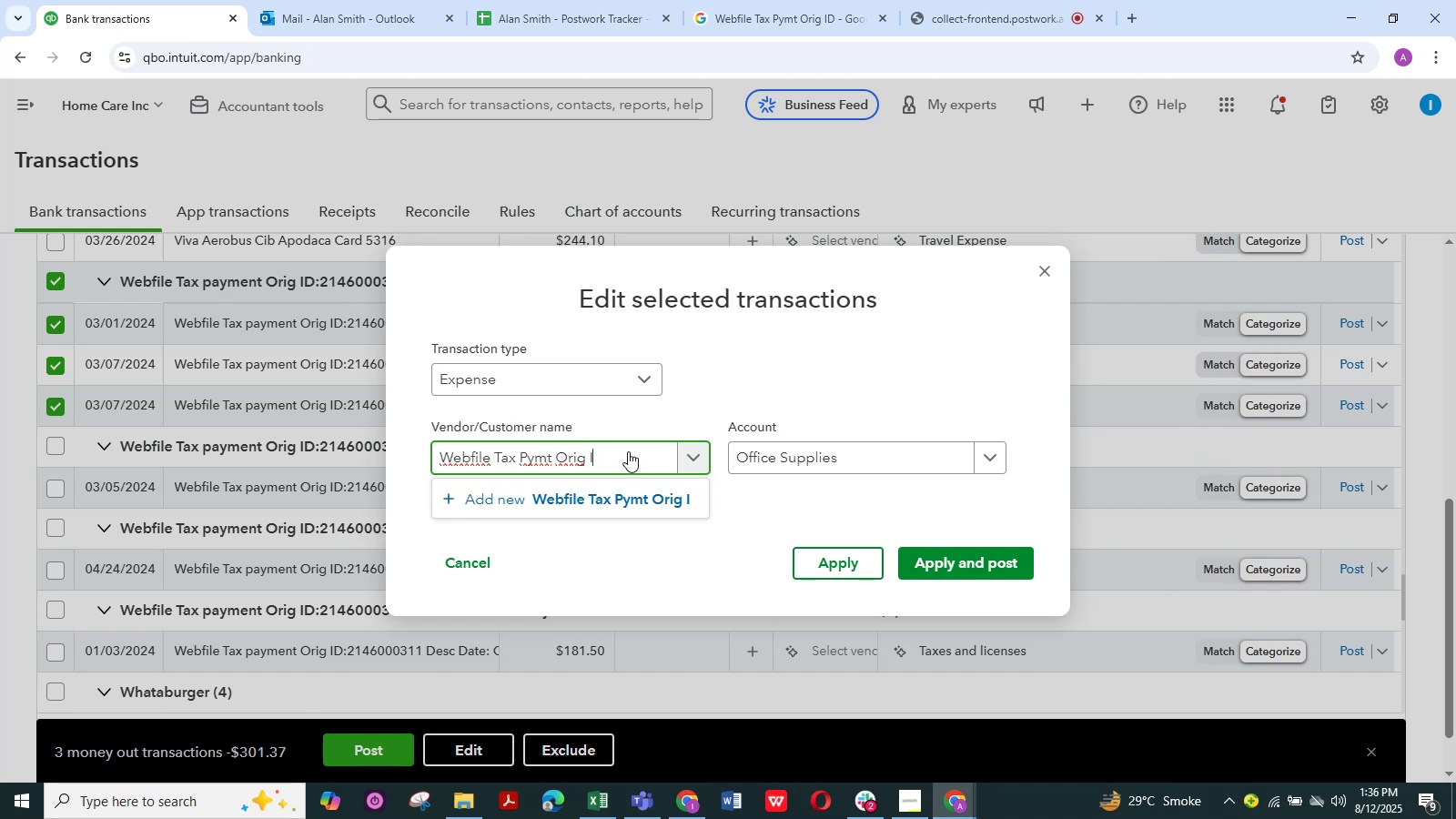 
key(Backspace)
 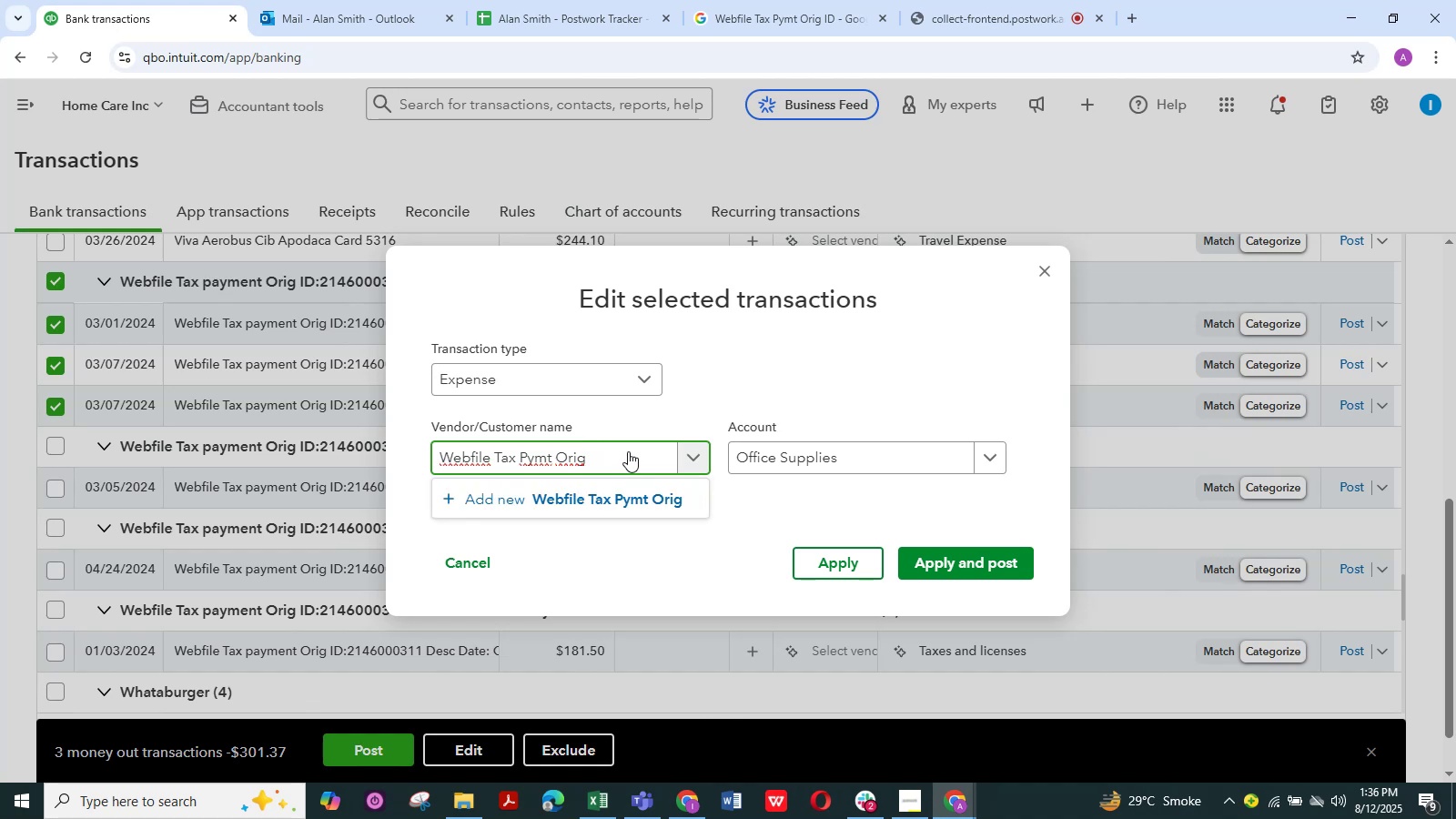 
key(Backspace)
 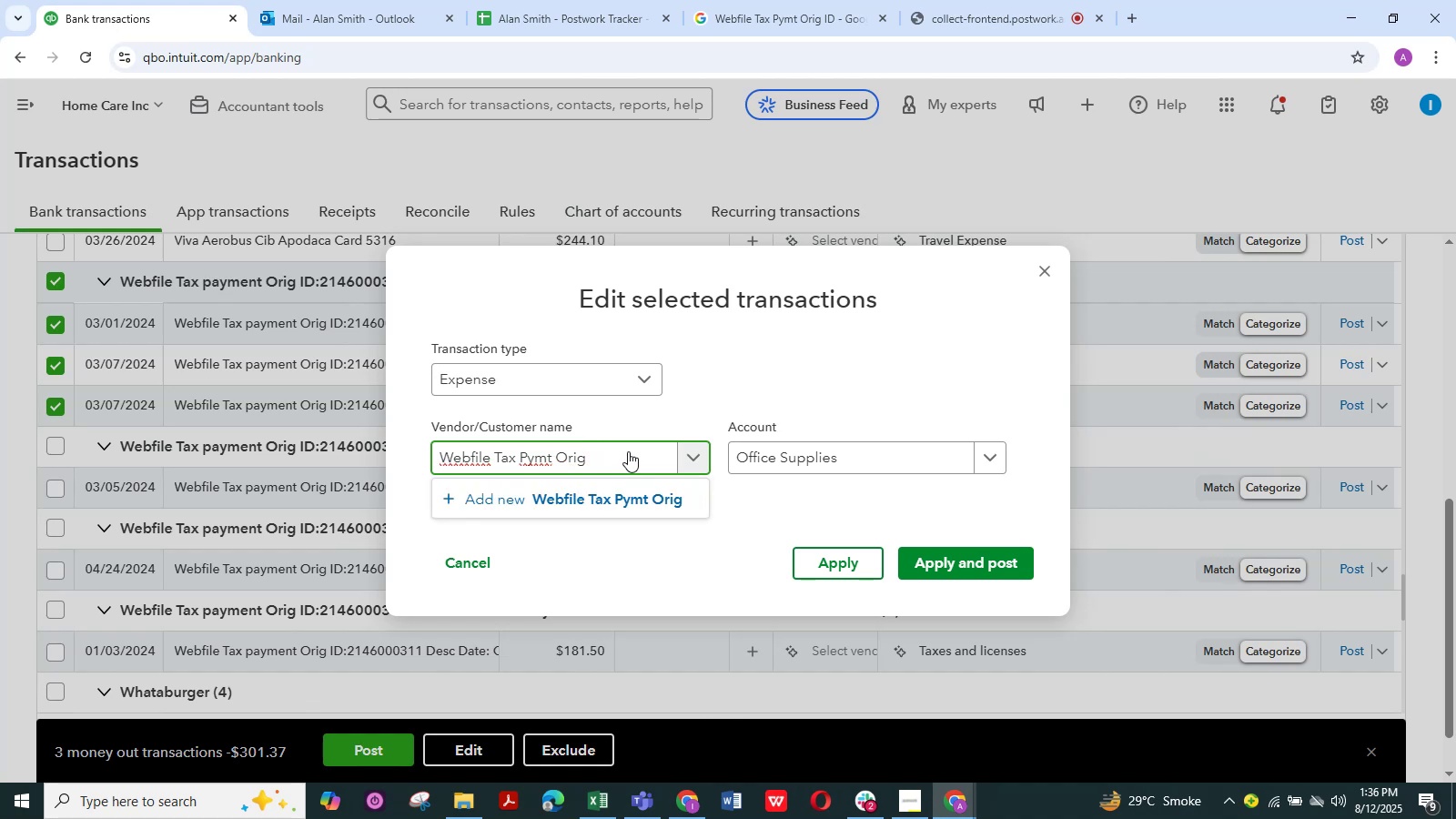 
key(Backspace)
 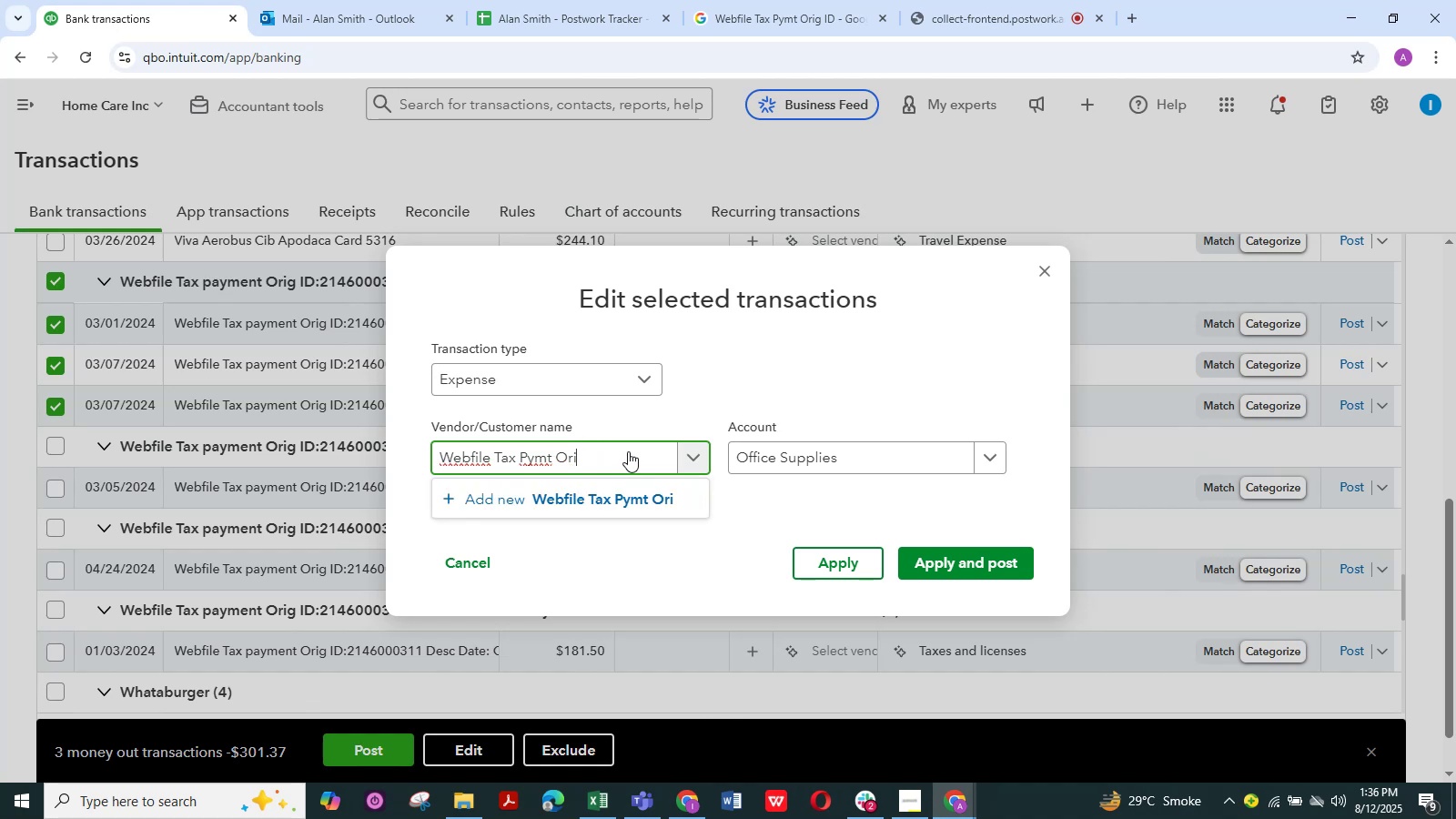 
key(Backspace)
 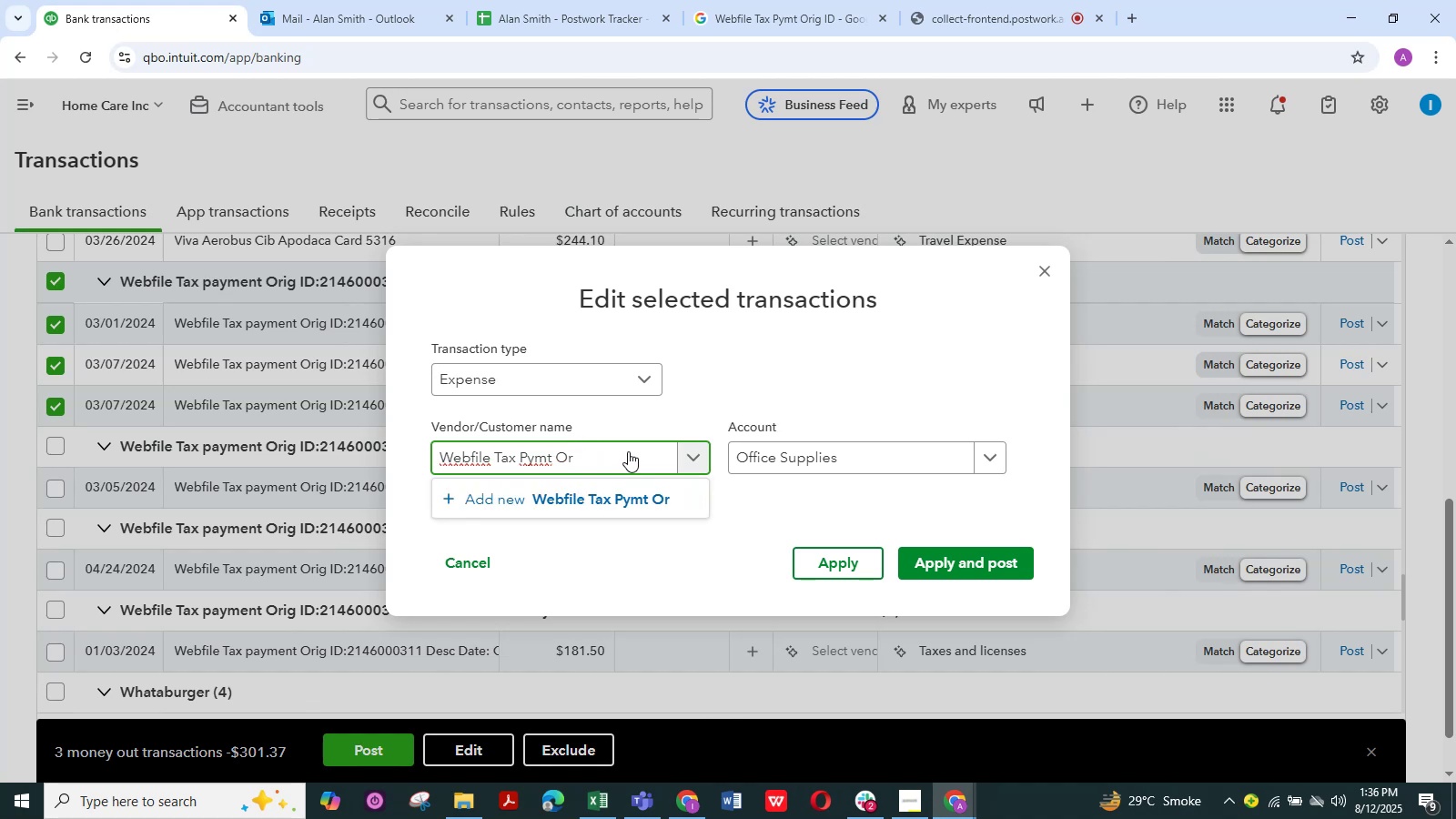 
key(Backspace)
 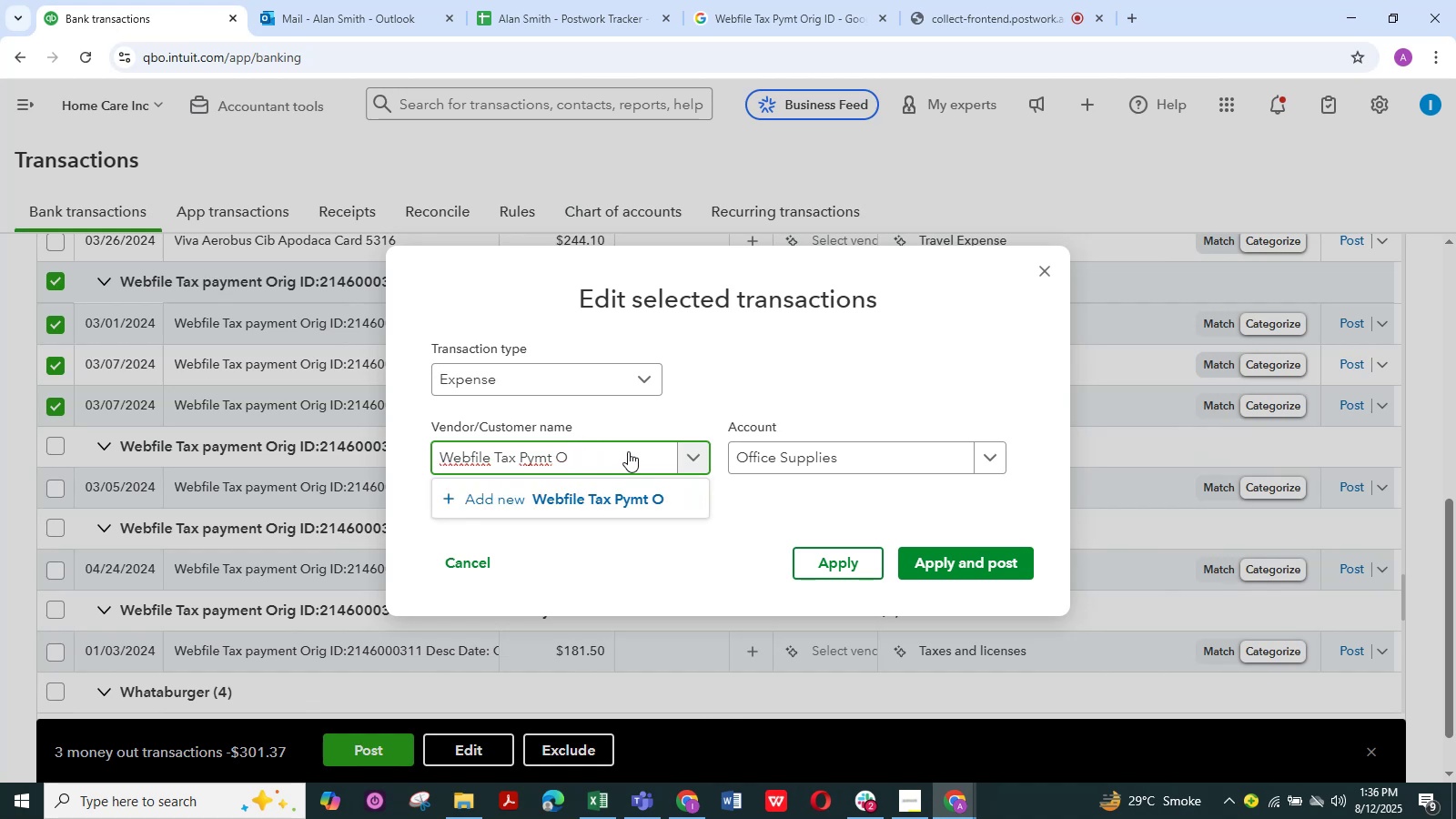 
key(Backspace)
 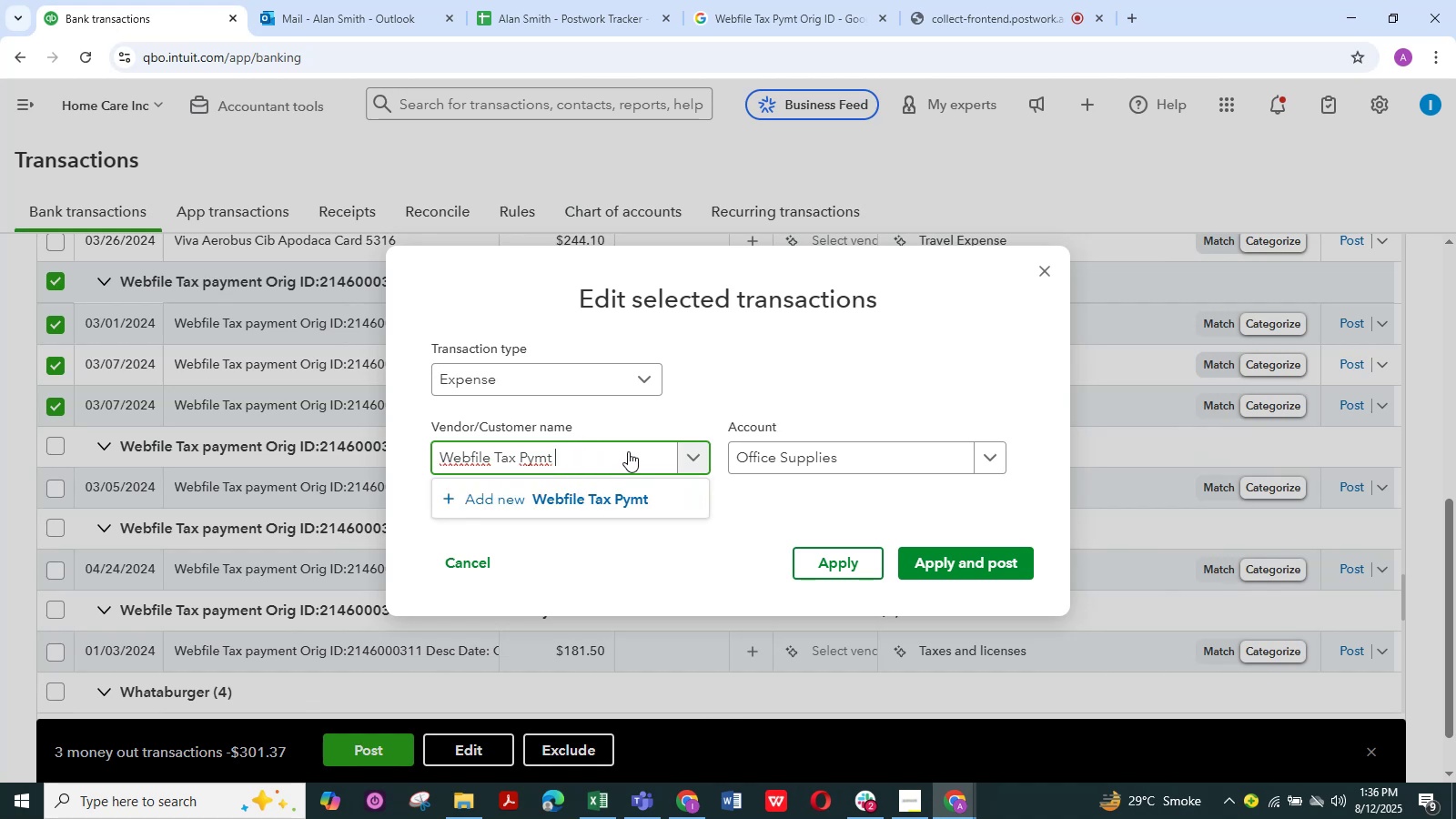 
key(Backspace)
 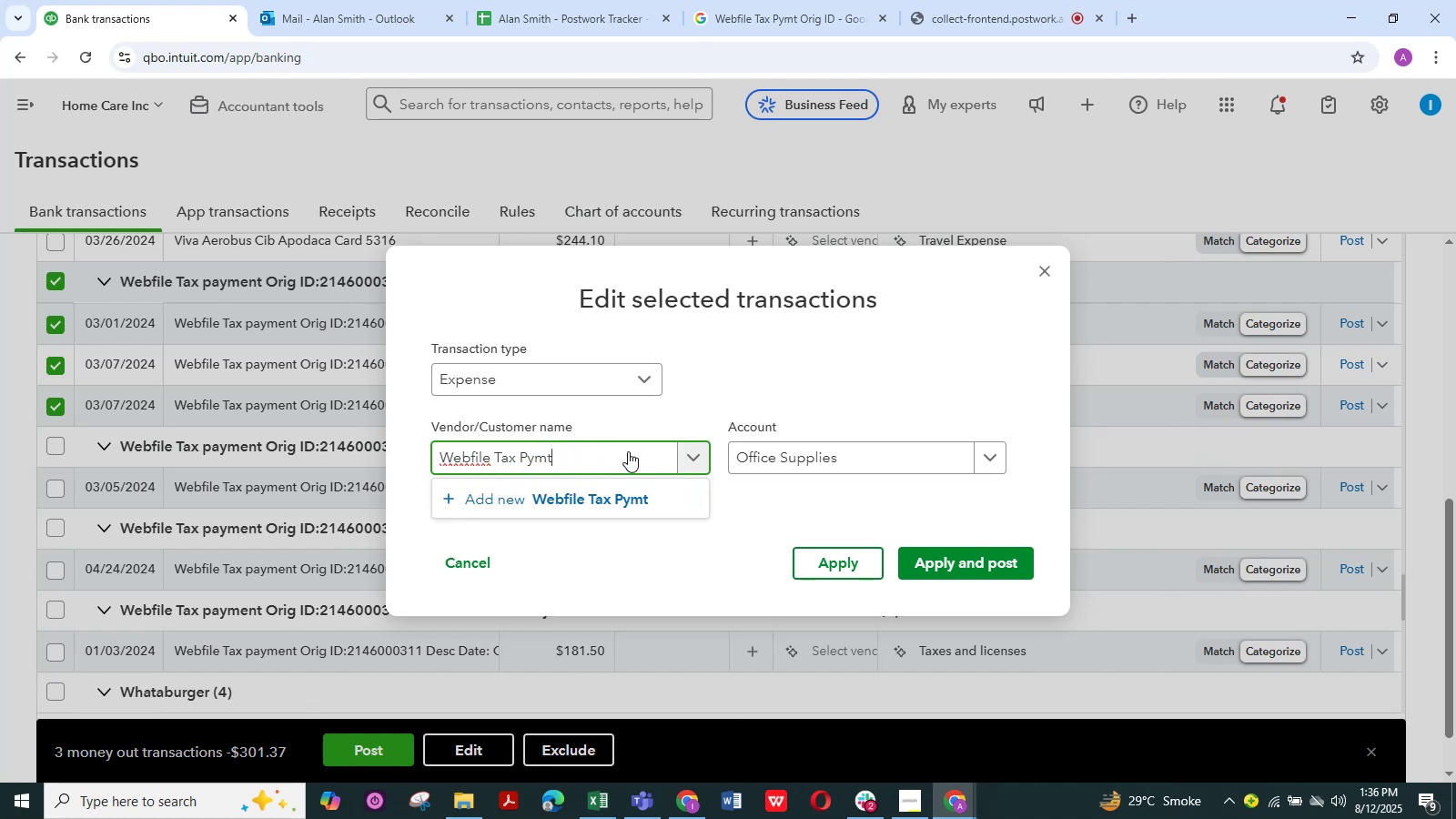 
key(Backspace)
 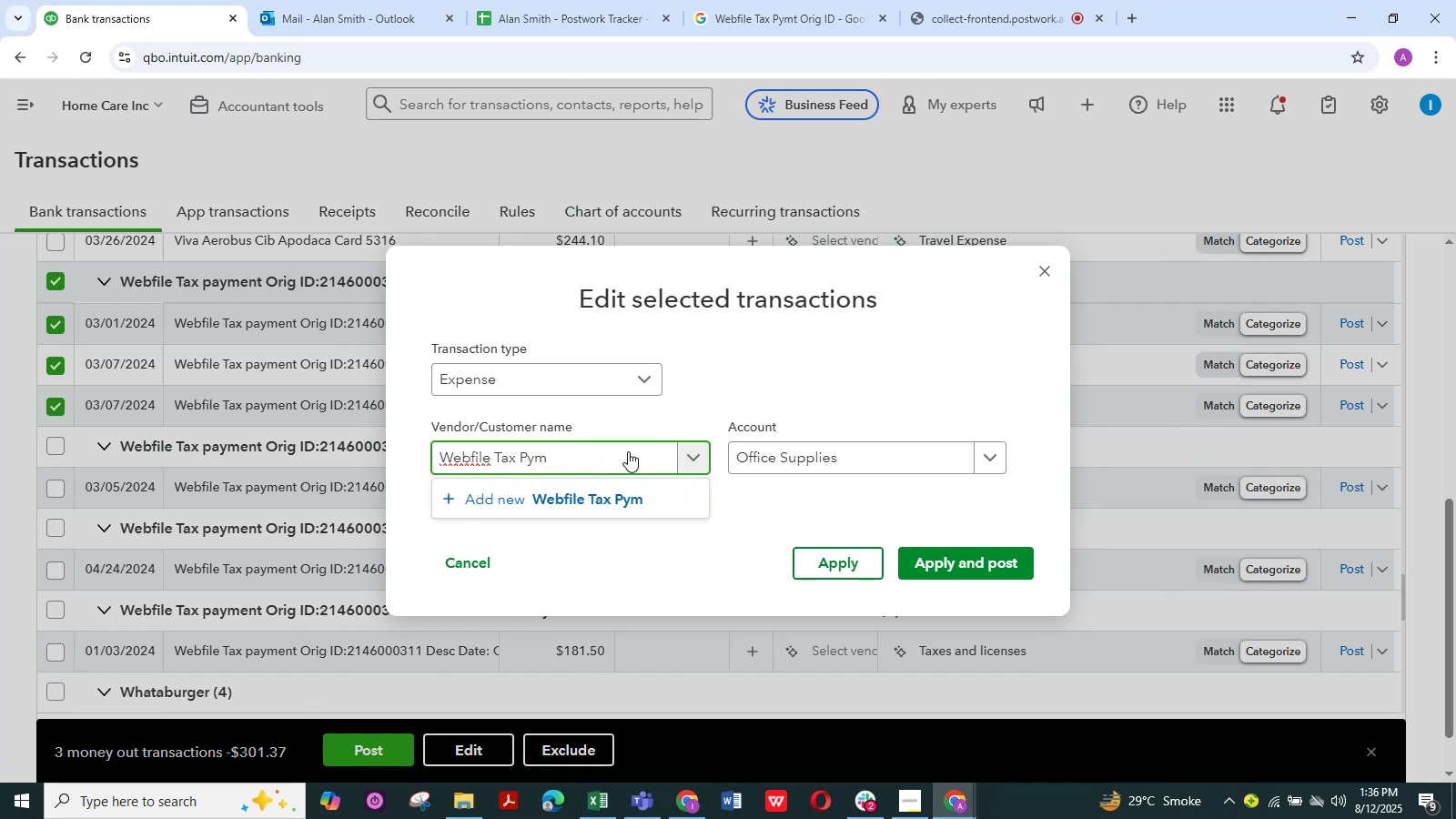 
key(Backspace)
 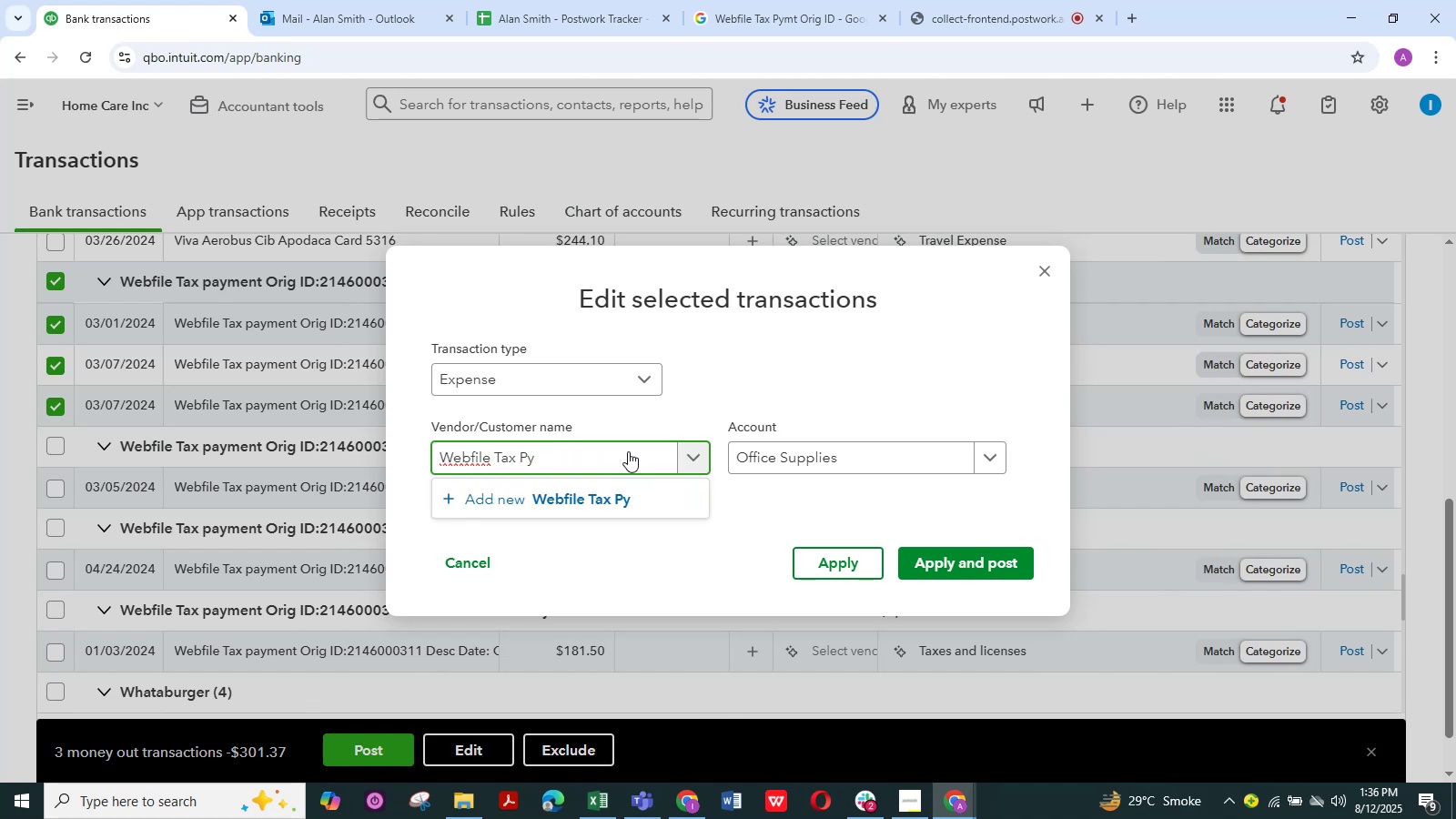 
key(Backspace)
 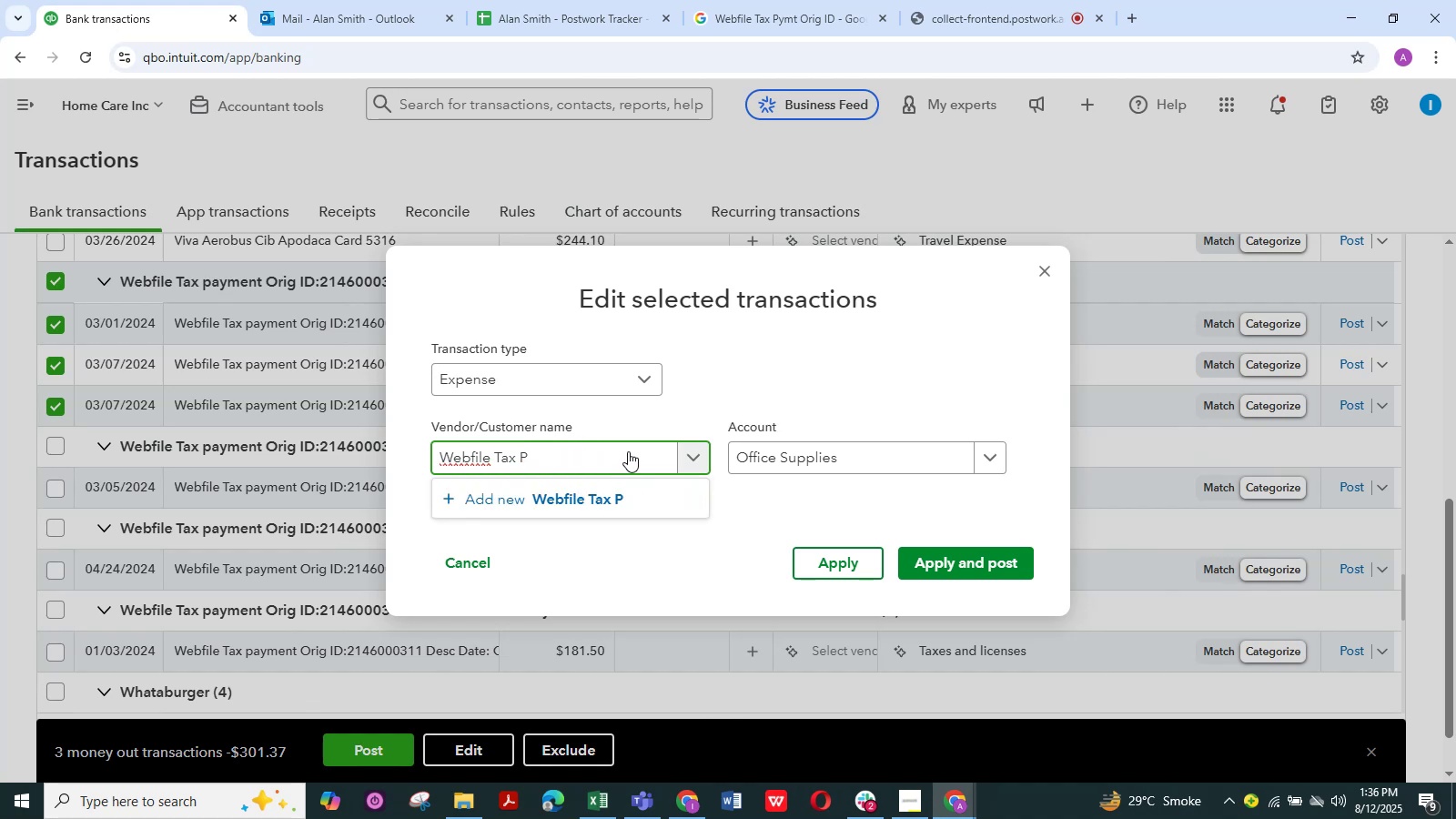 
key(Backspace)
 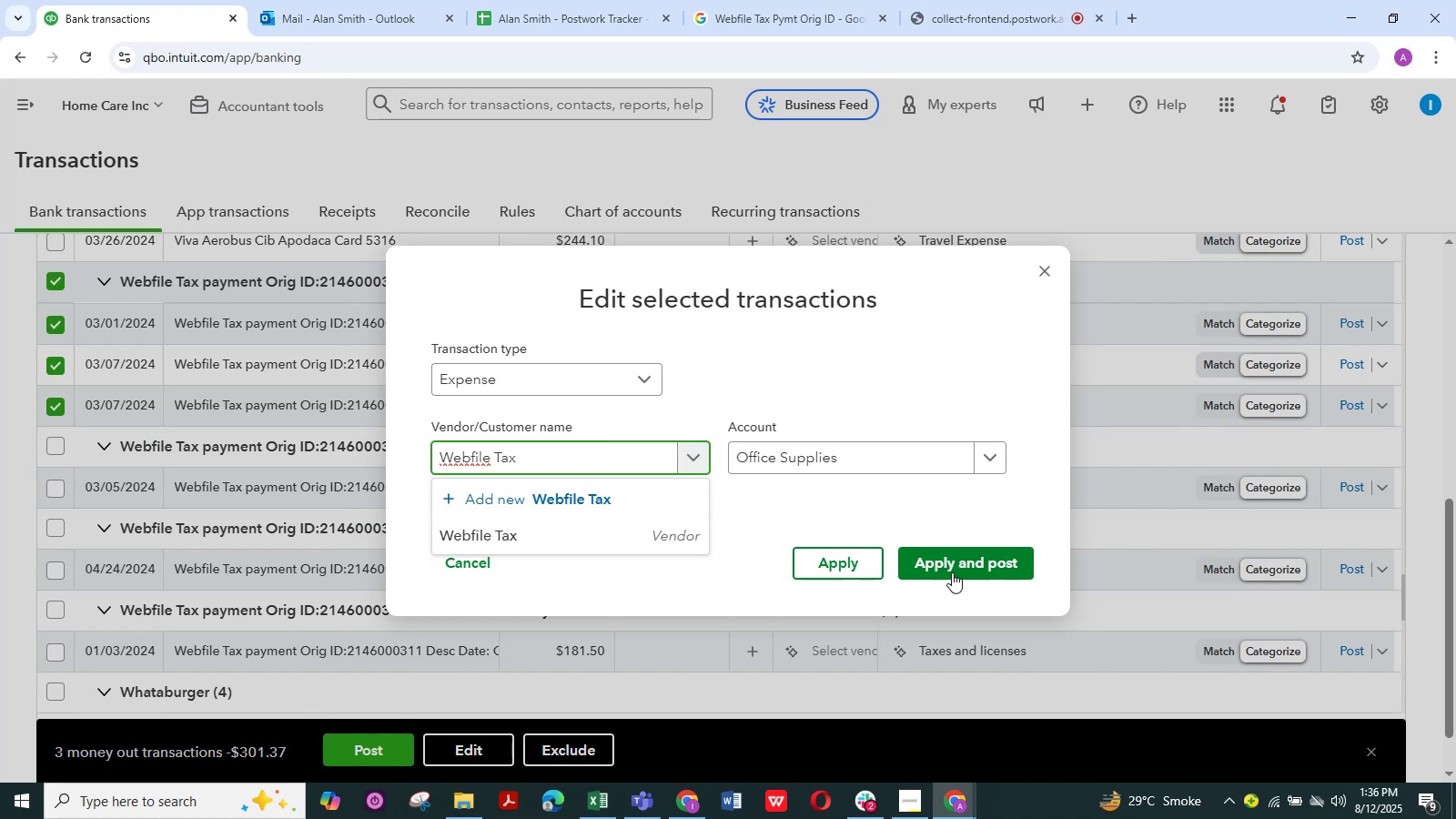 
left_click([970, 563])
 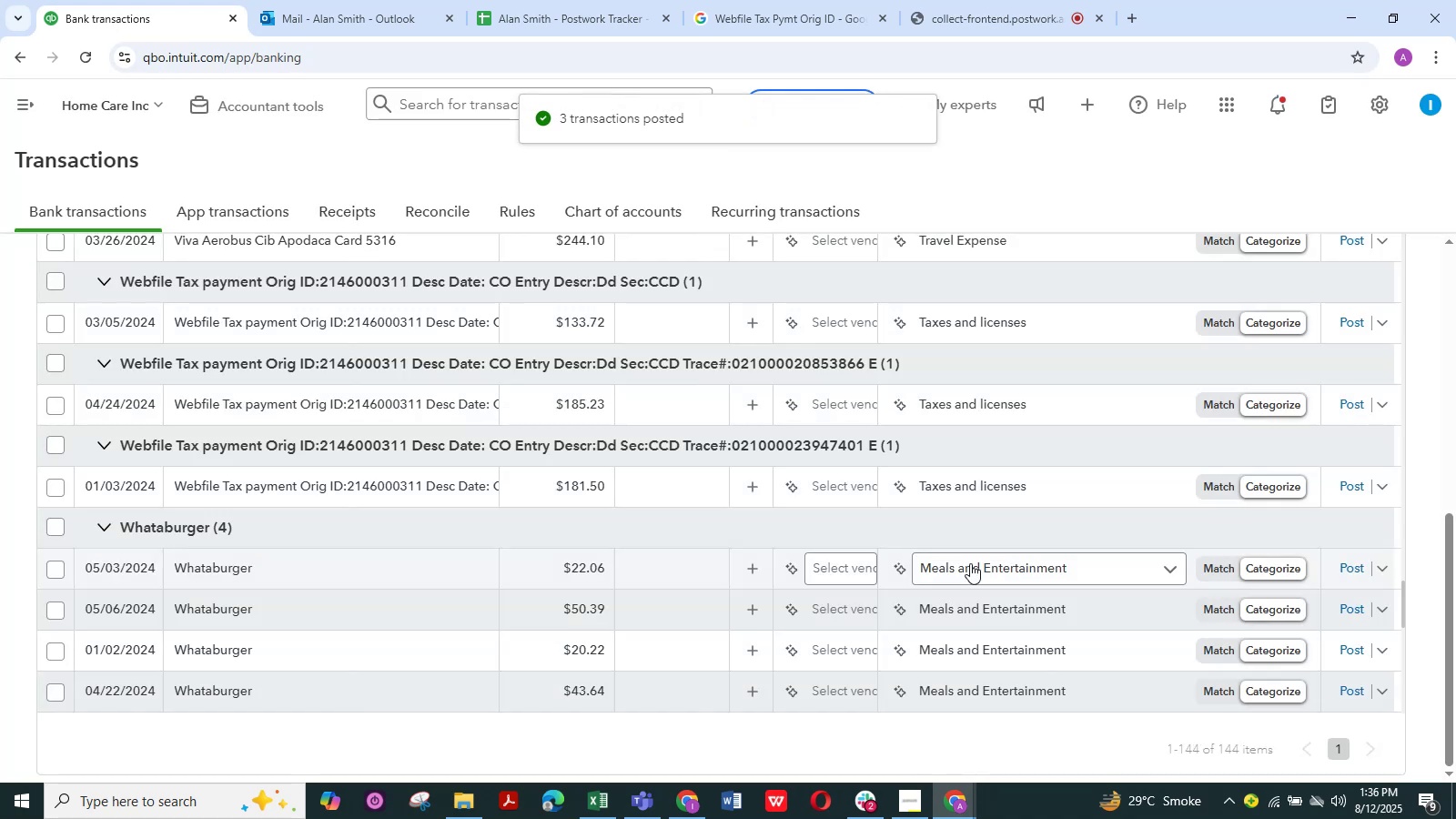 
wait(8.28)
 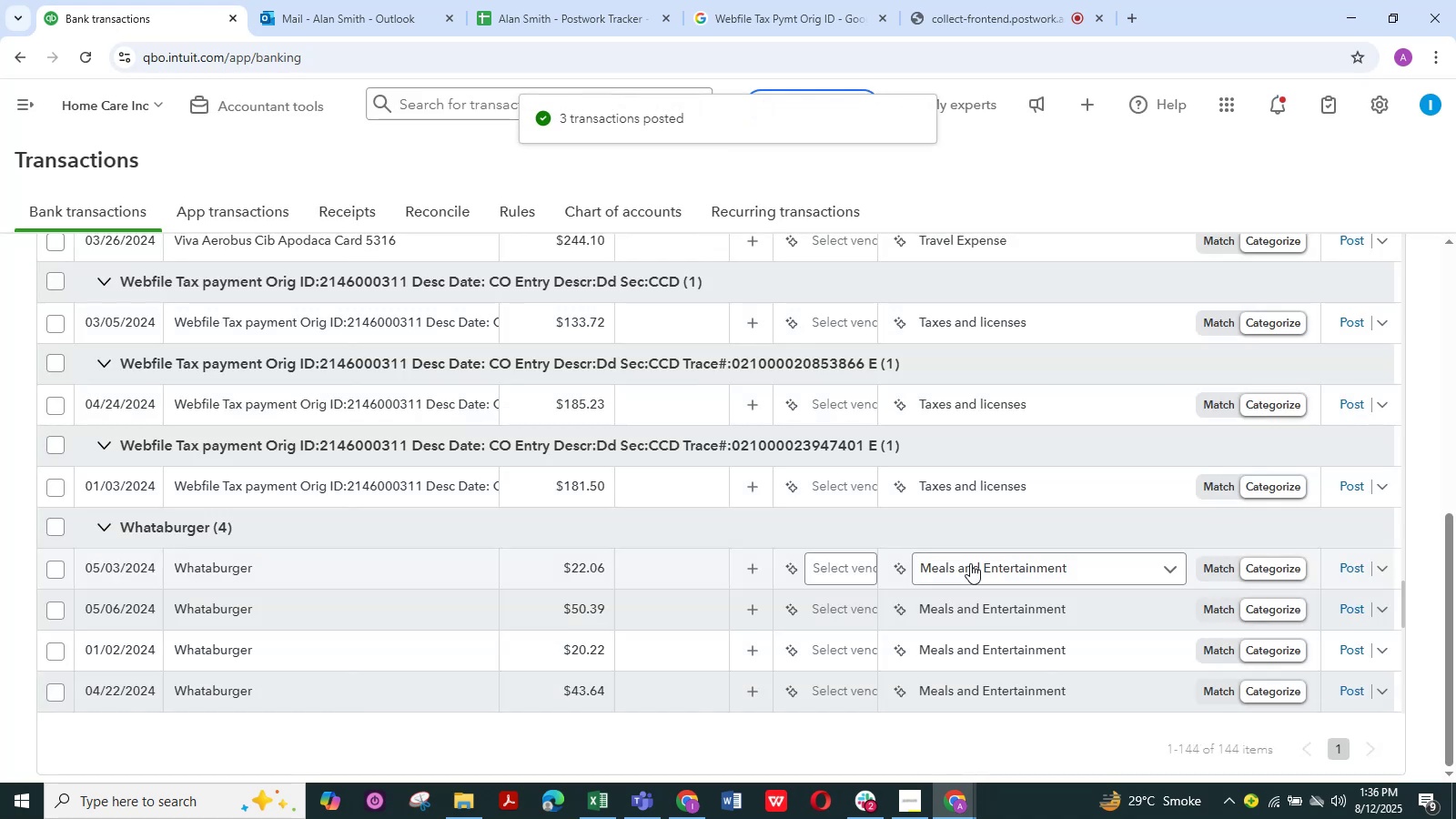 
scroll: coordinate [343, 594], scroll_direction: down, amount: 2.0
 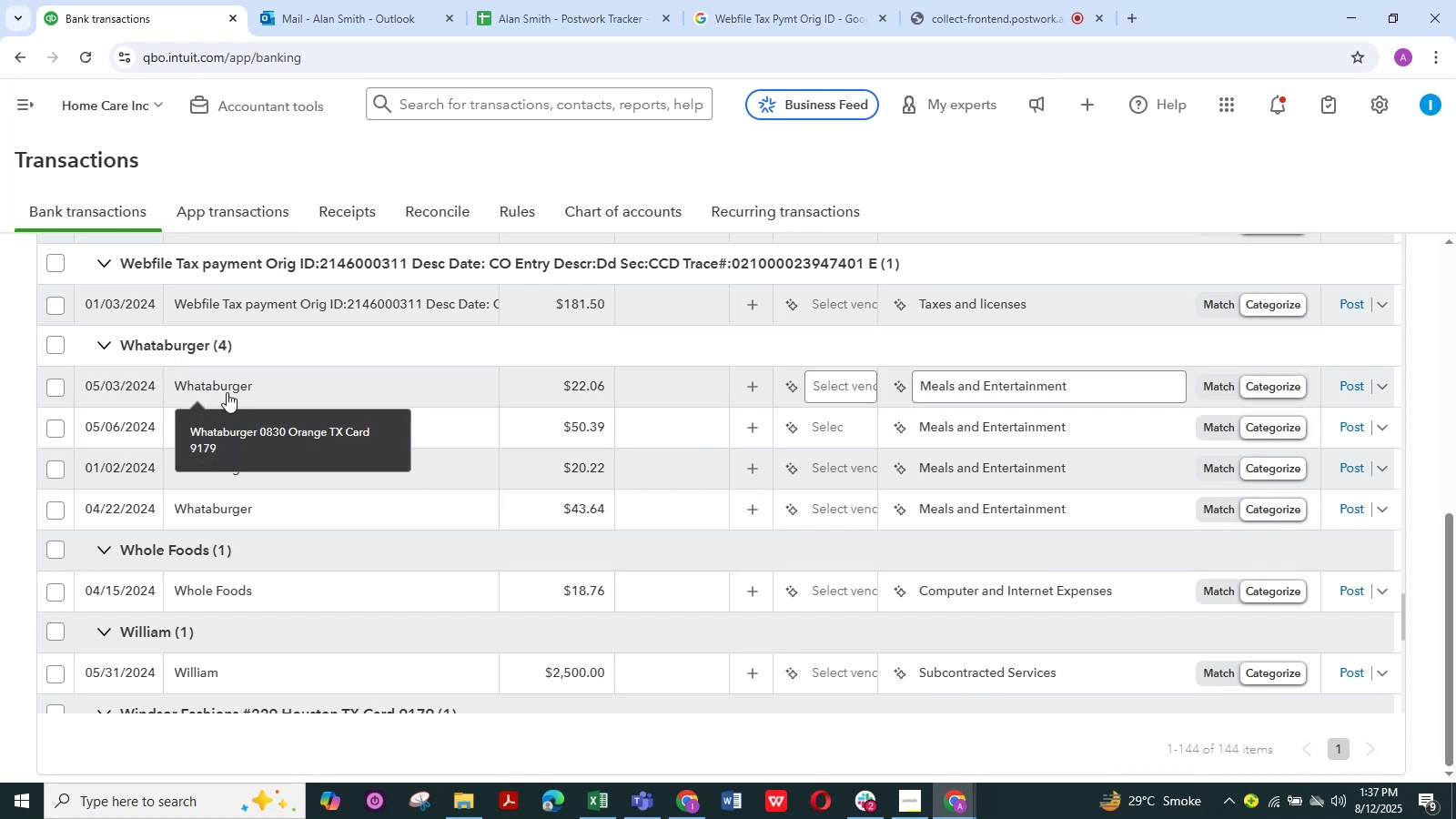 
left_click([228, 387])
 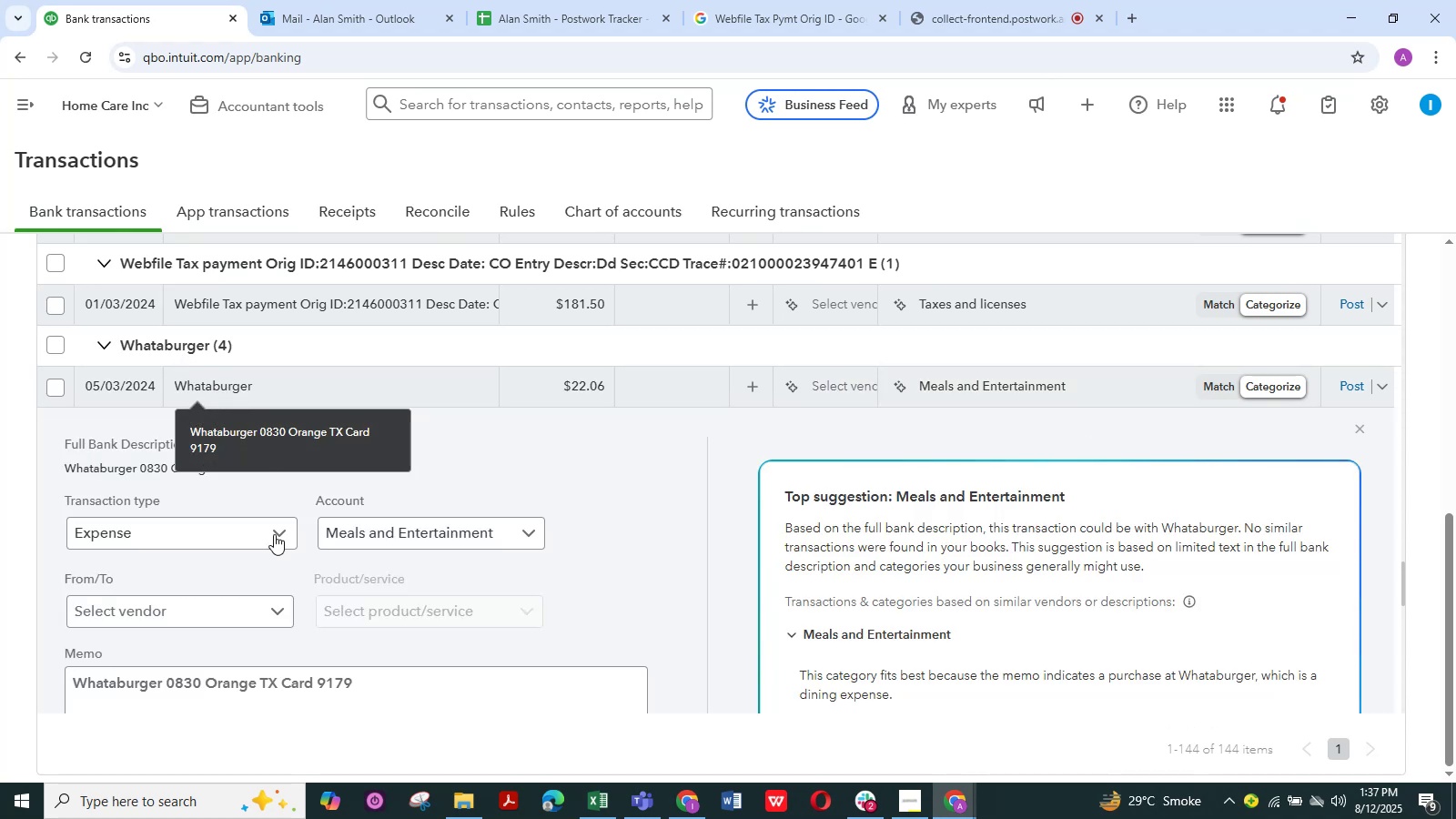 
scroll: coordinate [380, 576], scroll_direction: down, amount: 2.0
 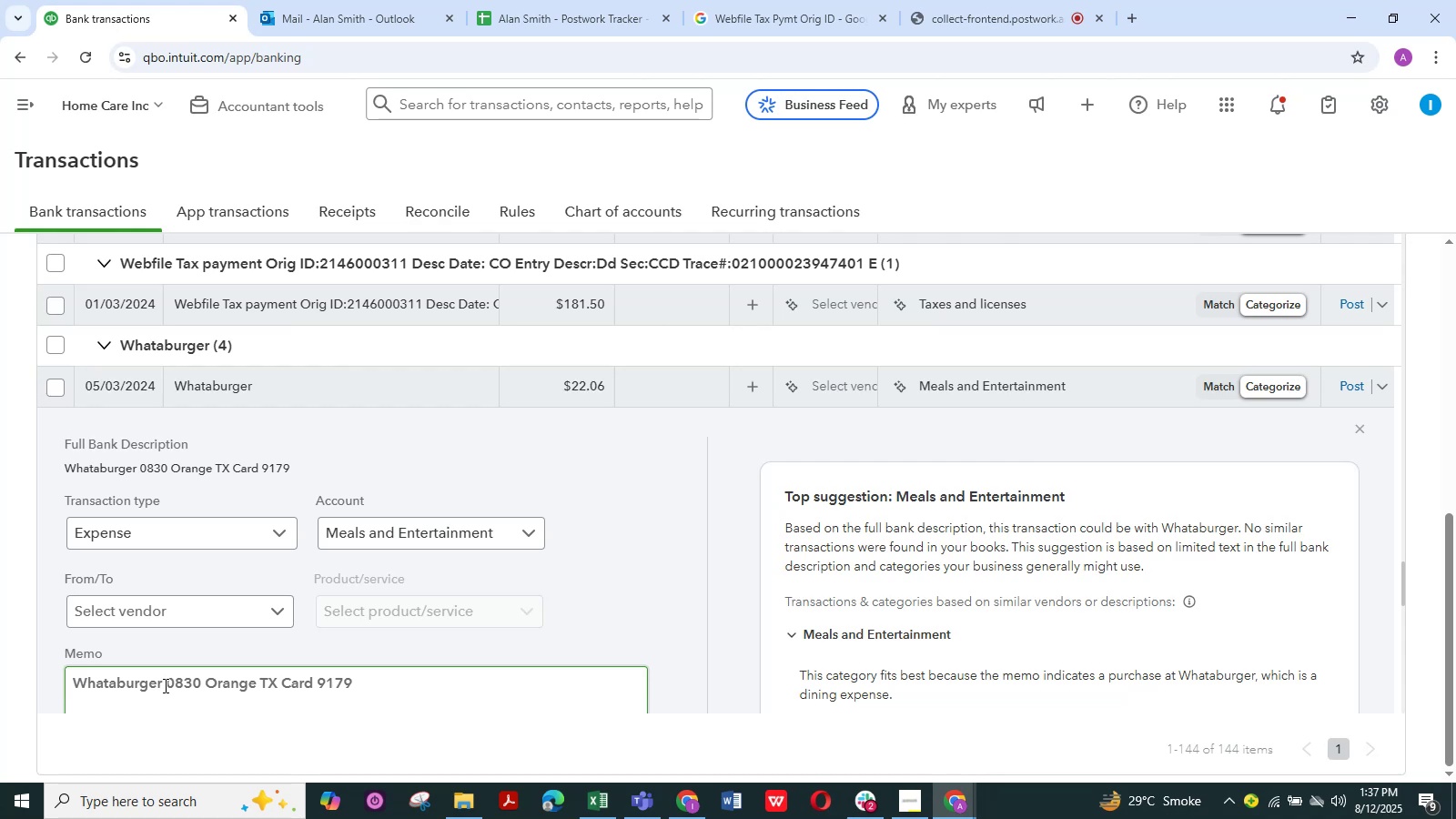 
left_click([1020, 10])
 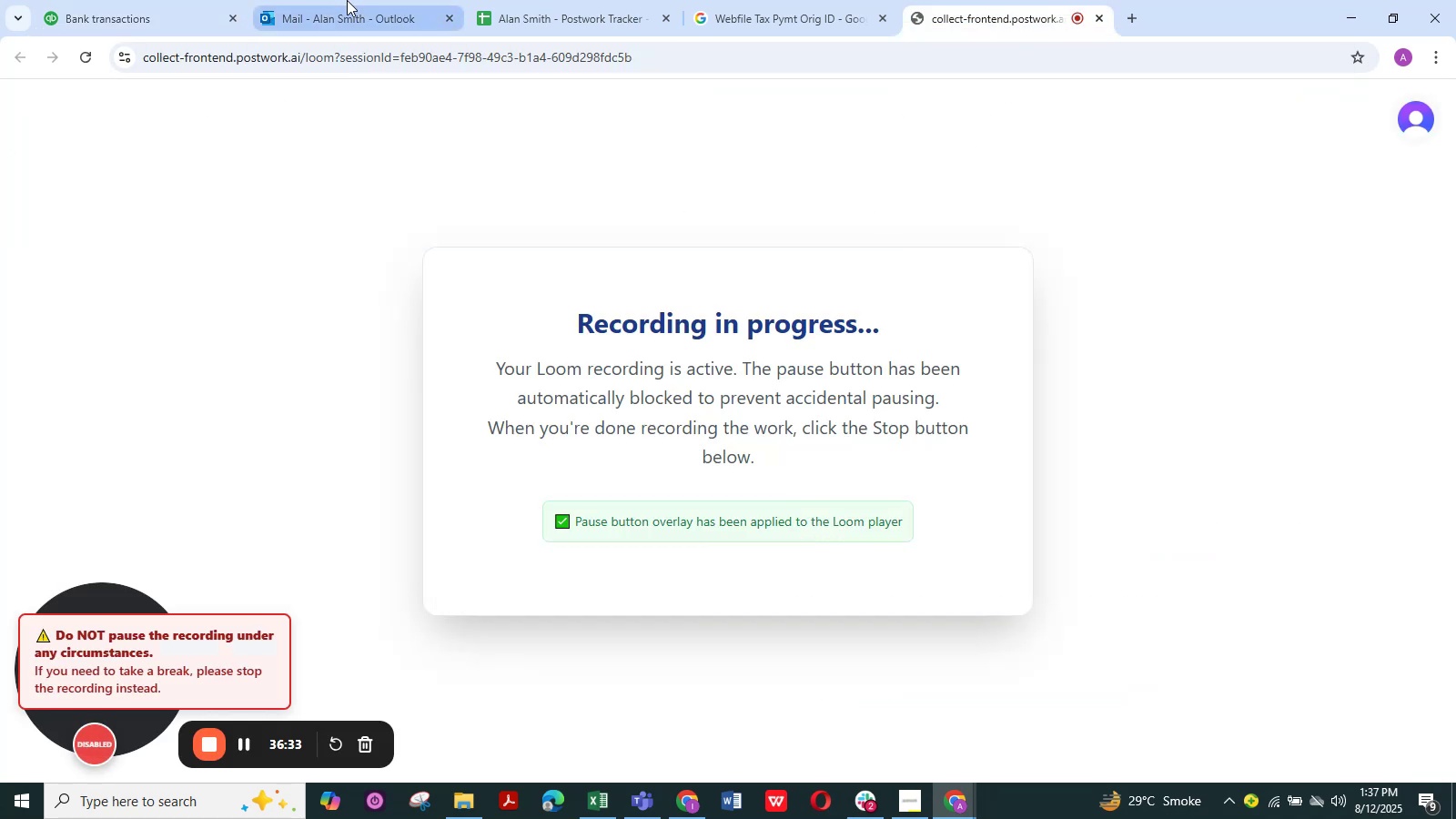 
left_click([199, 14])
 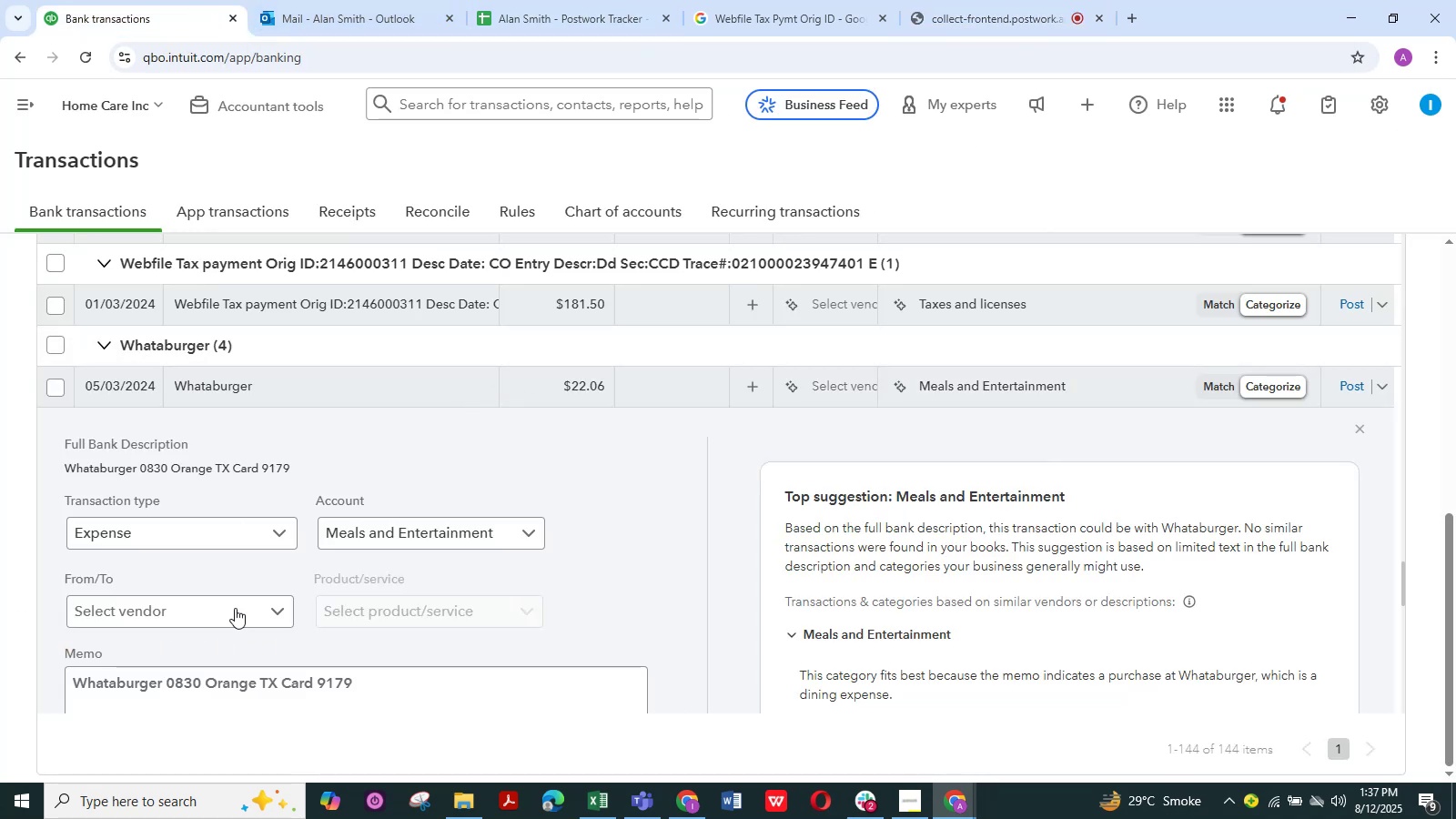 
wait(6.03)
 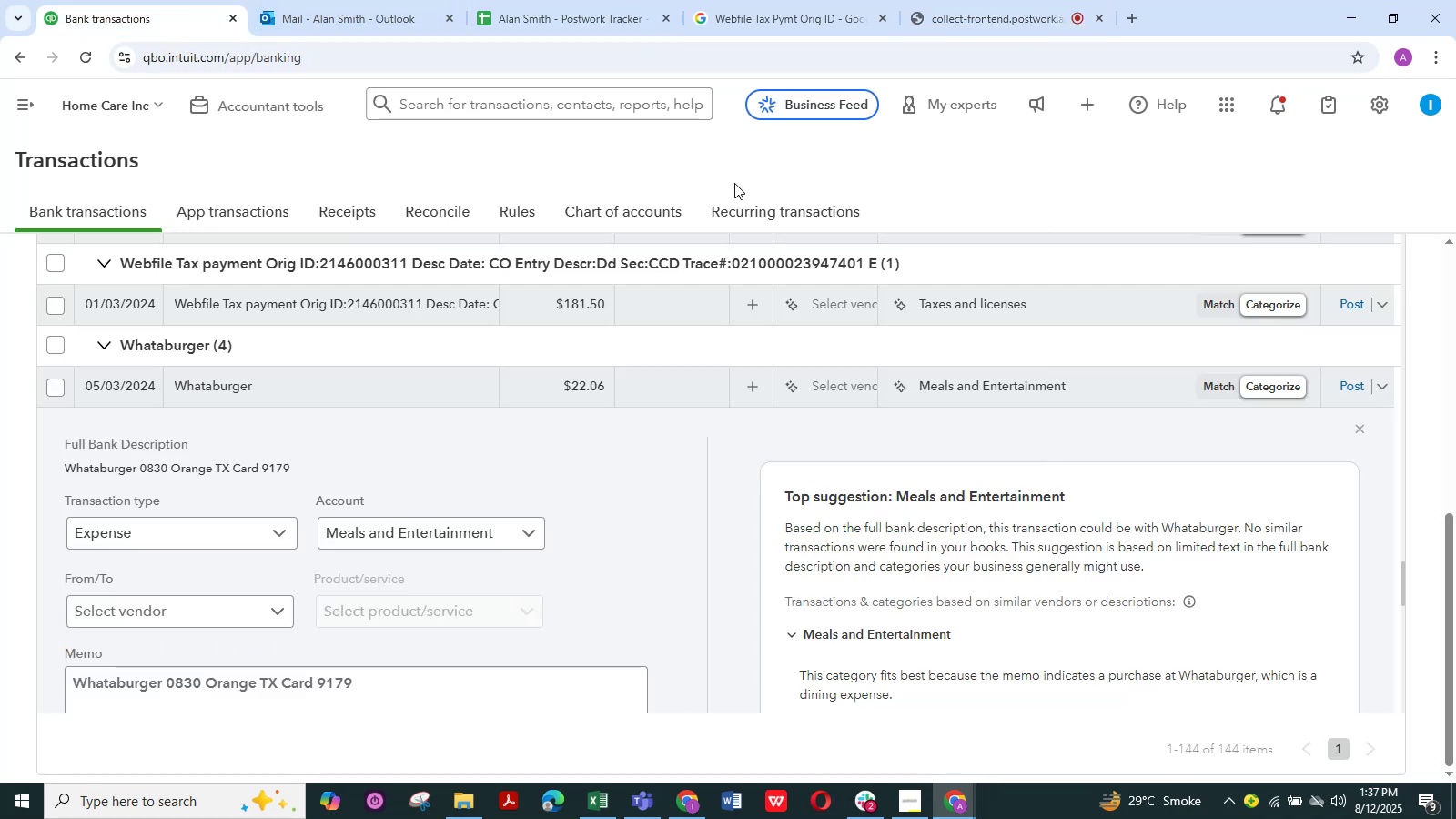 
left_click_drag(start_coordinate=[165, 683], to_coordinate=[62, 678])
 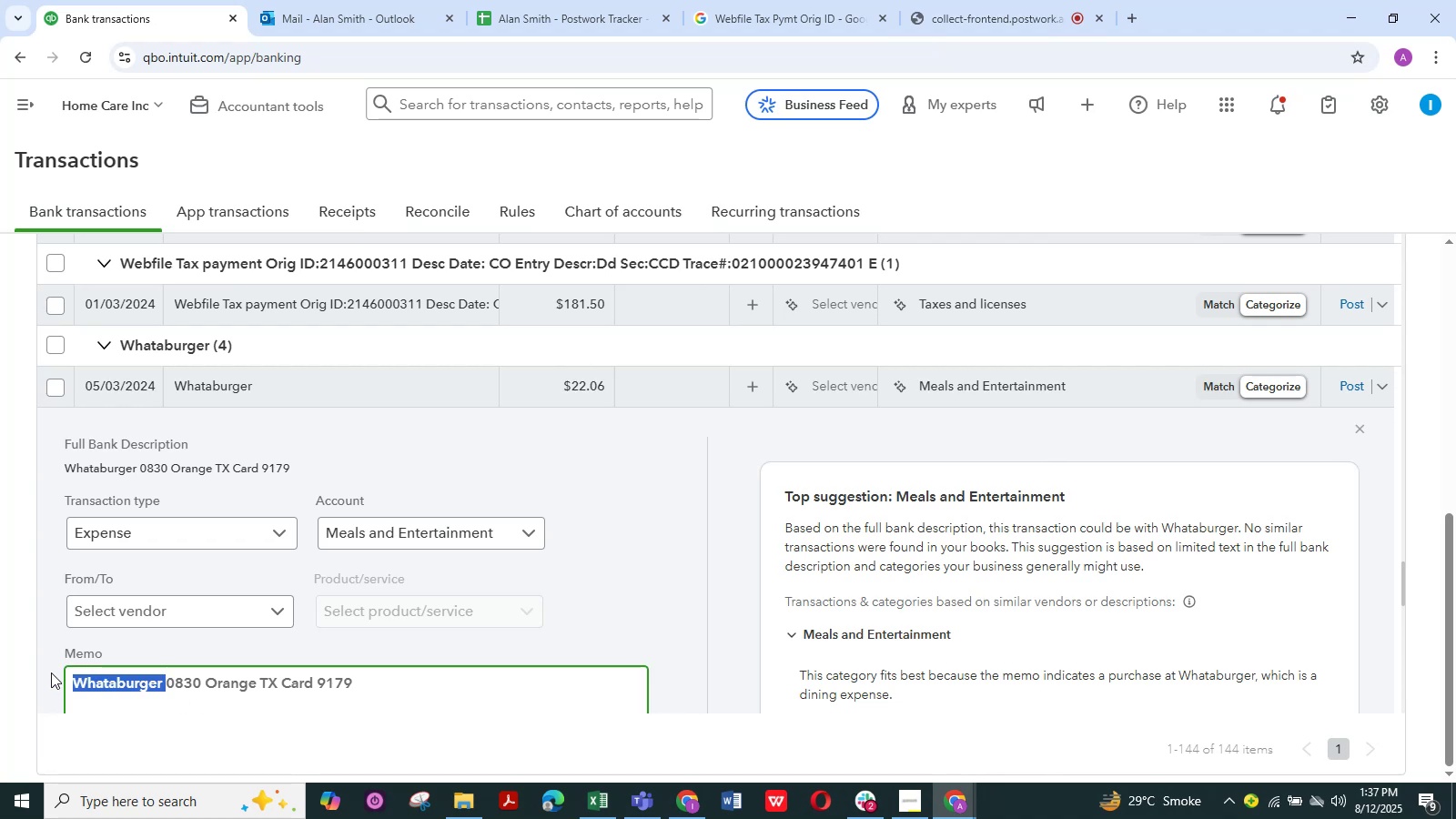 
key(Control+C)
 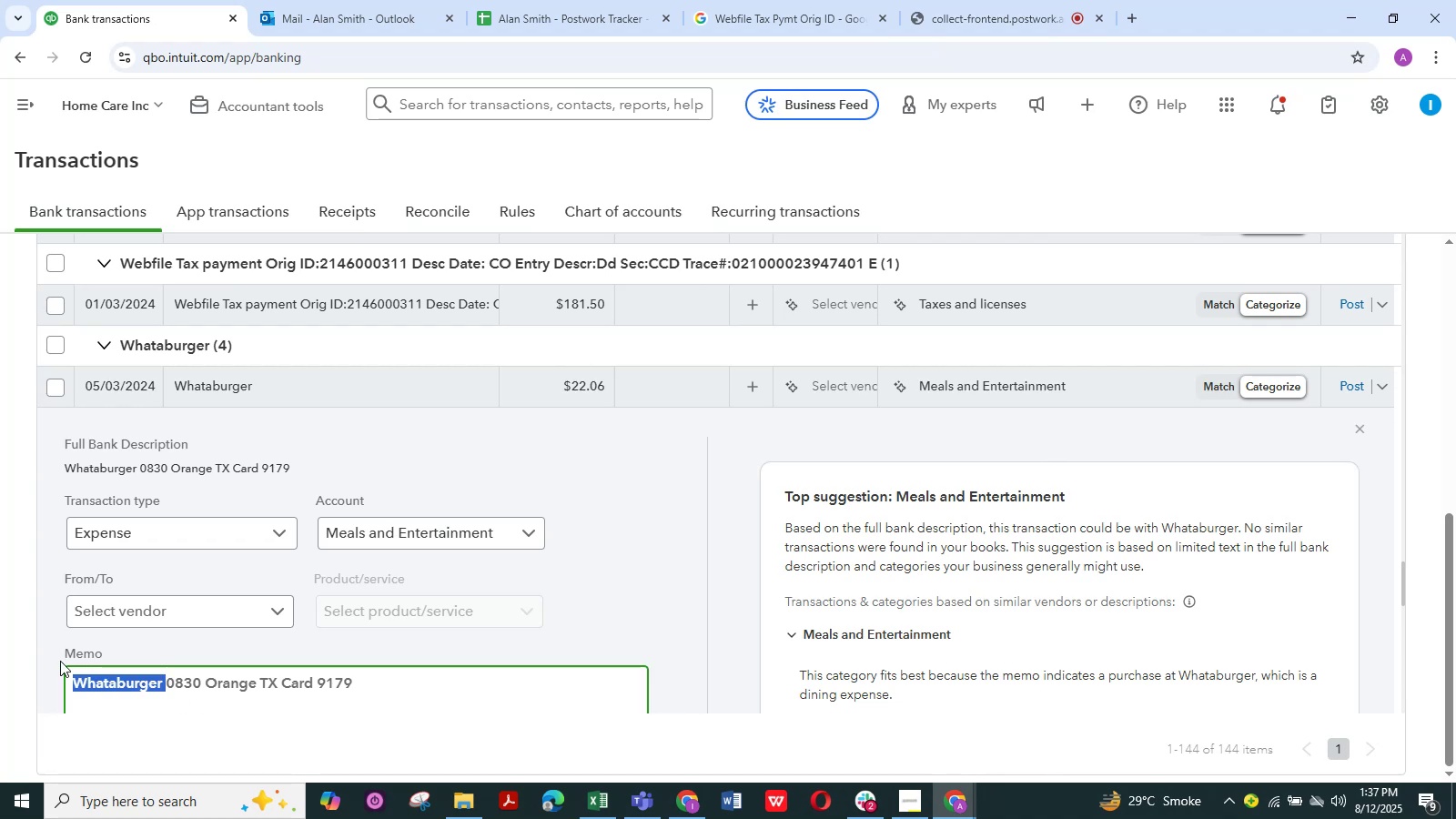 
left_click([773, 6])
 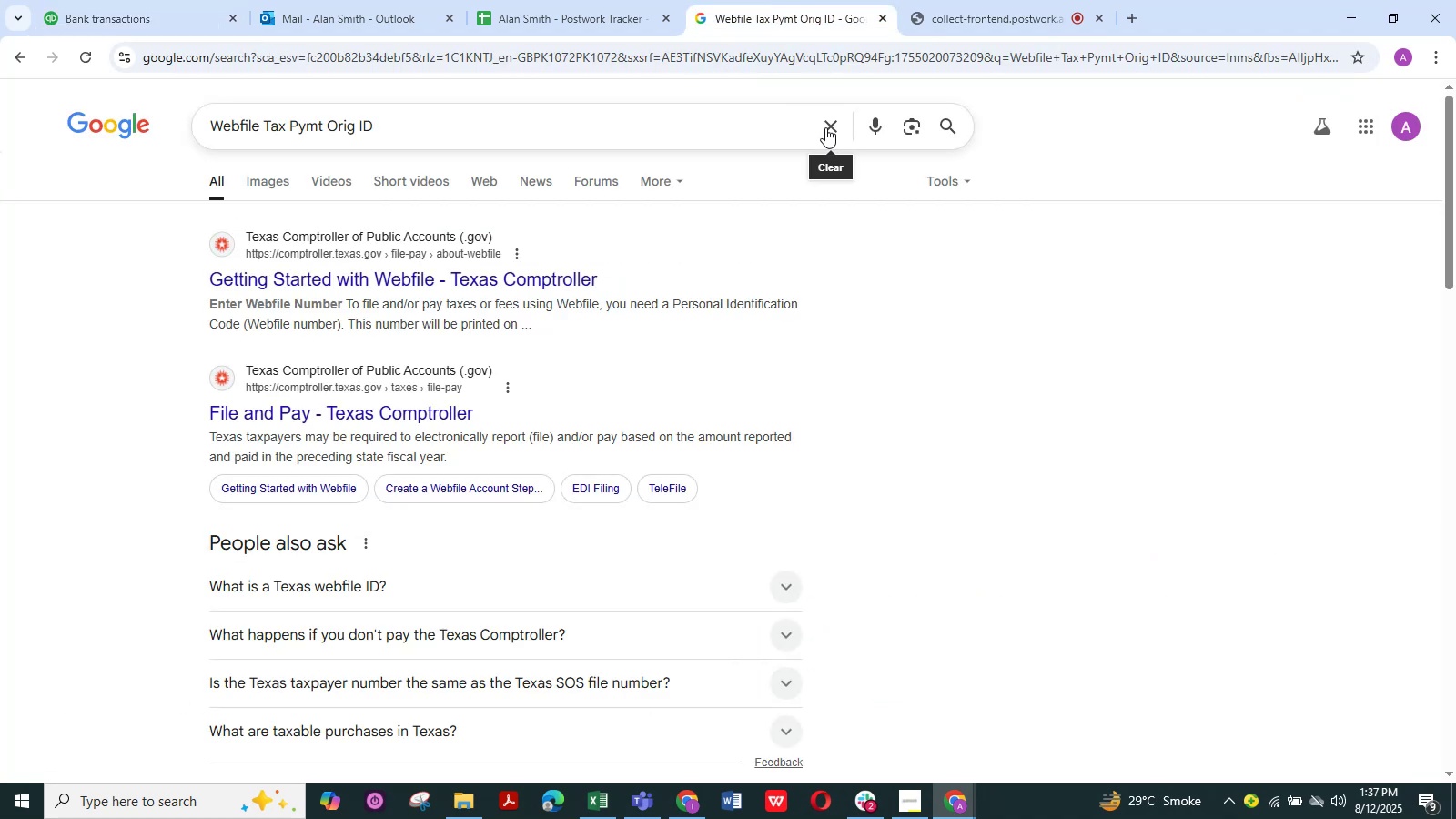 
double_click([802, 128])
 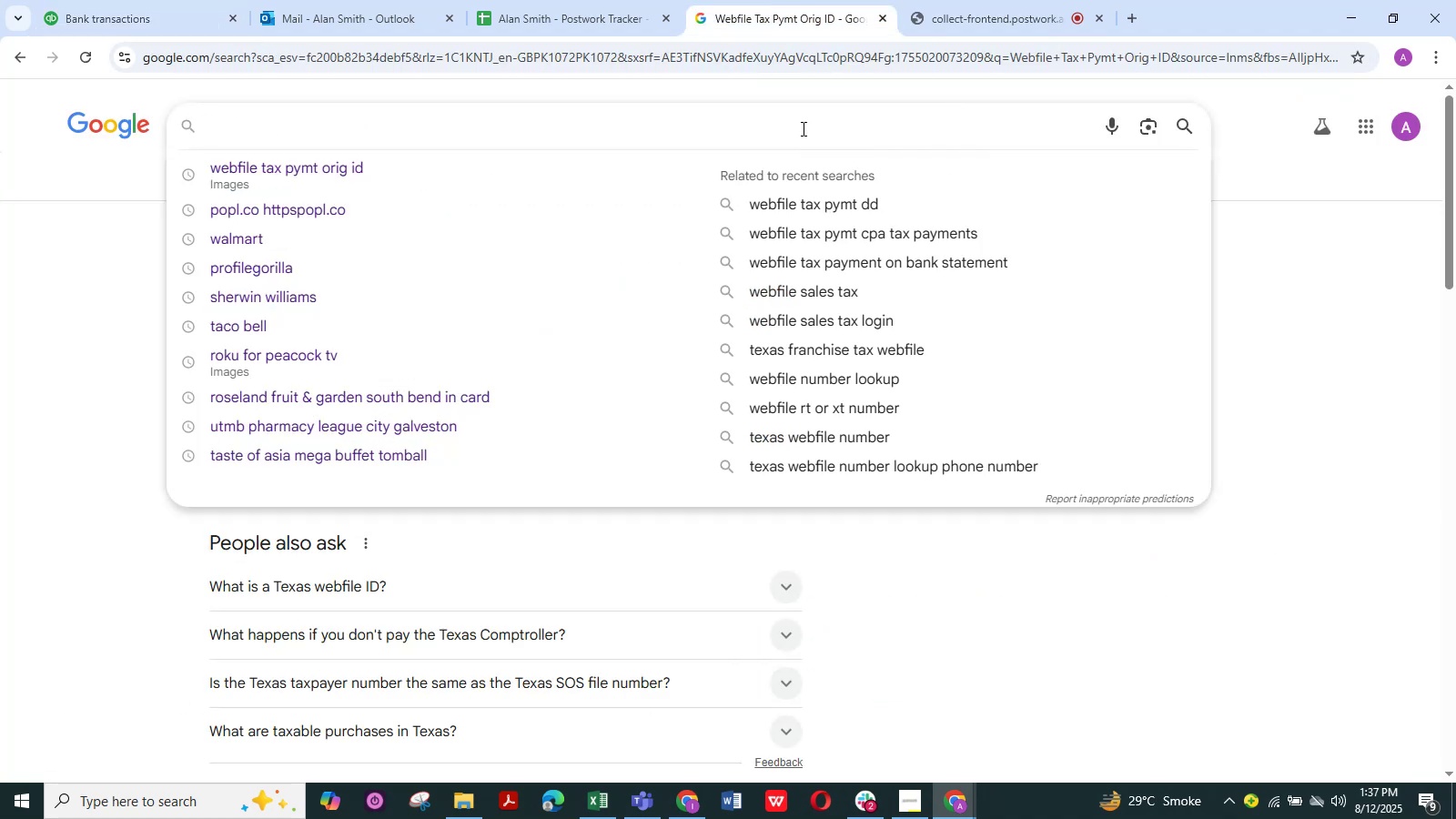 
key(Control+V)
 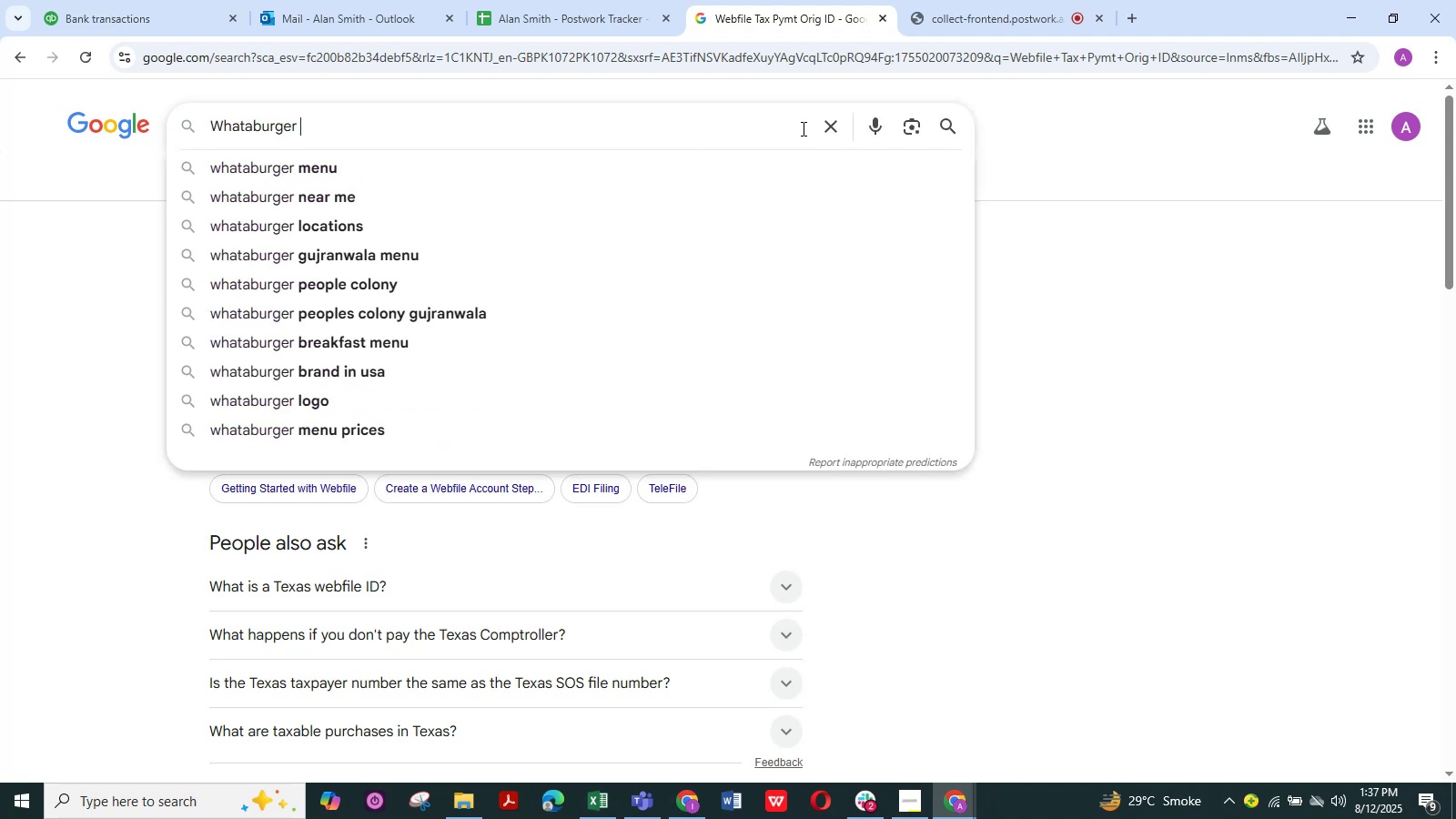 
key(NumpadEnter)
 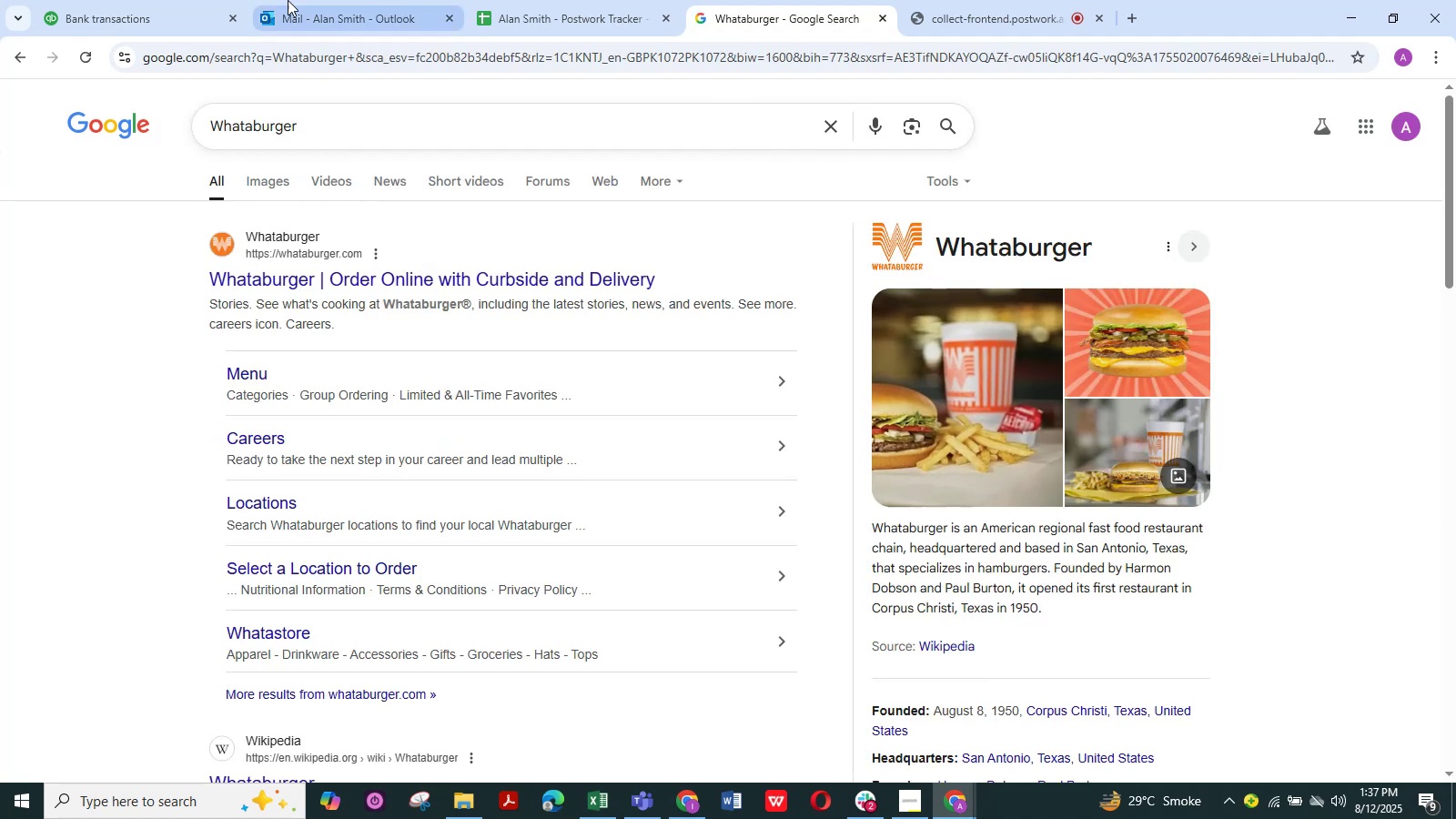 
left_click([187, 15])
 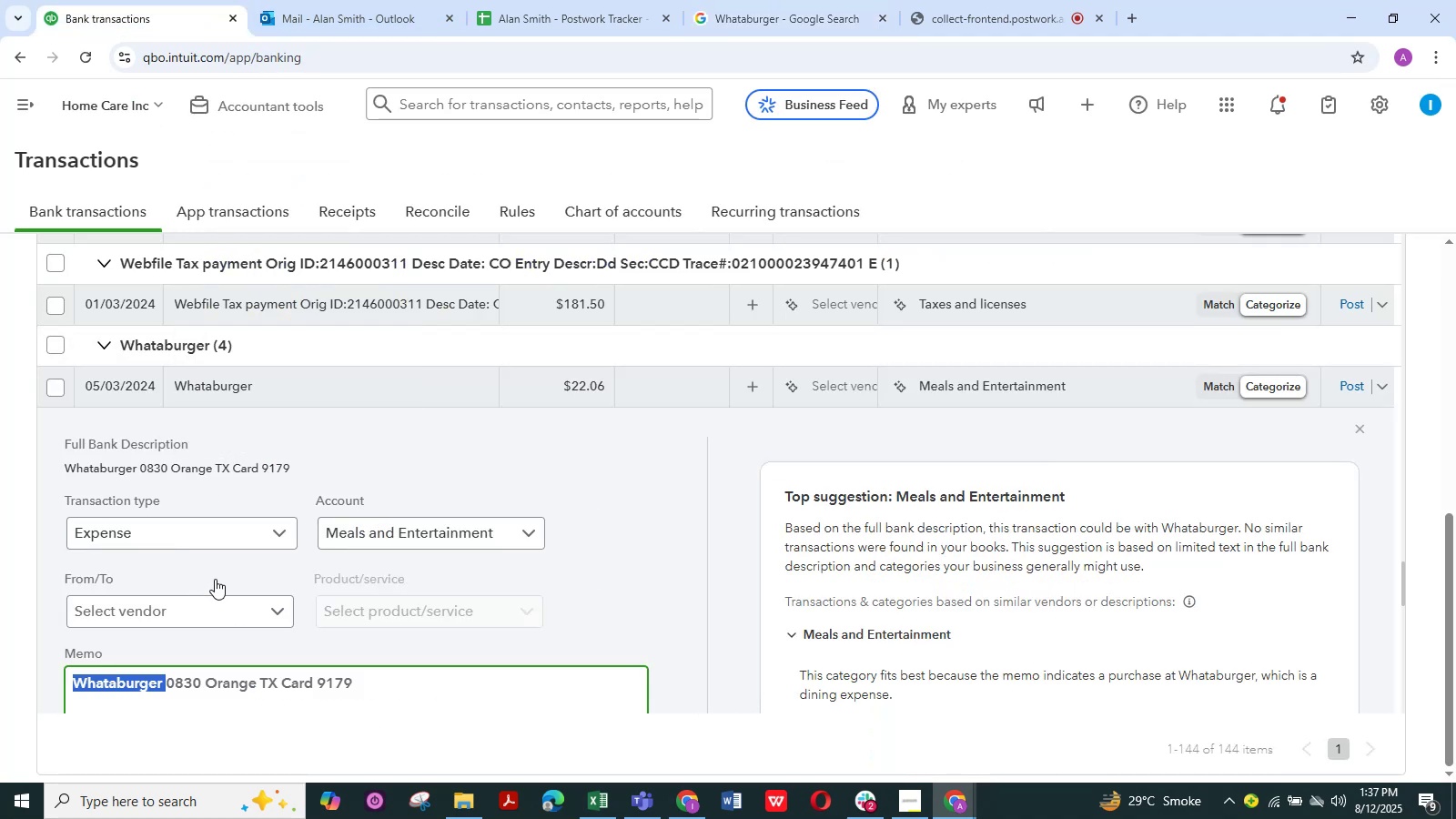 
left_click([272, 613])
 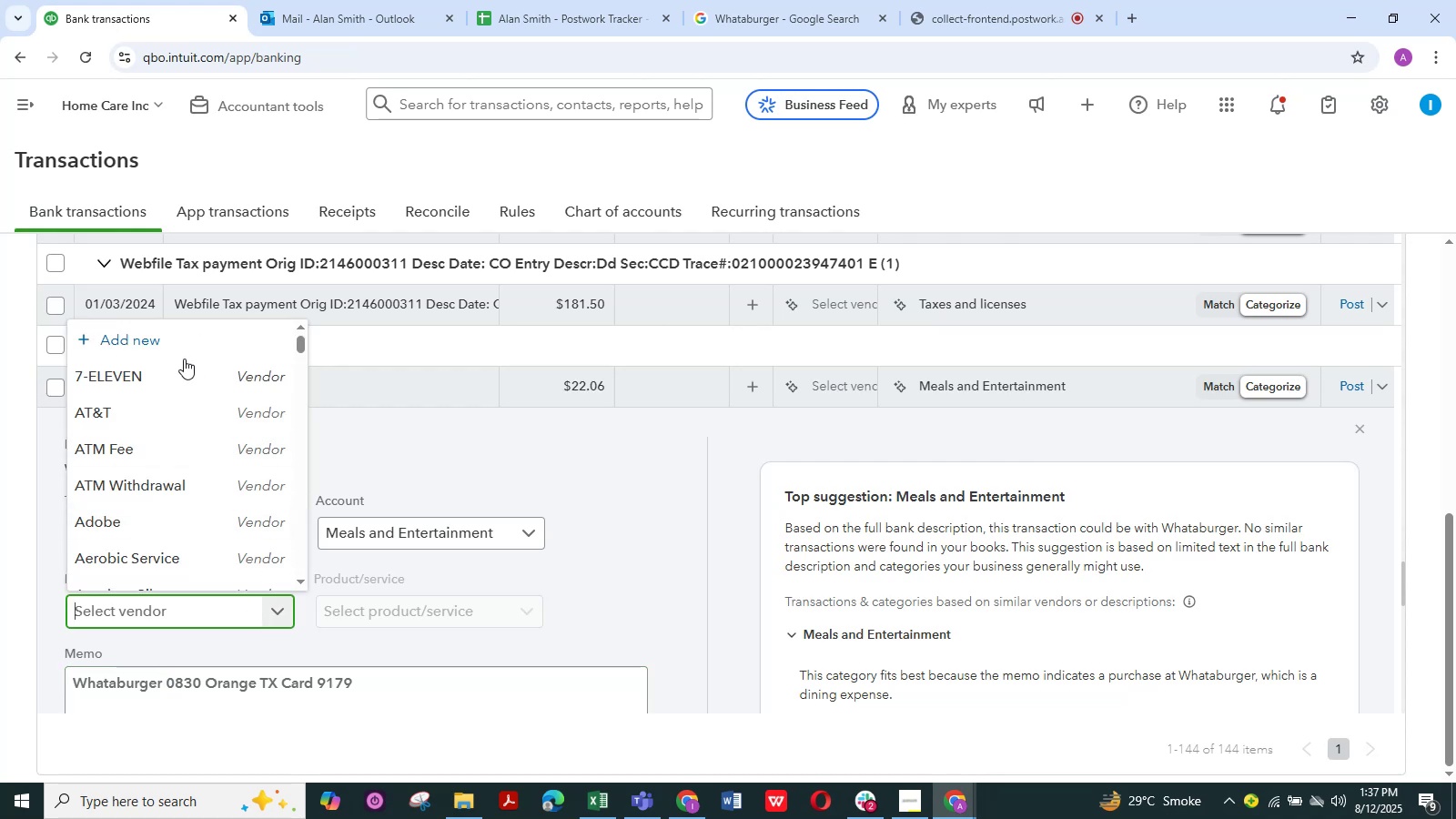 
left_click([177, 339])
 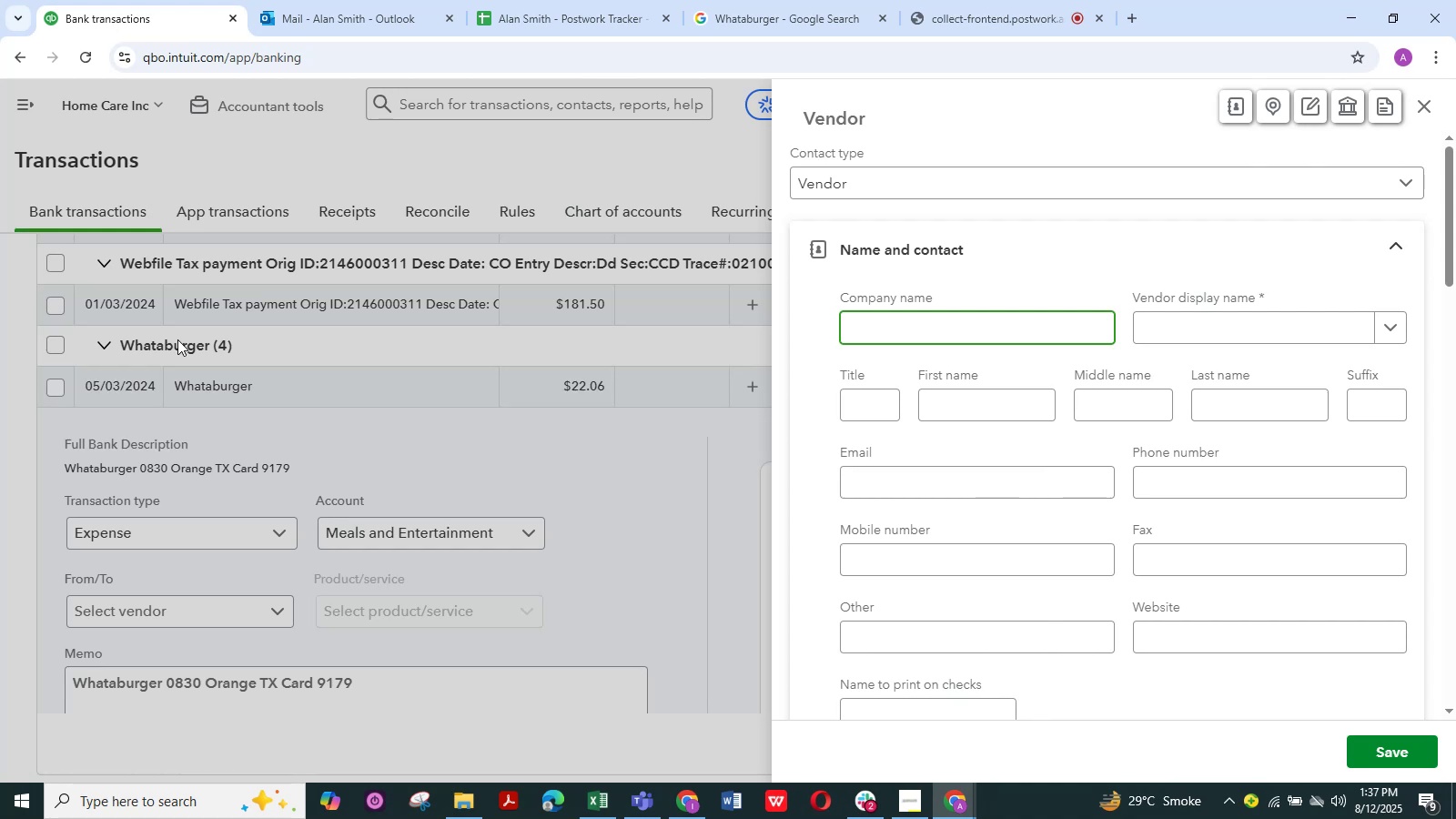 
wait(17.26)
 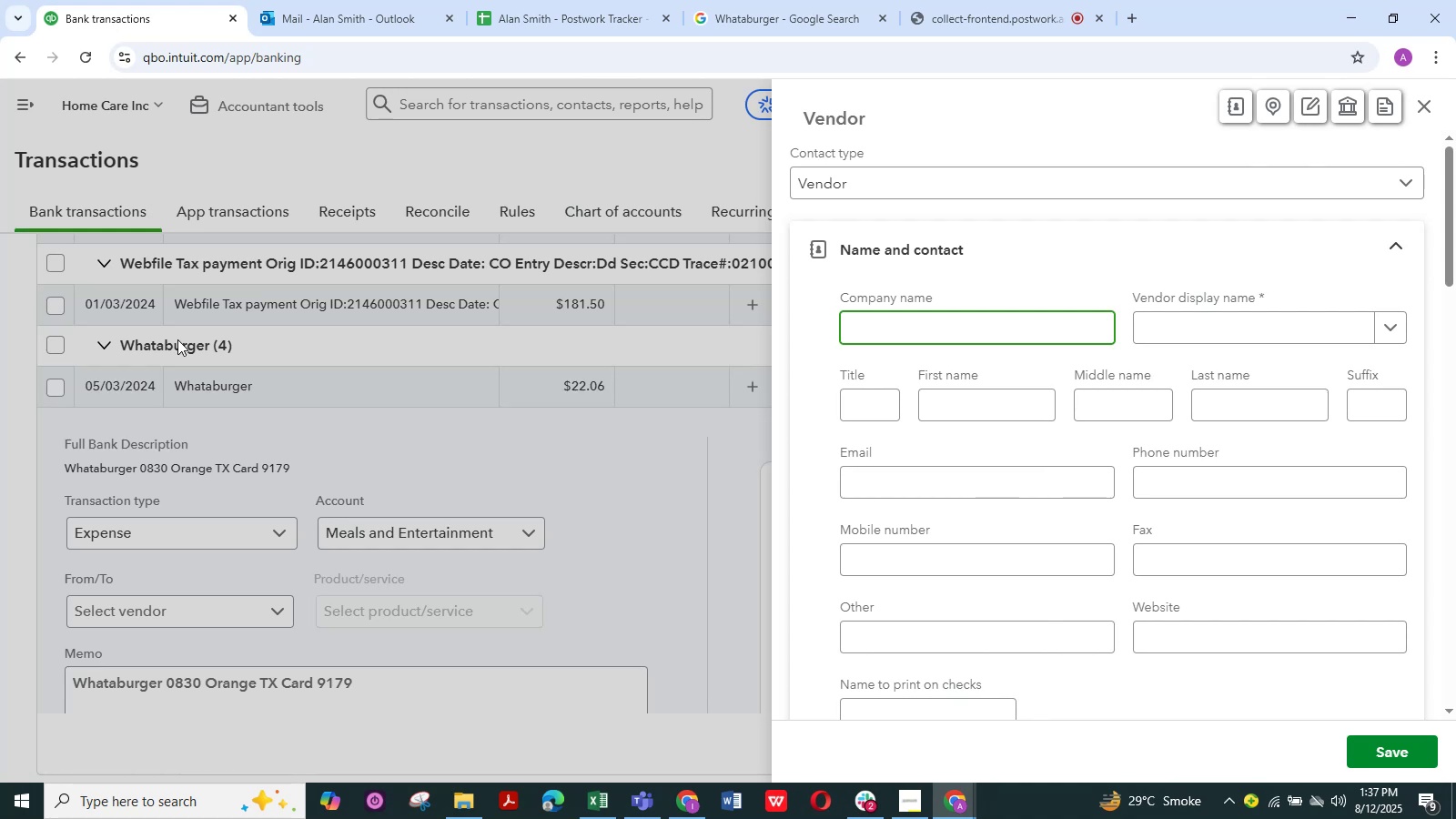 
left_click([1187, 316])
 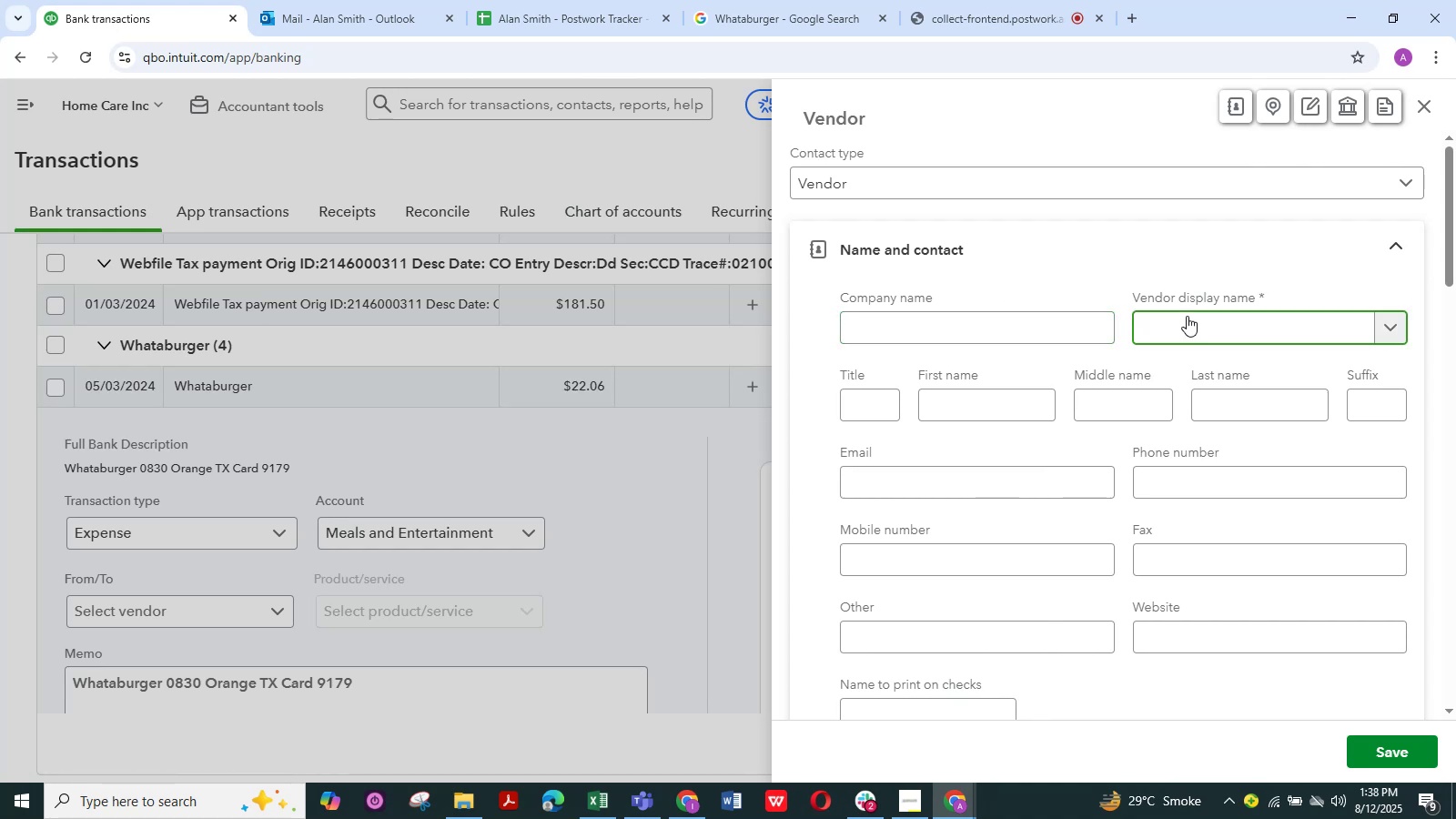 
key(Control+V)
 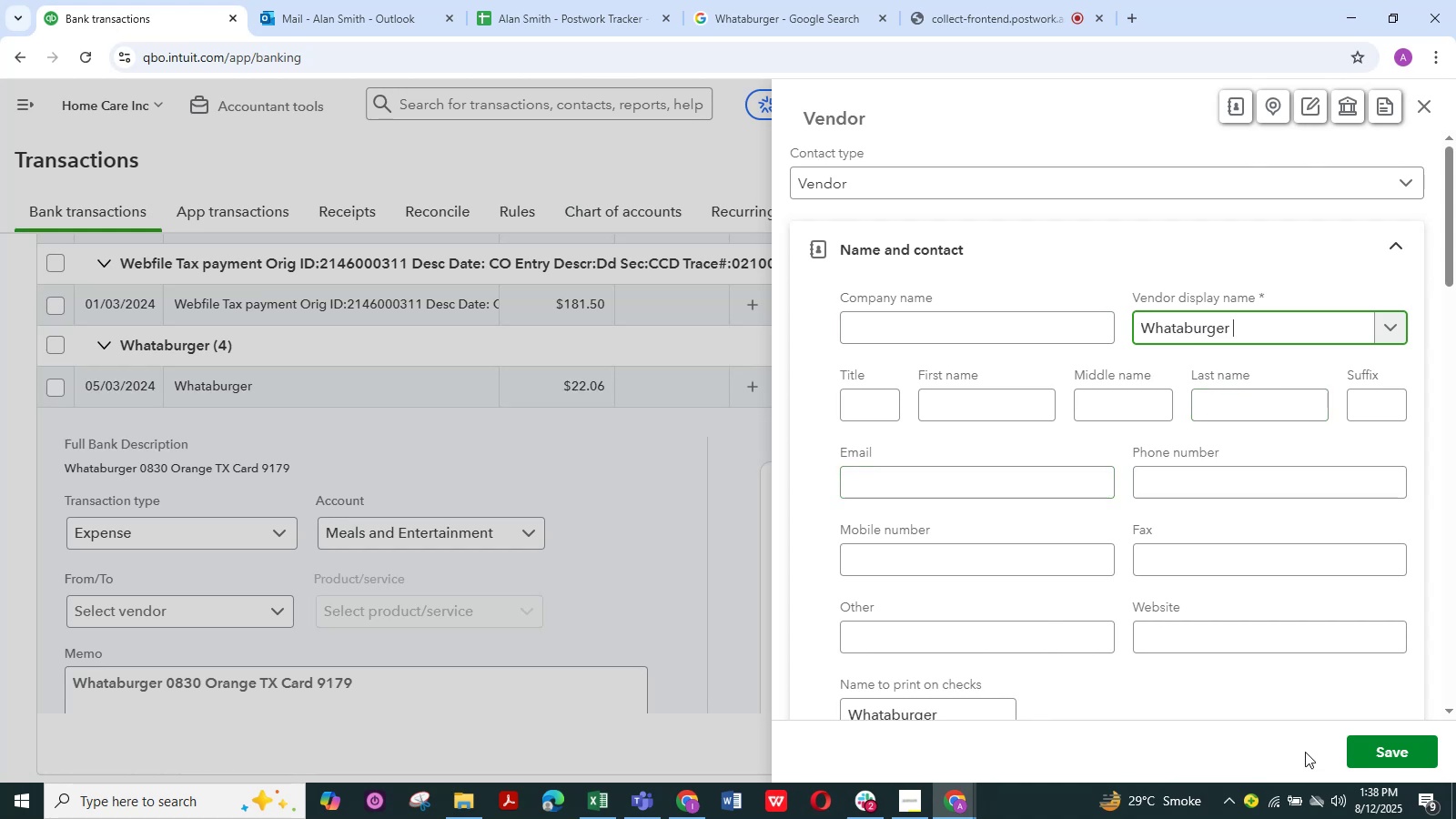 
left_click([1387, 753])
 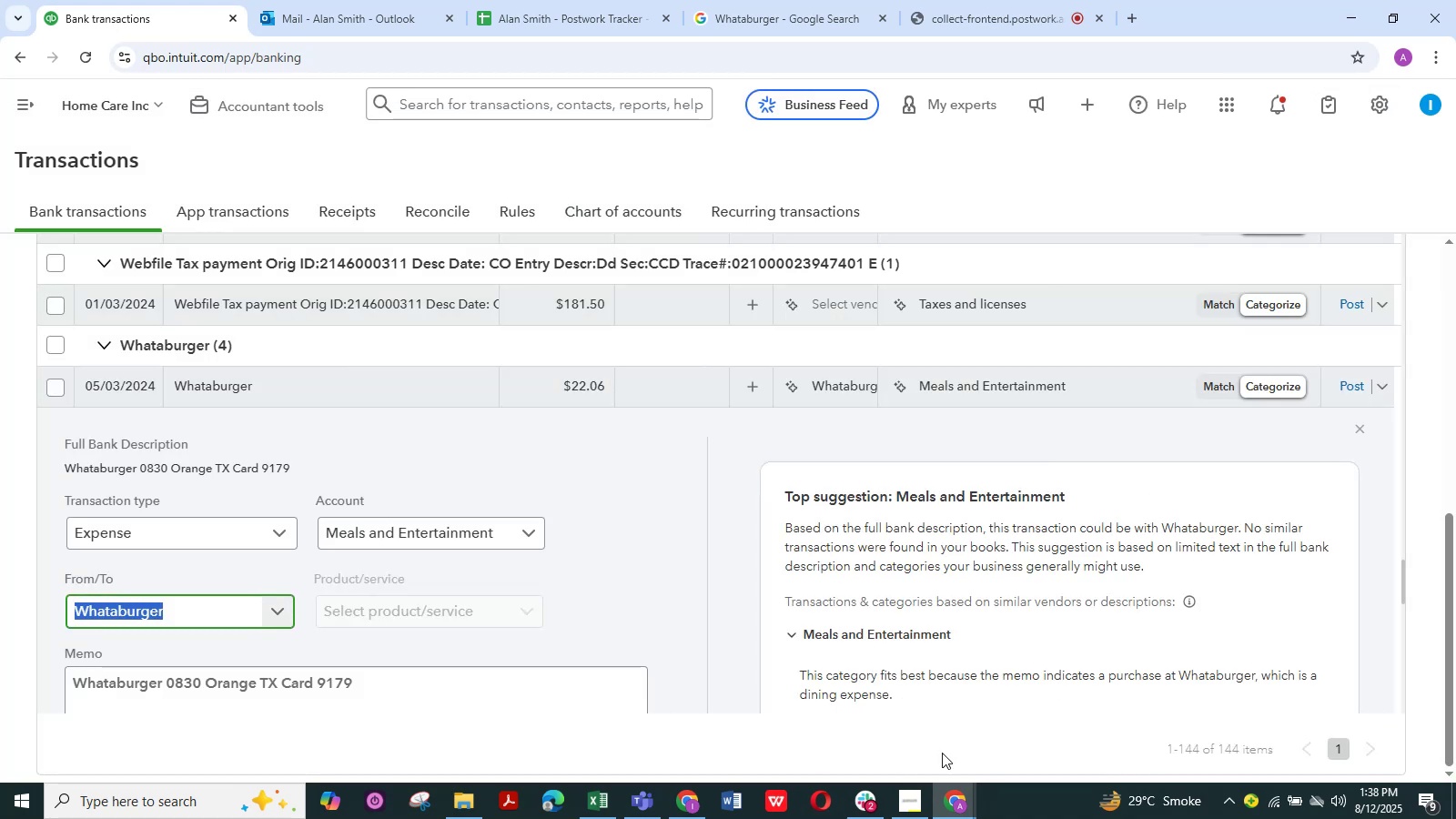 
wait(7.48)
 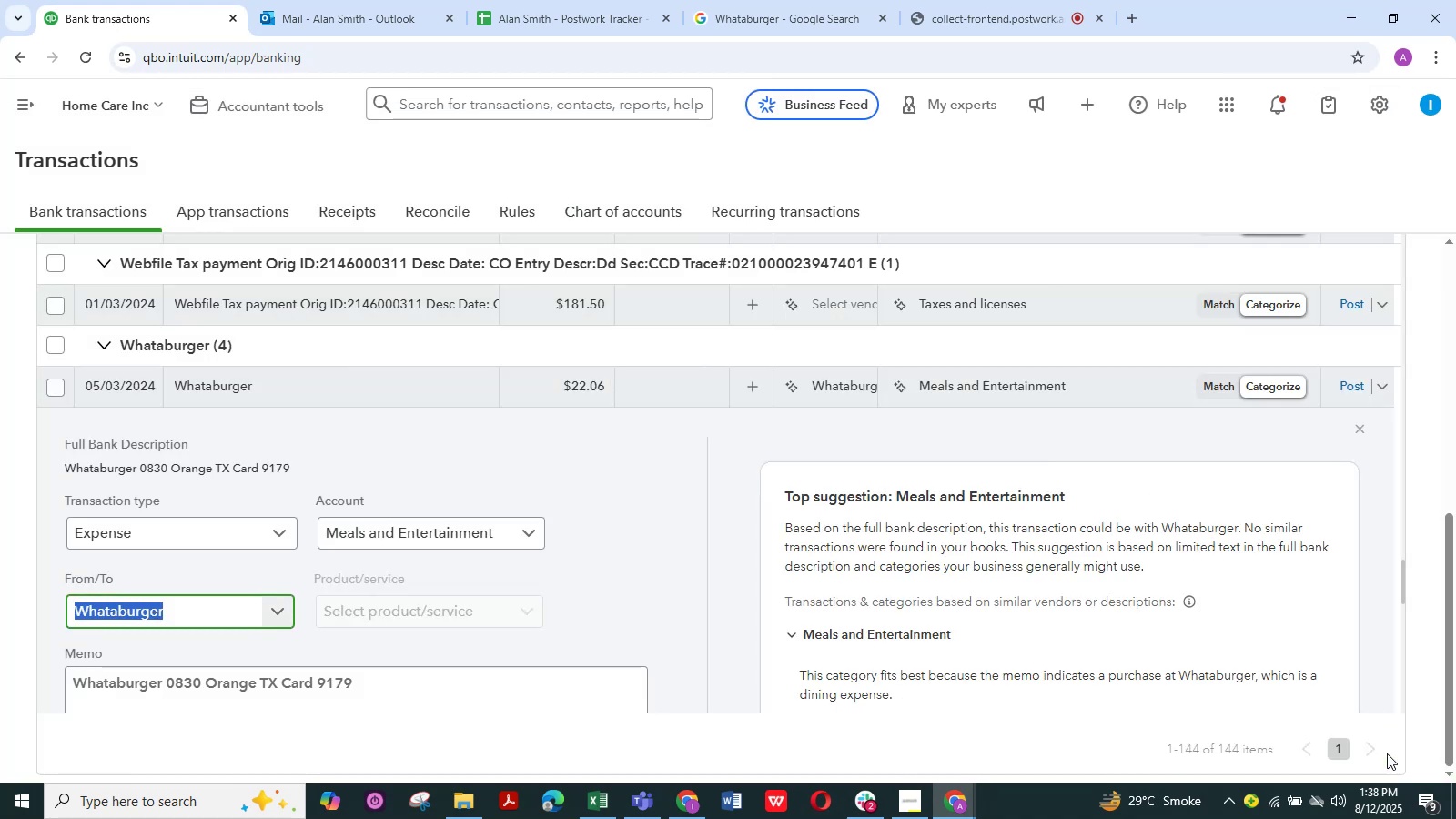 
scroll: coordinate [418, 564], scroll_direction: down, amount: 6.0
 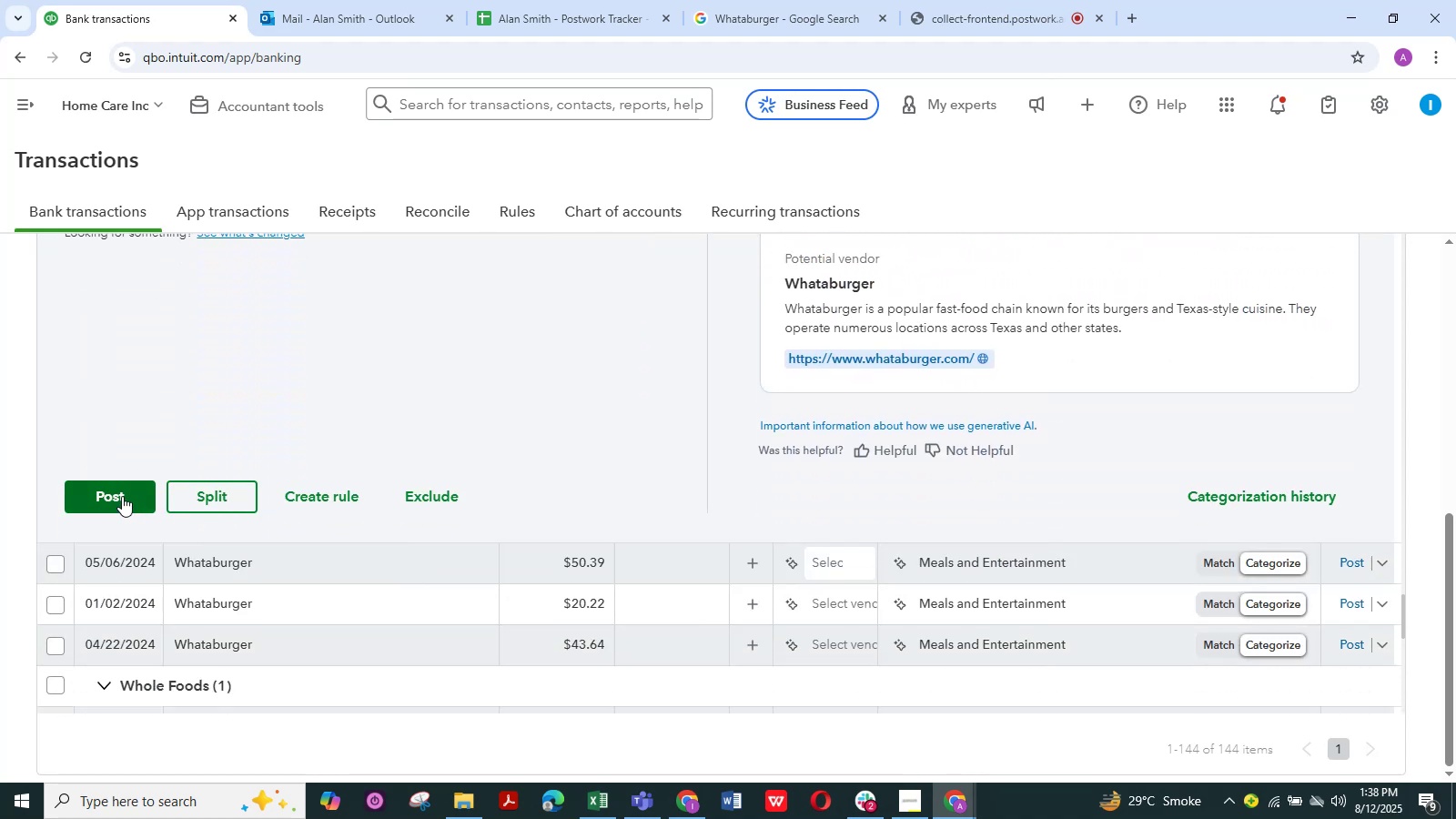 
left_click([122, 495])
 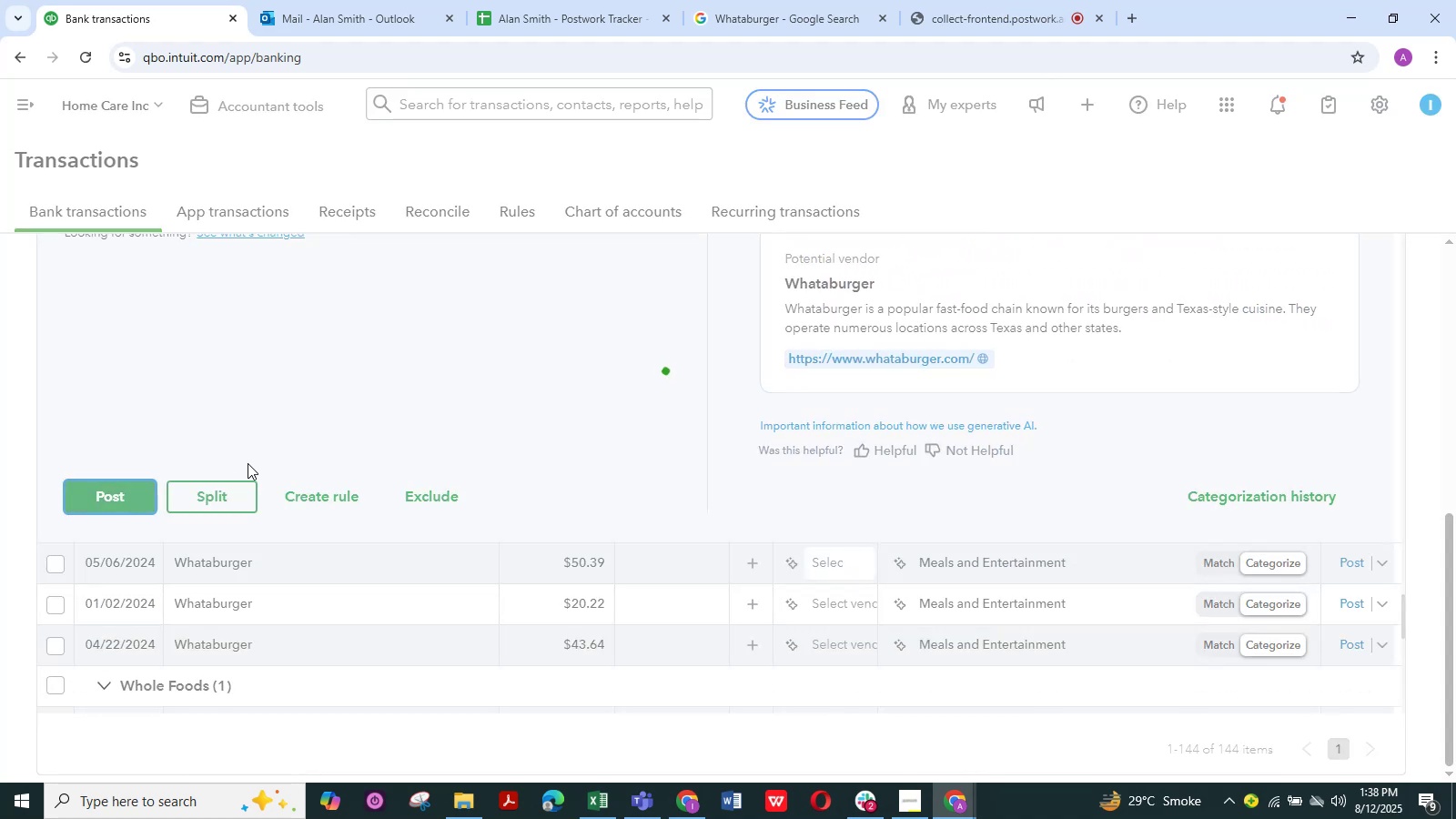 
scroll: coordinate [626, 403], scroll_direction: up, amount: 4.0
 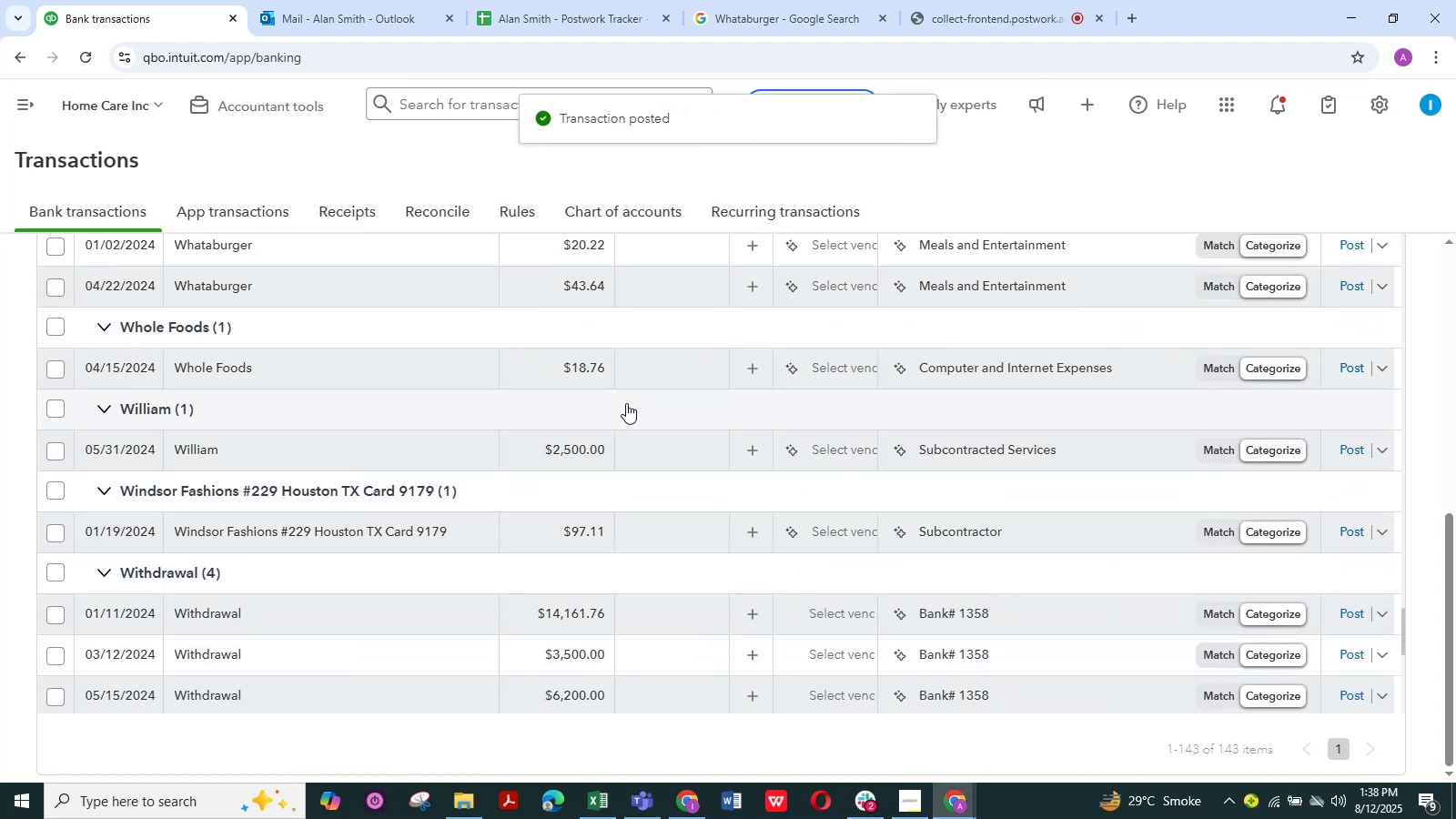 
scroll: coordinate [626, 403], scroll_direction: down, amount: 3.0
 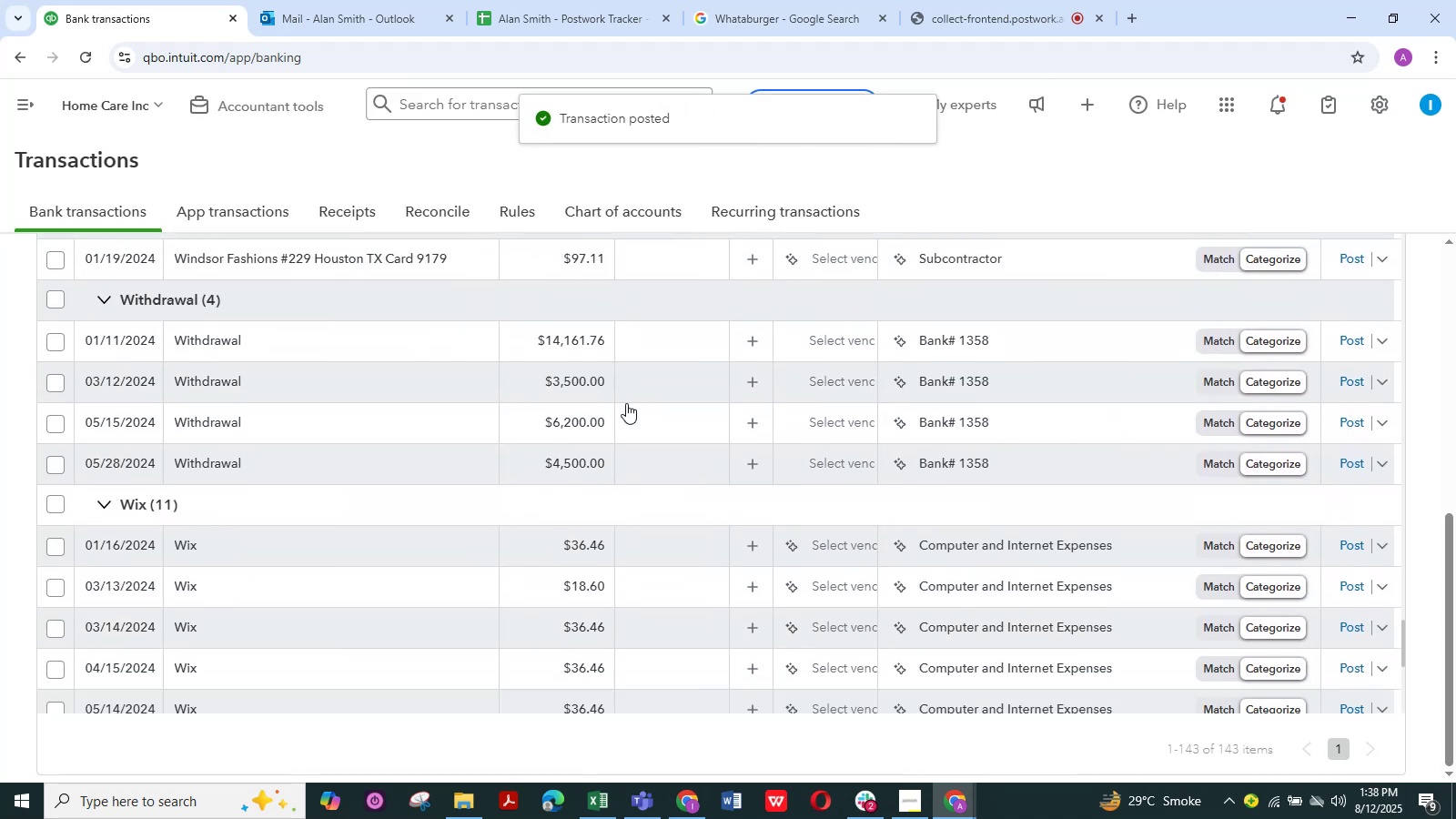 
scroll: coordinate [551, 383], scroll_direction: up, amount: 1.0
 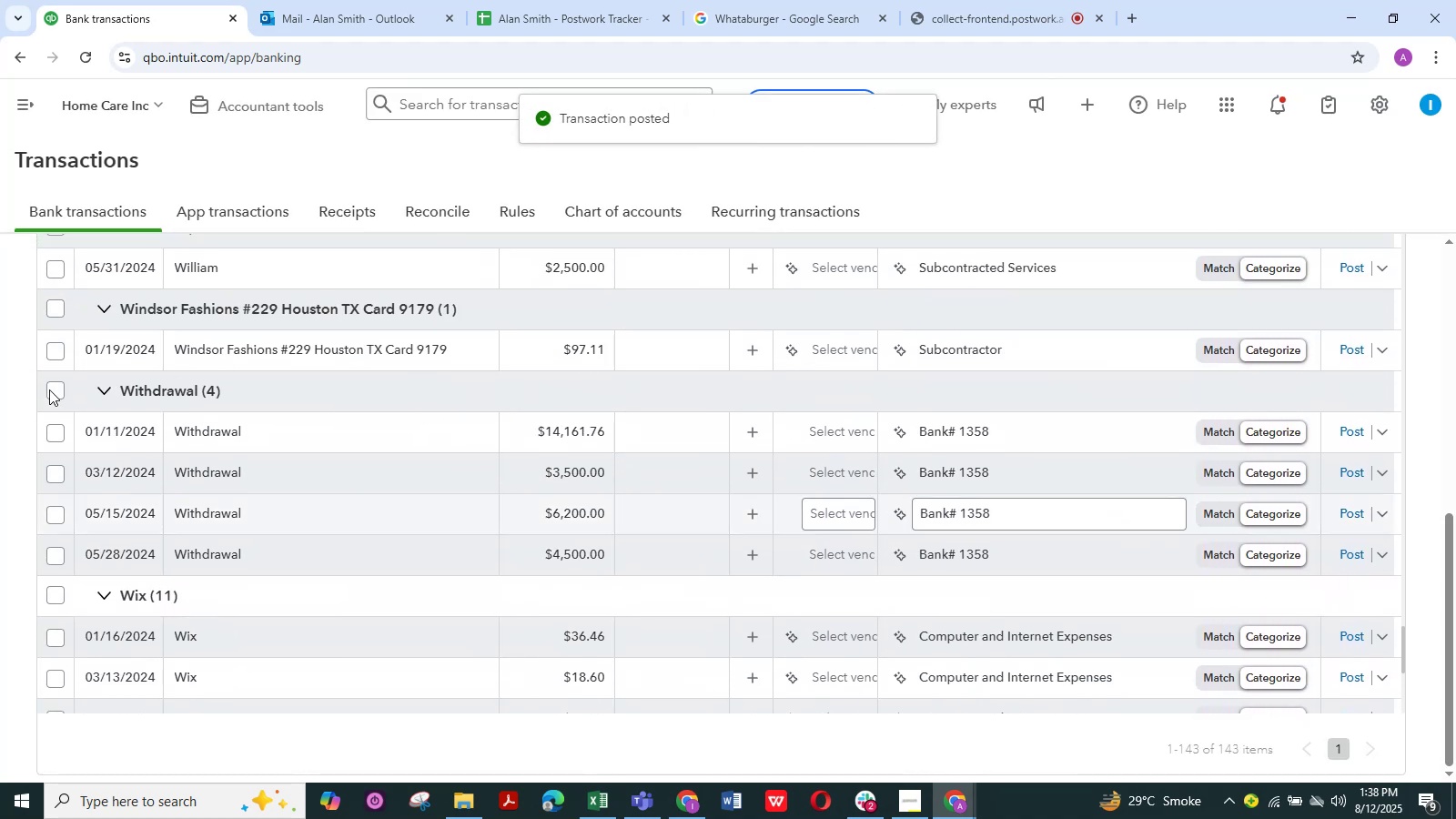 
left_click([52, 389])
 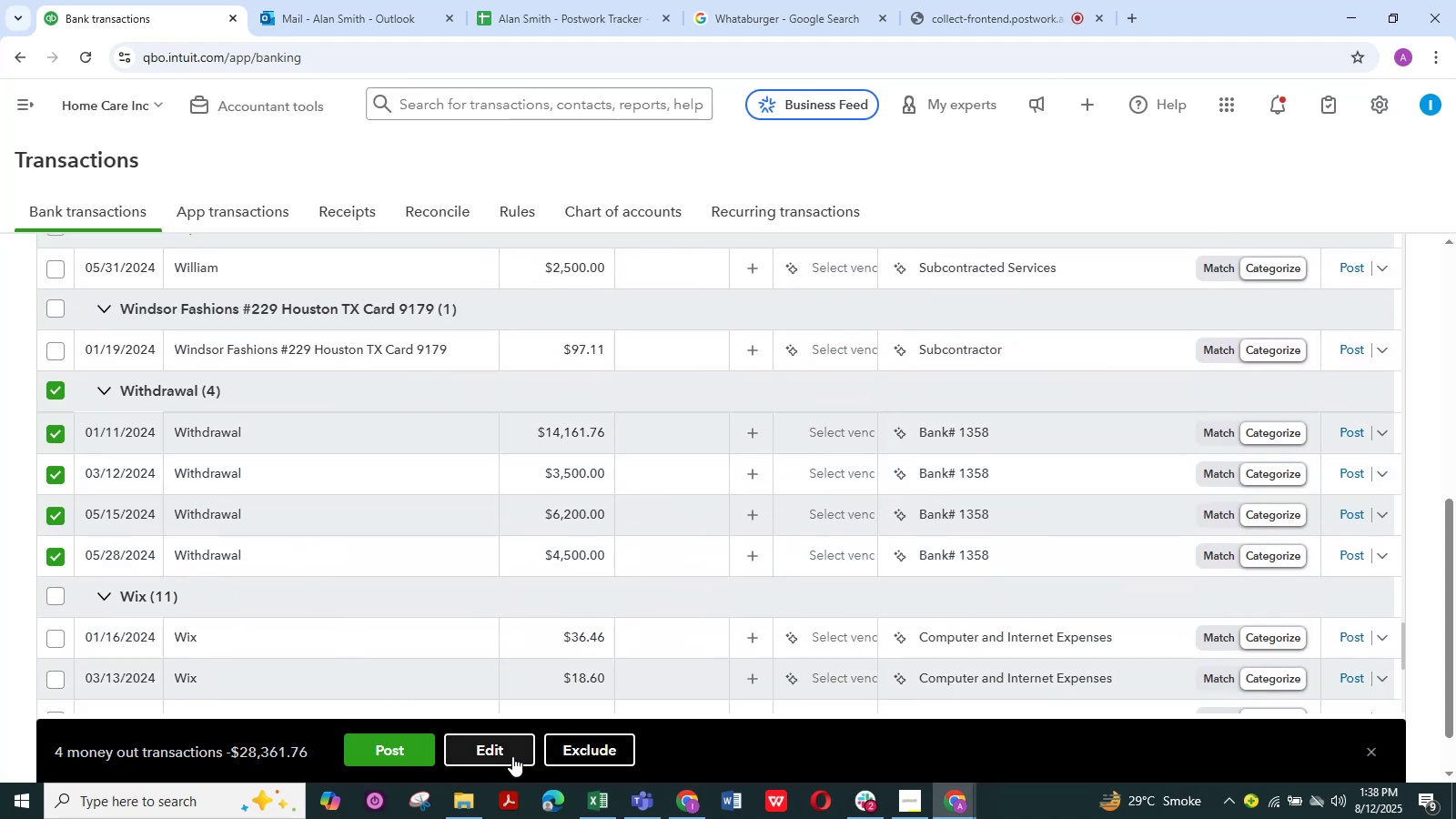 
left_click([497, 743])
 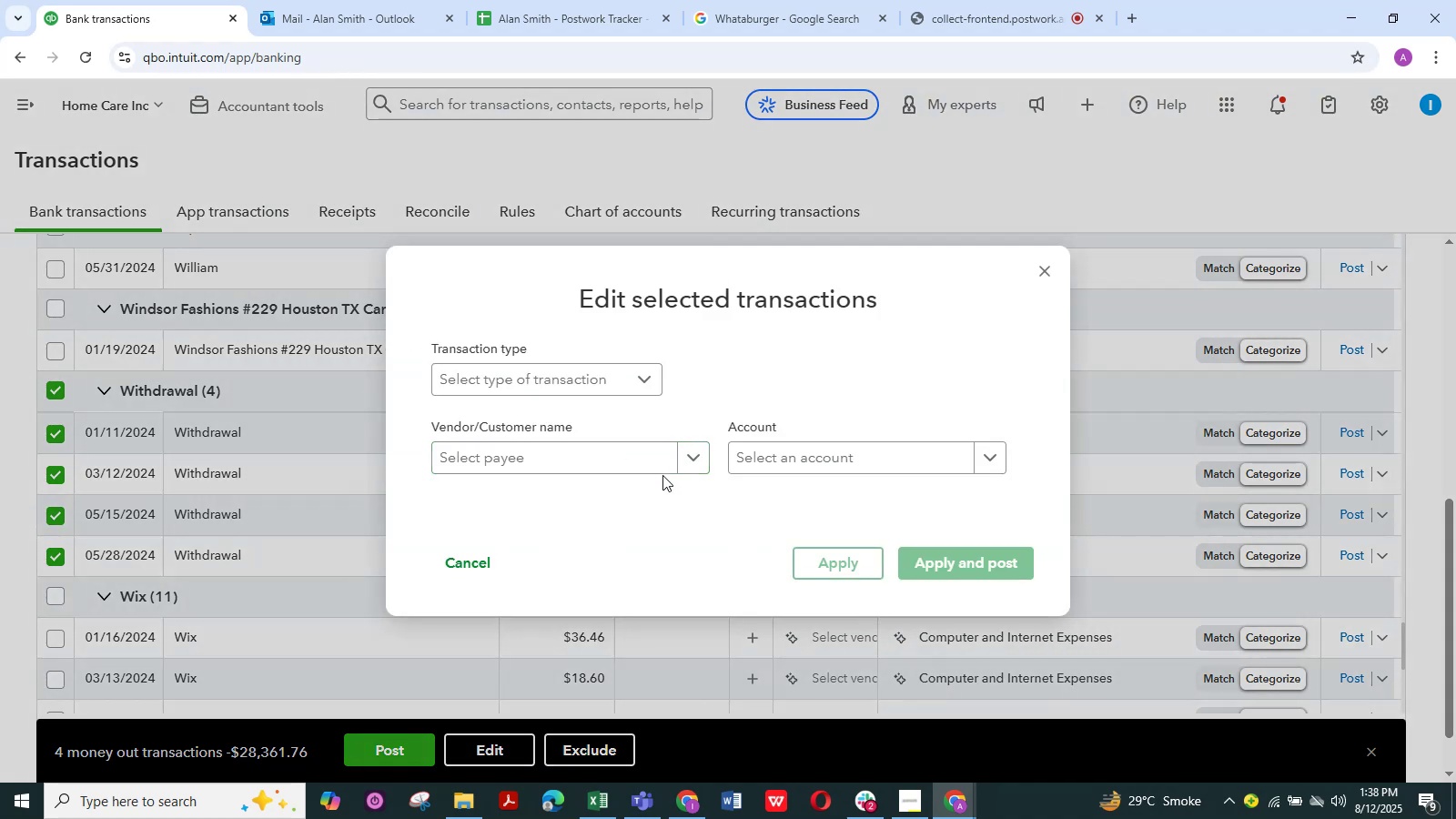 
wait(10.05)
 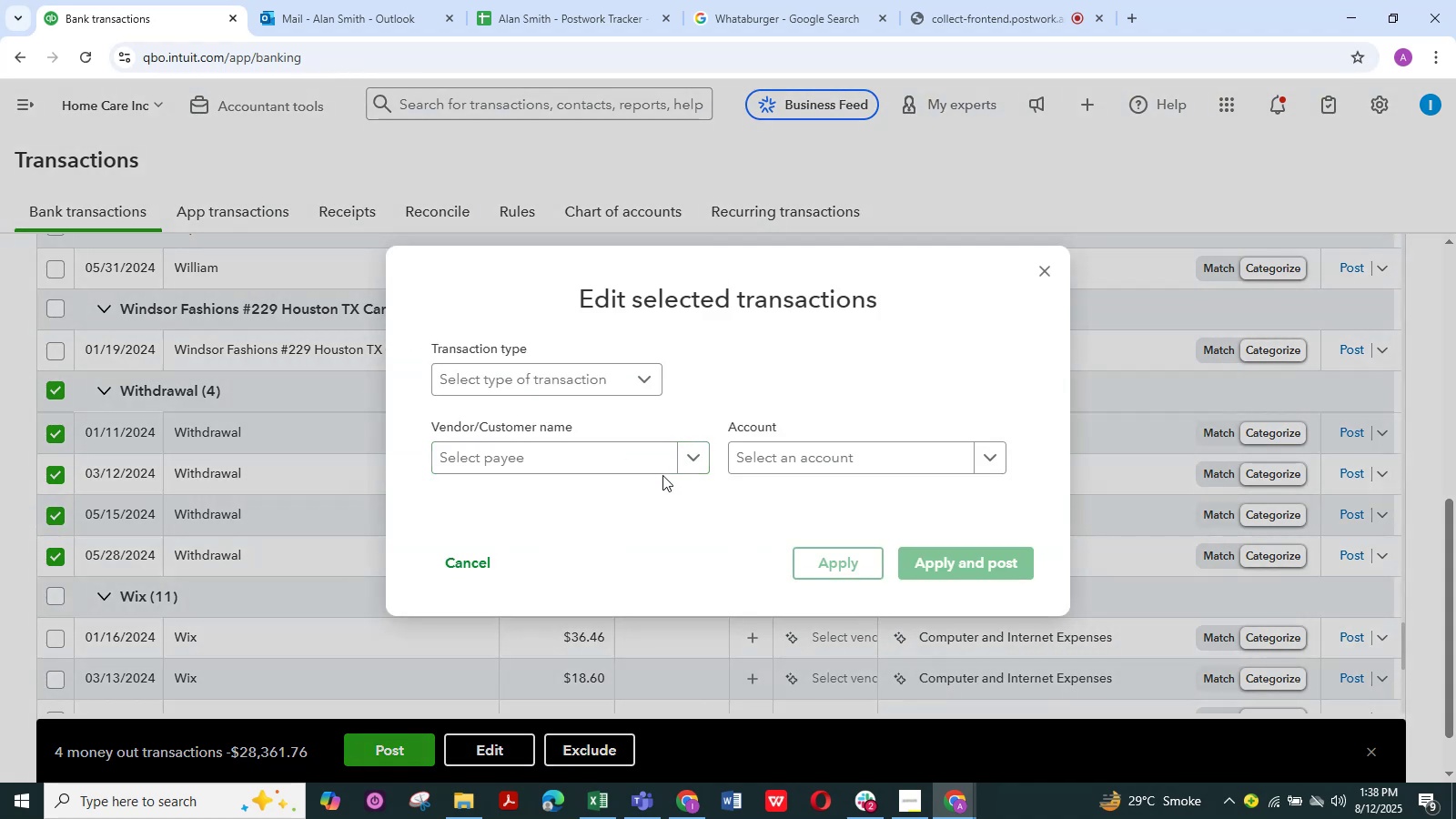 
left_click([647, 384])
 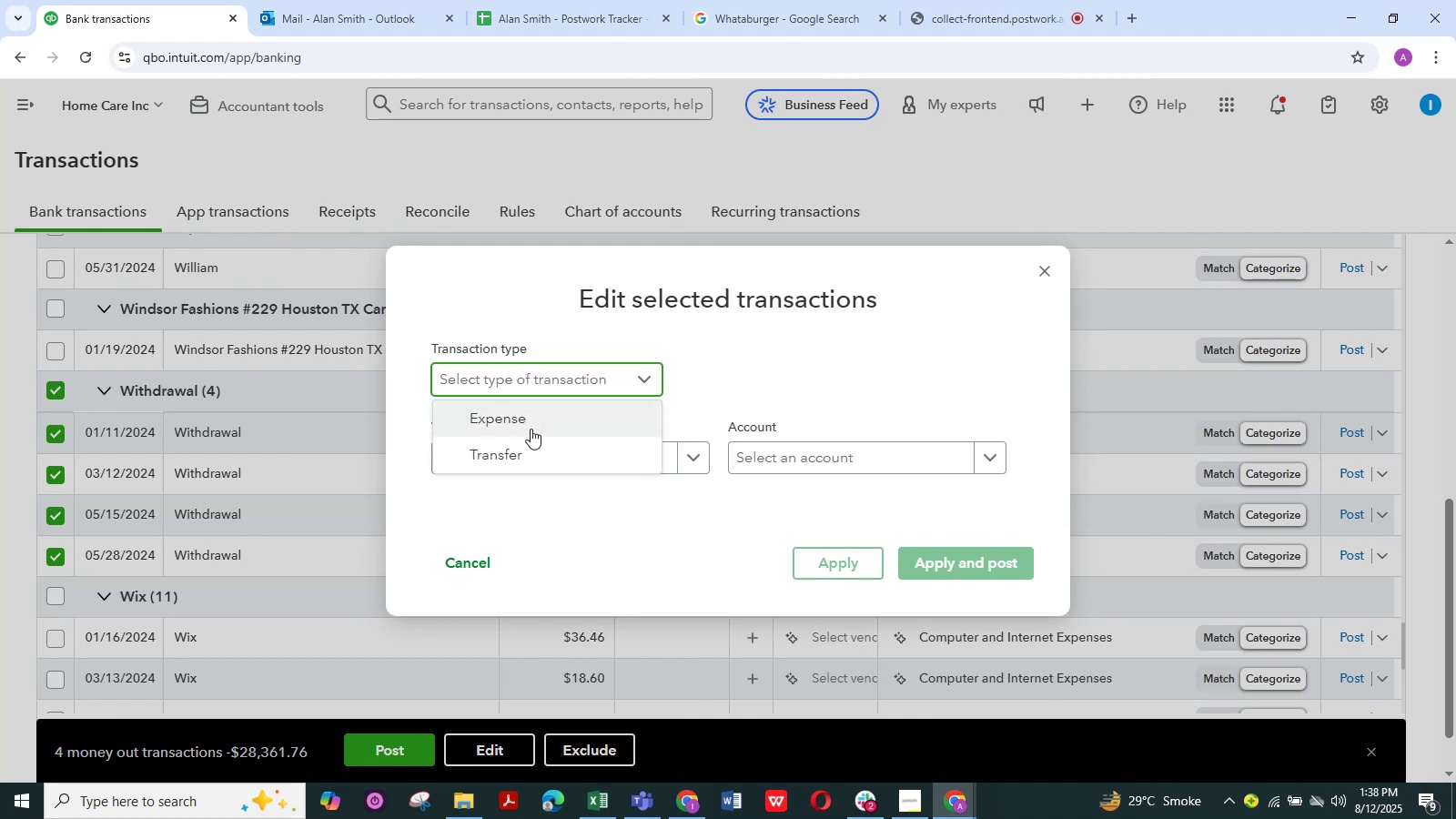 
left_click([530, 421])
 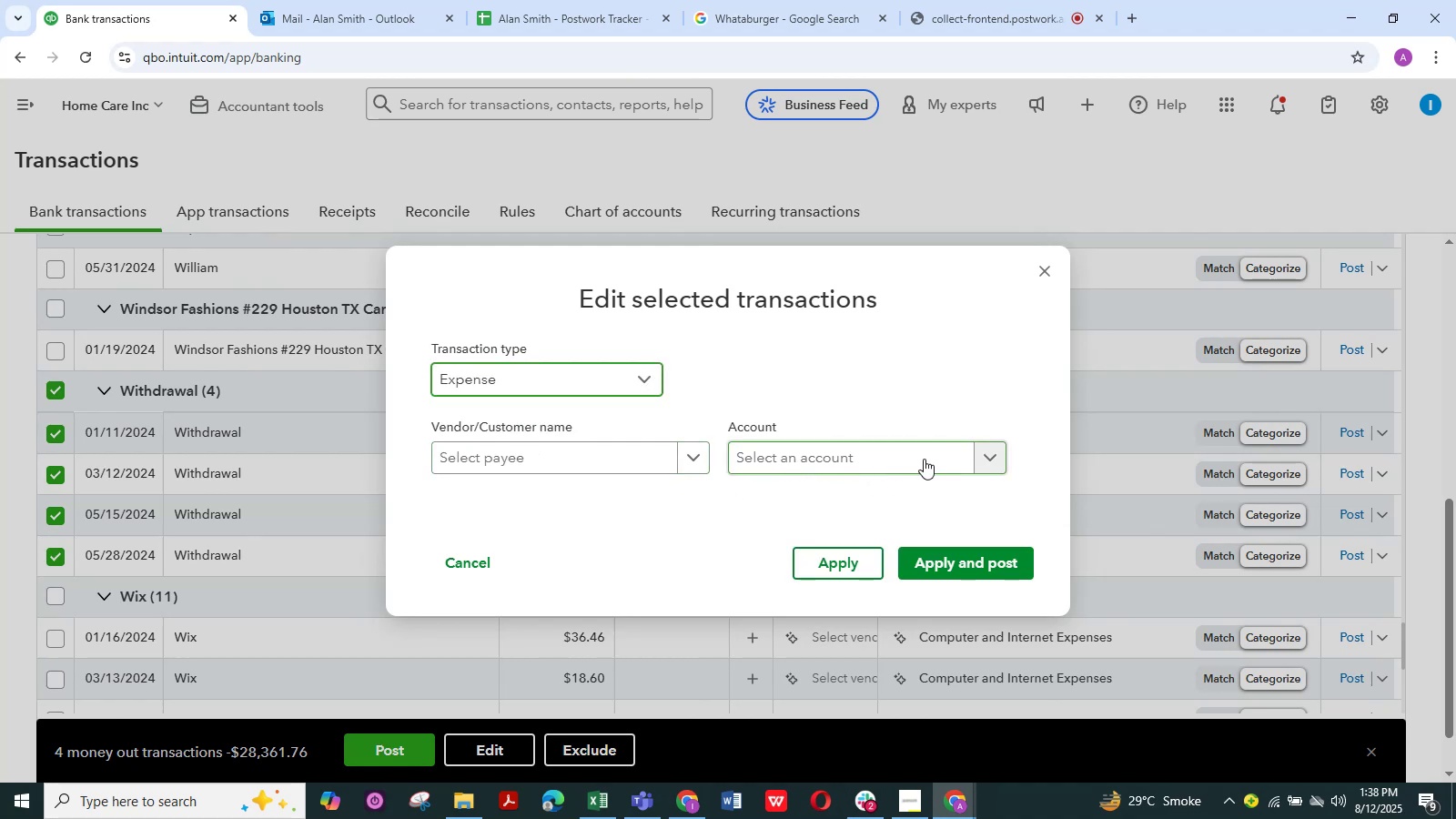 
left_click([990, 459])
 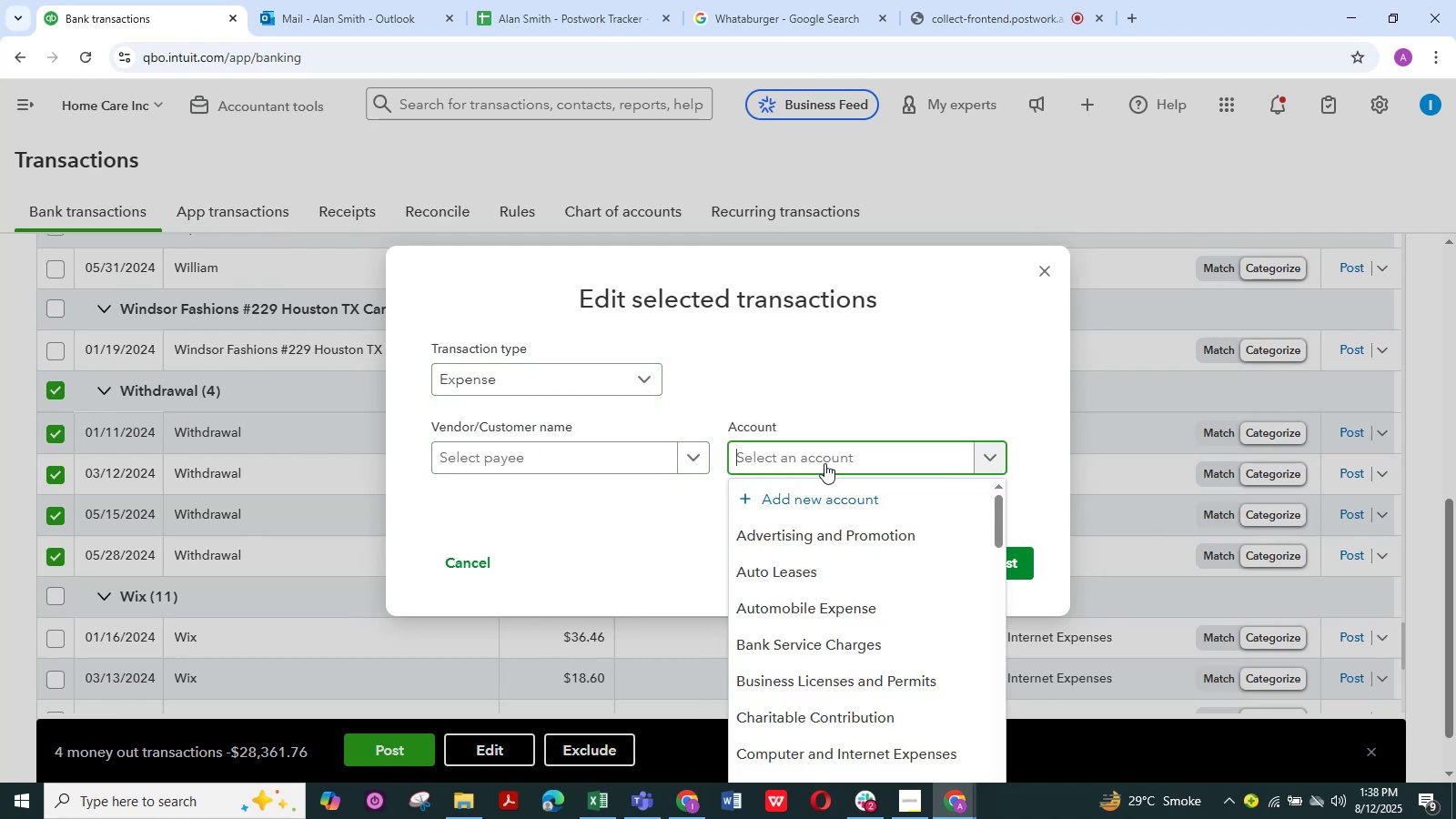 
mouse_move([825, 47])
 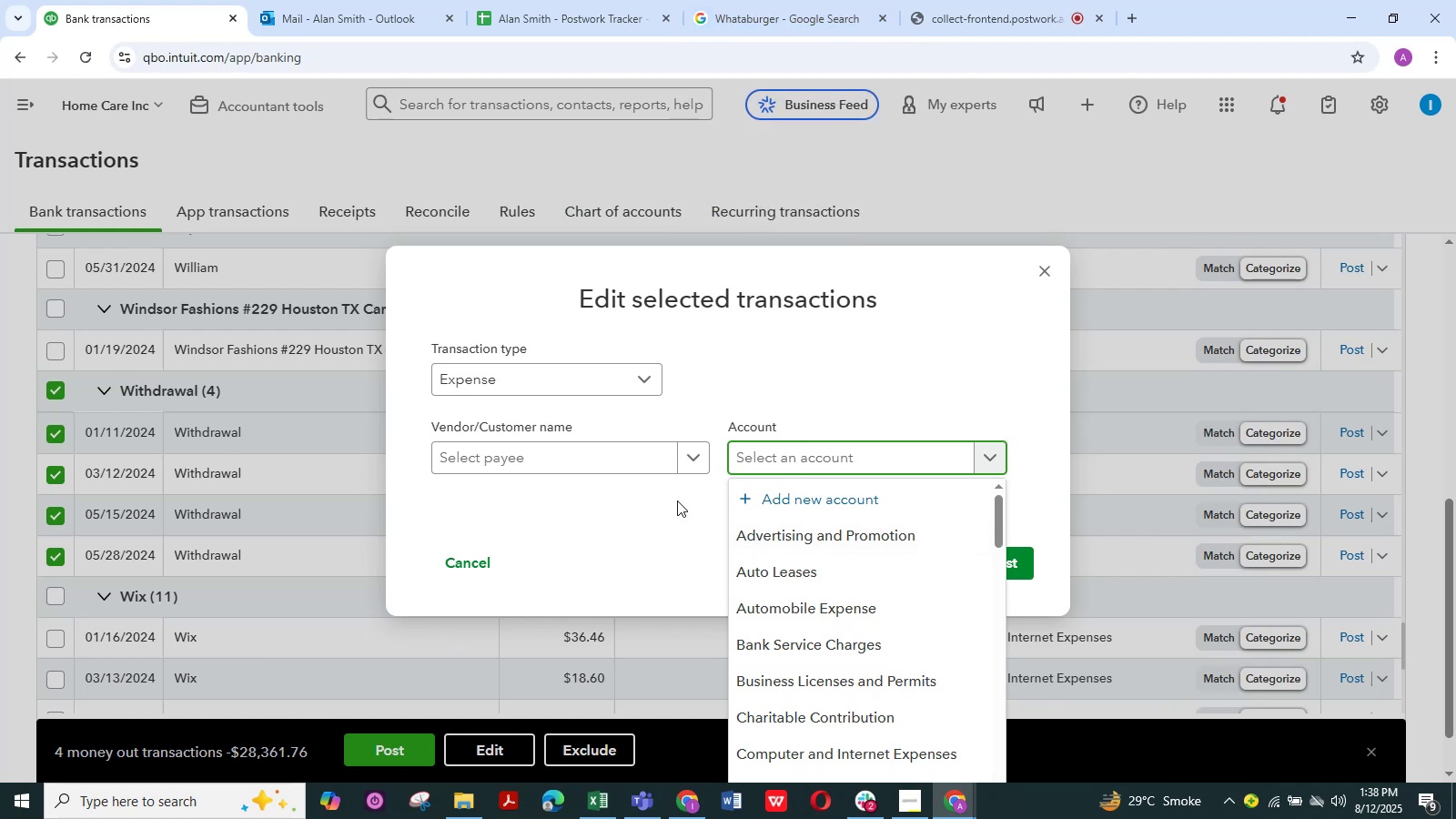 
left_click([1041, 268])
 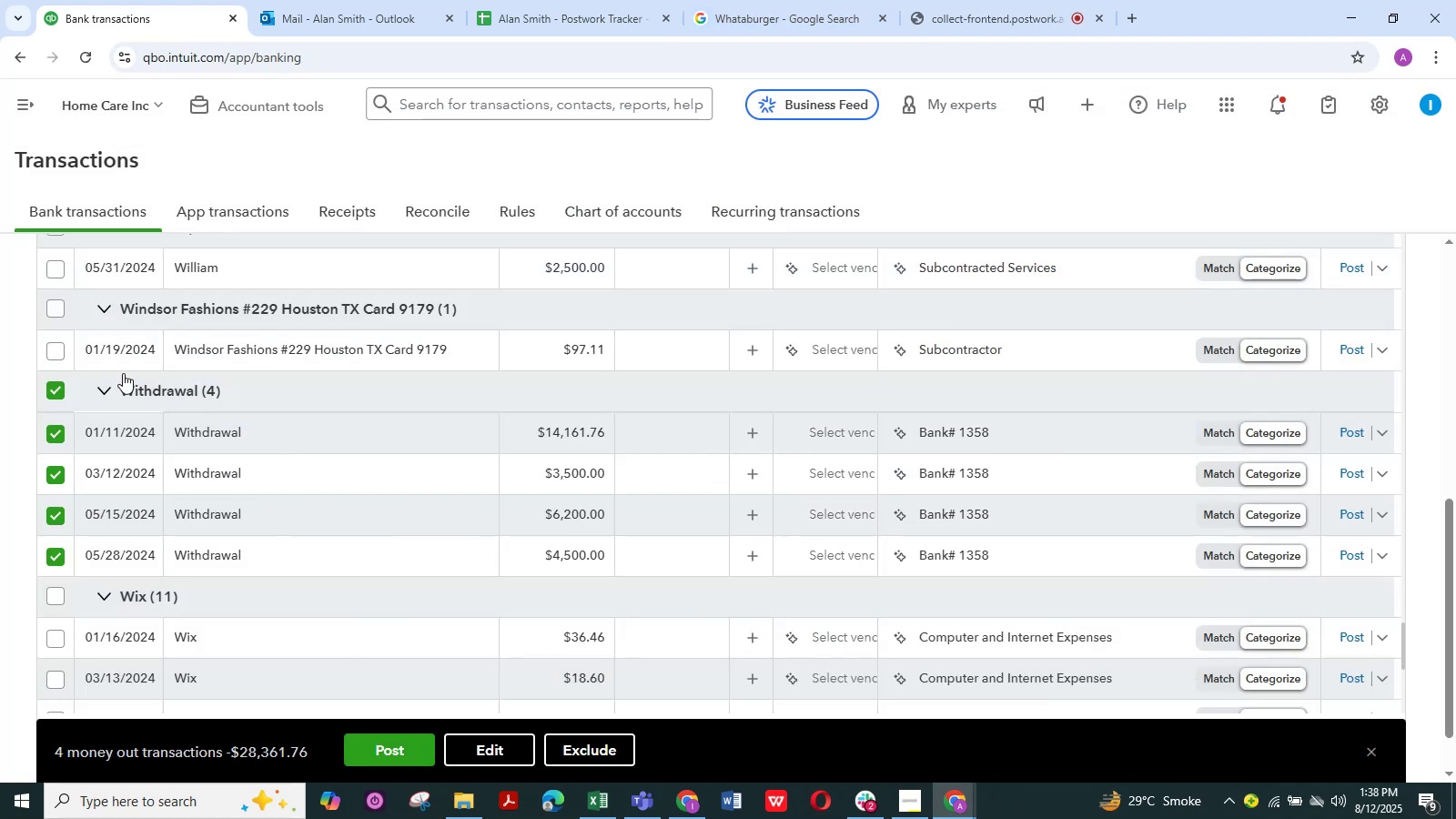 
left_click([55, 388])
 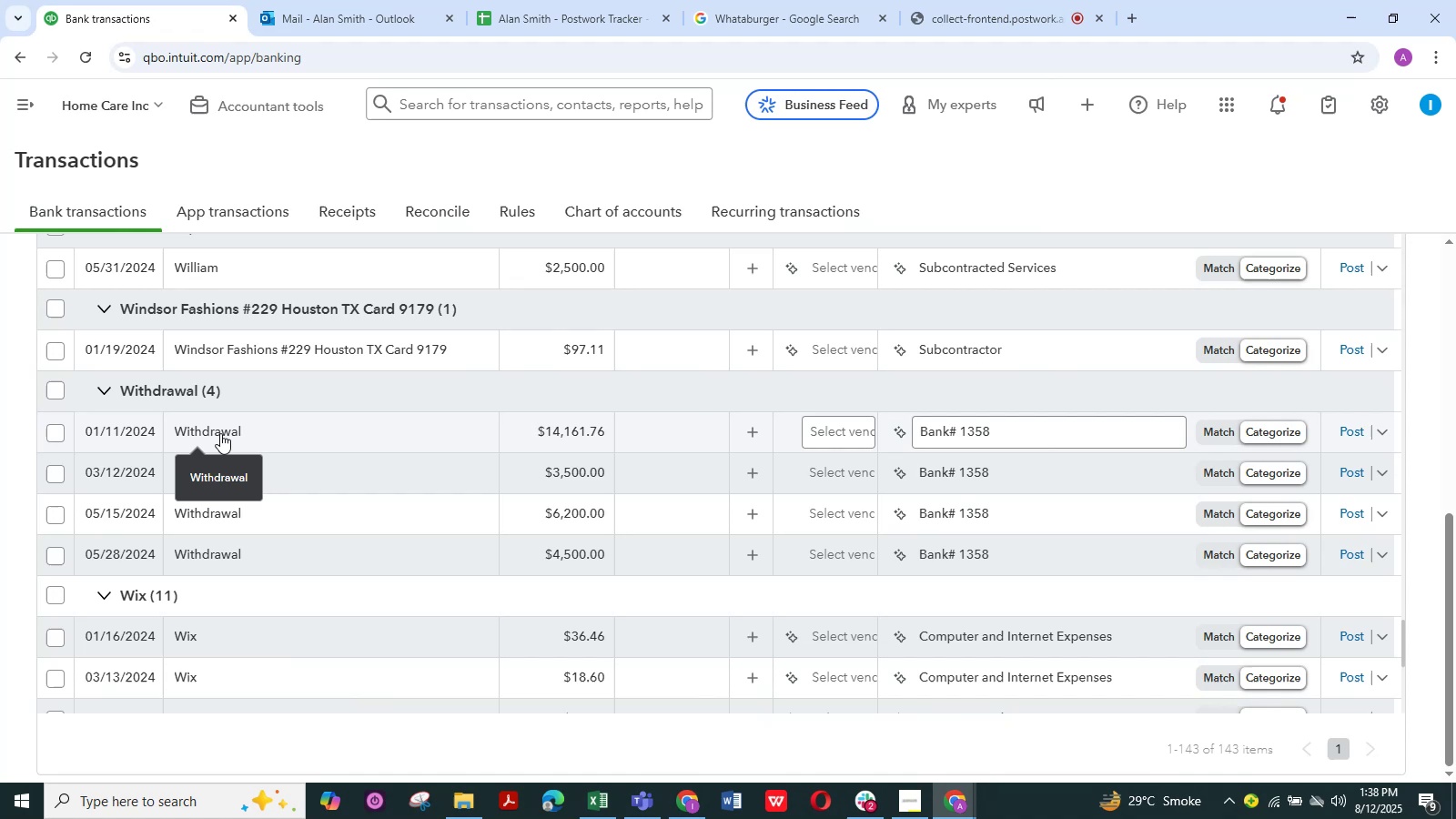 
left_click([220, 433])
 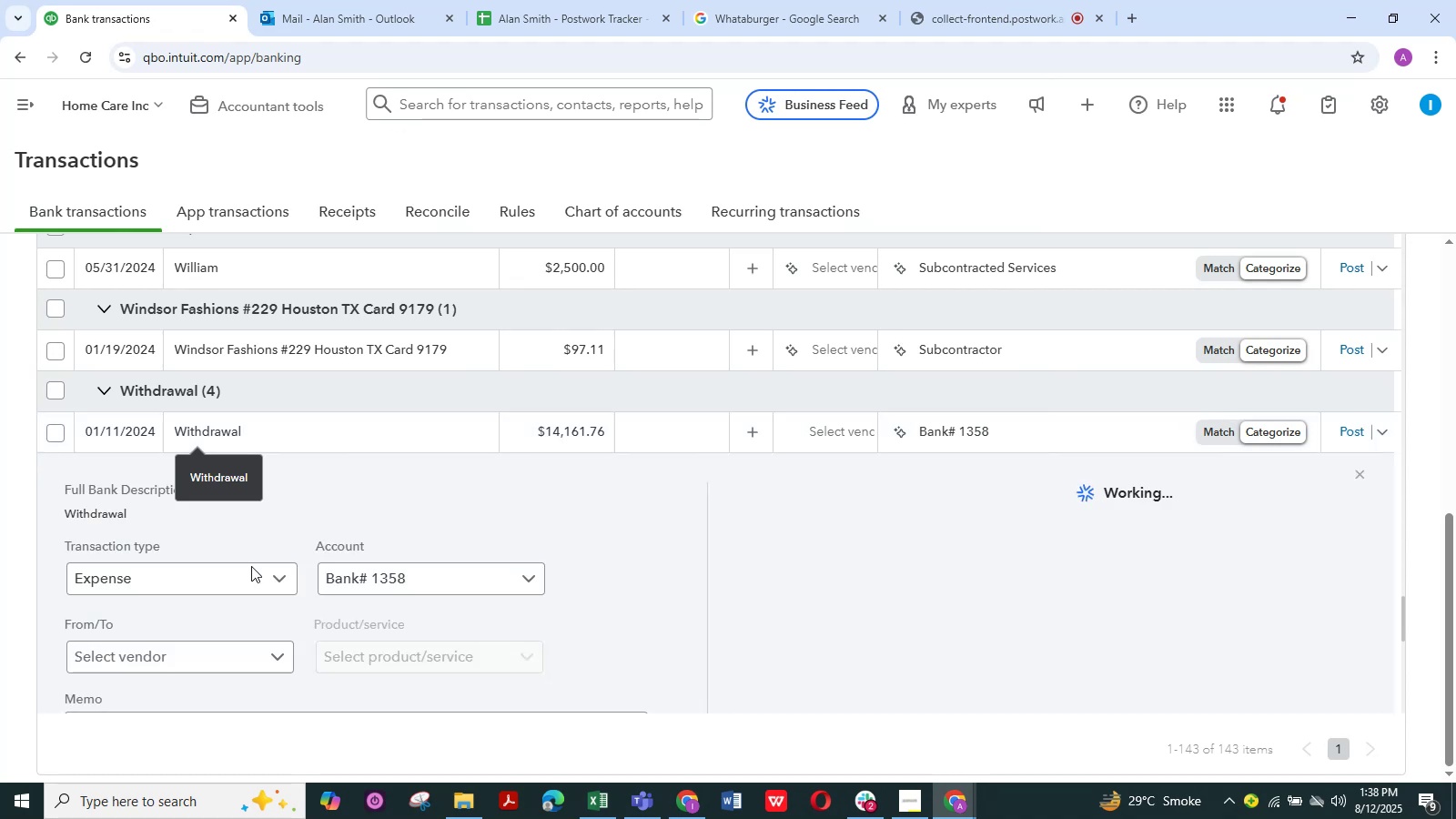 
scroll: coordinate [293, 609], scroll_direction: down, amount: 2.0
 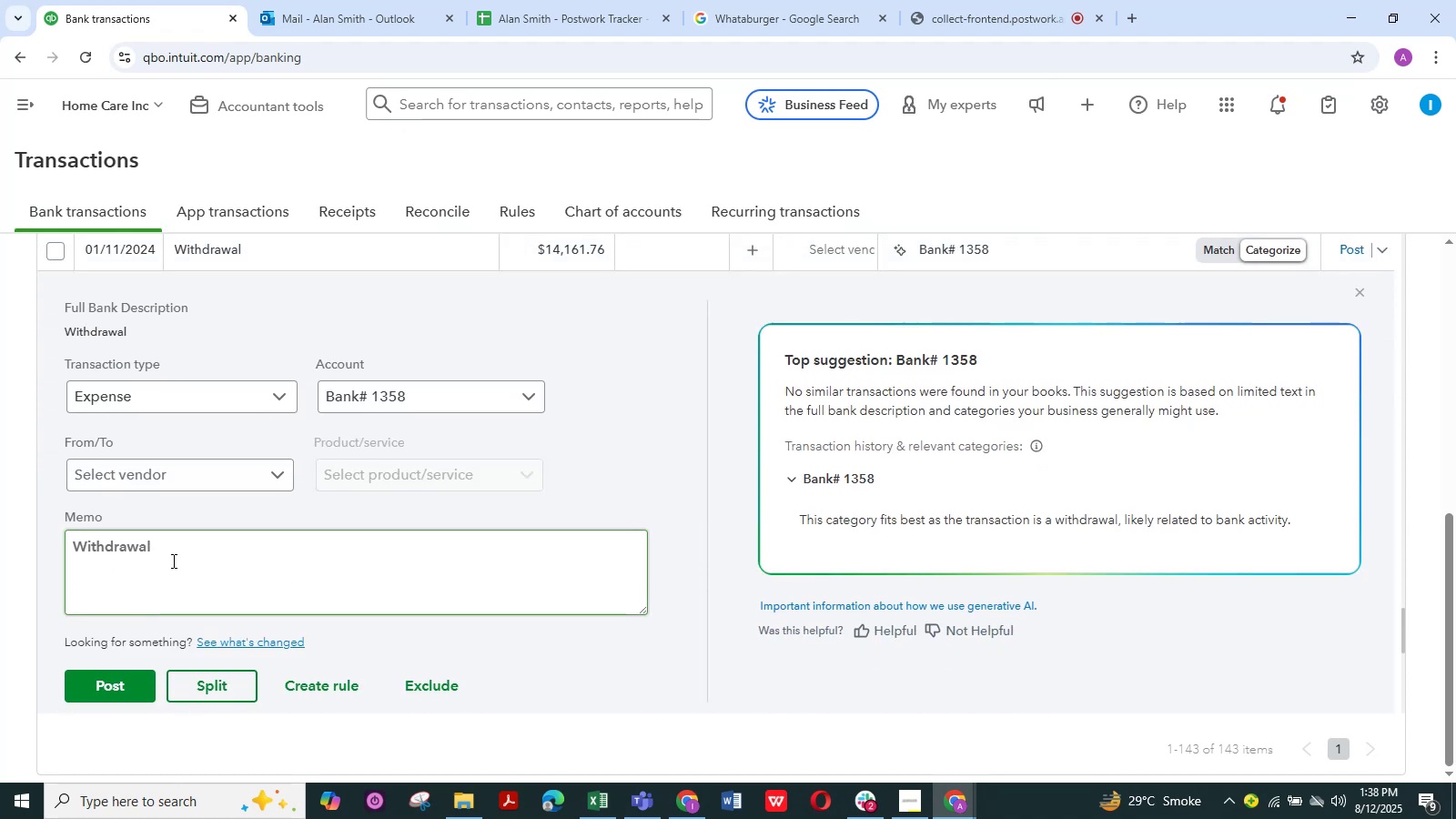 
left_click_drag(start_coordinate=[157, 551], to_coordinate=[56, 532])
 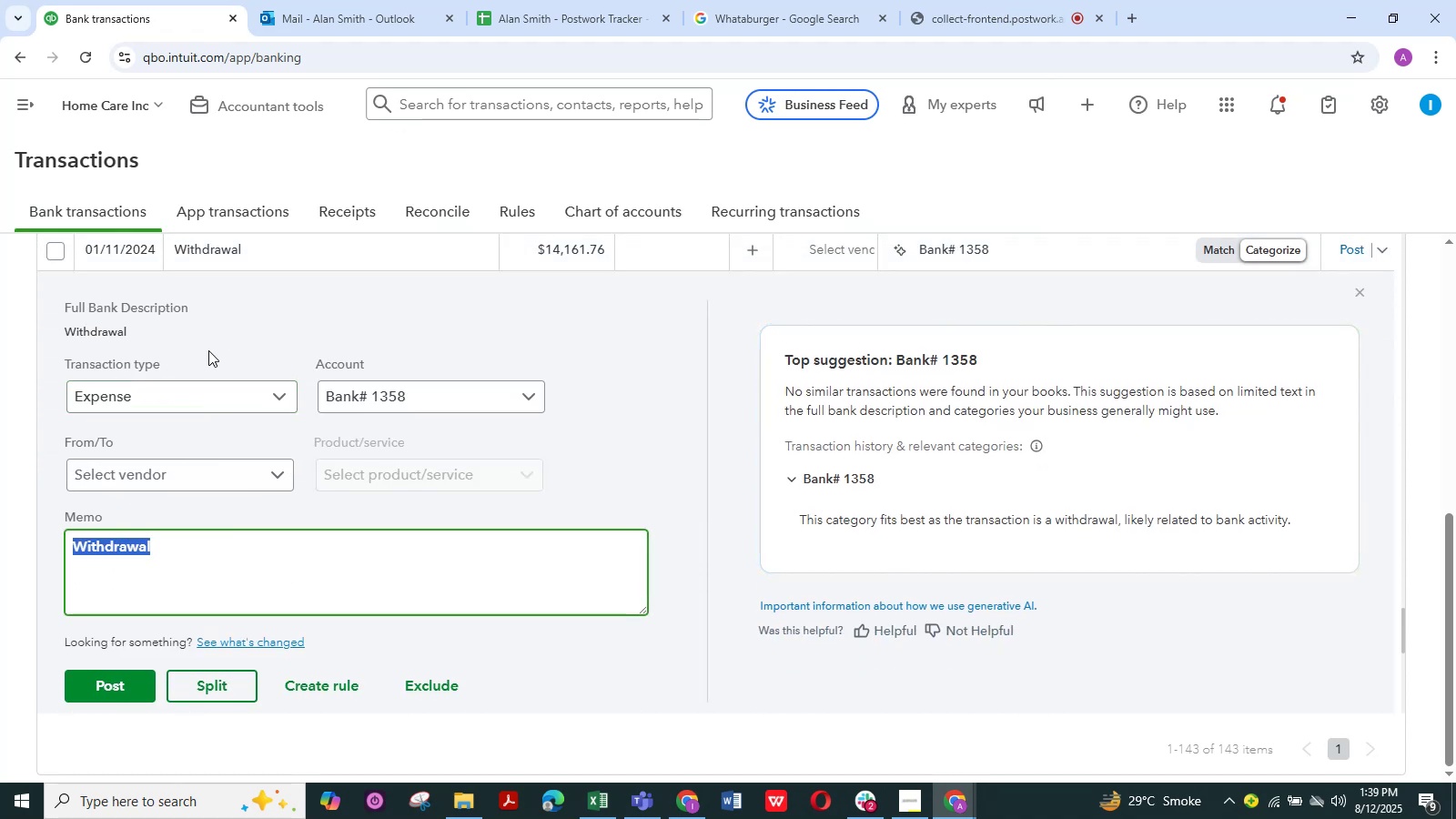 
scroll: coordinate [208, 350], scroll_direction: up, amount: 1.0
 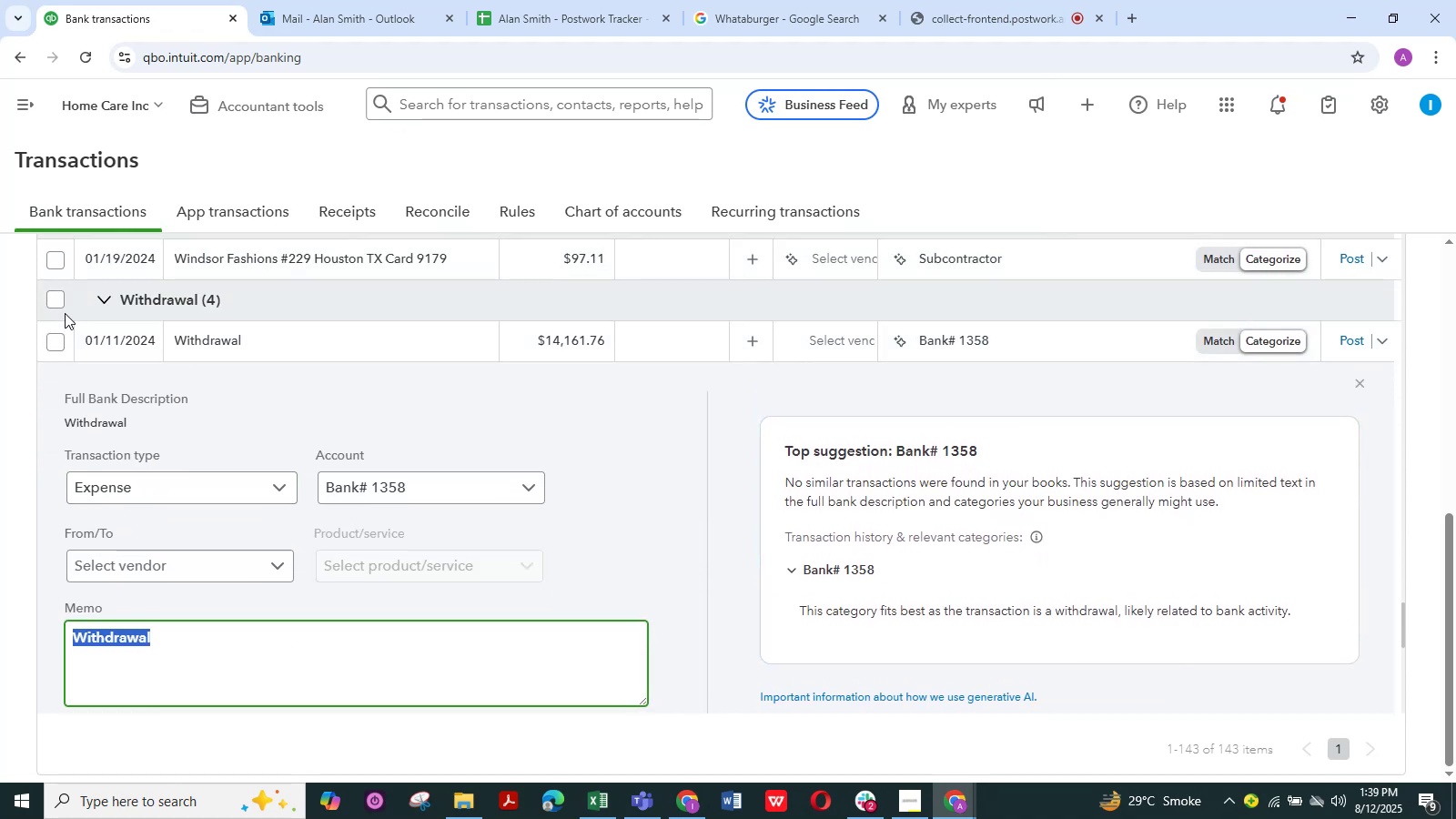 
left_click([56, 303])
 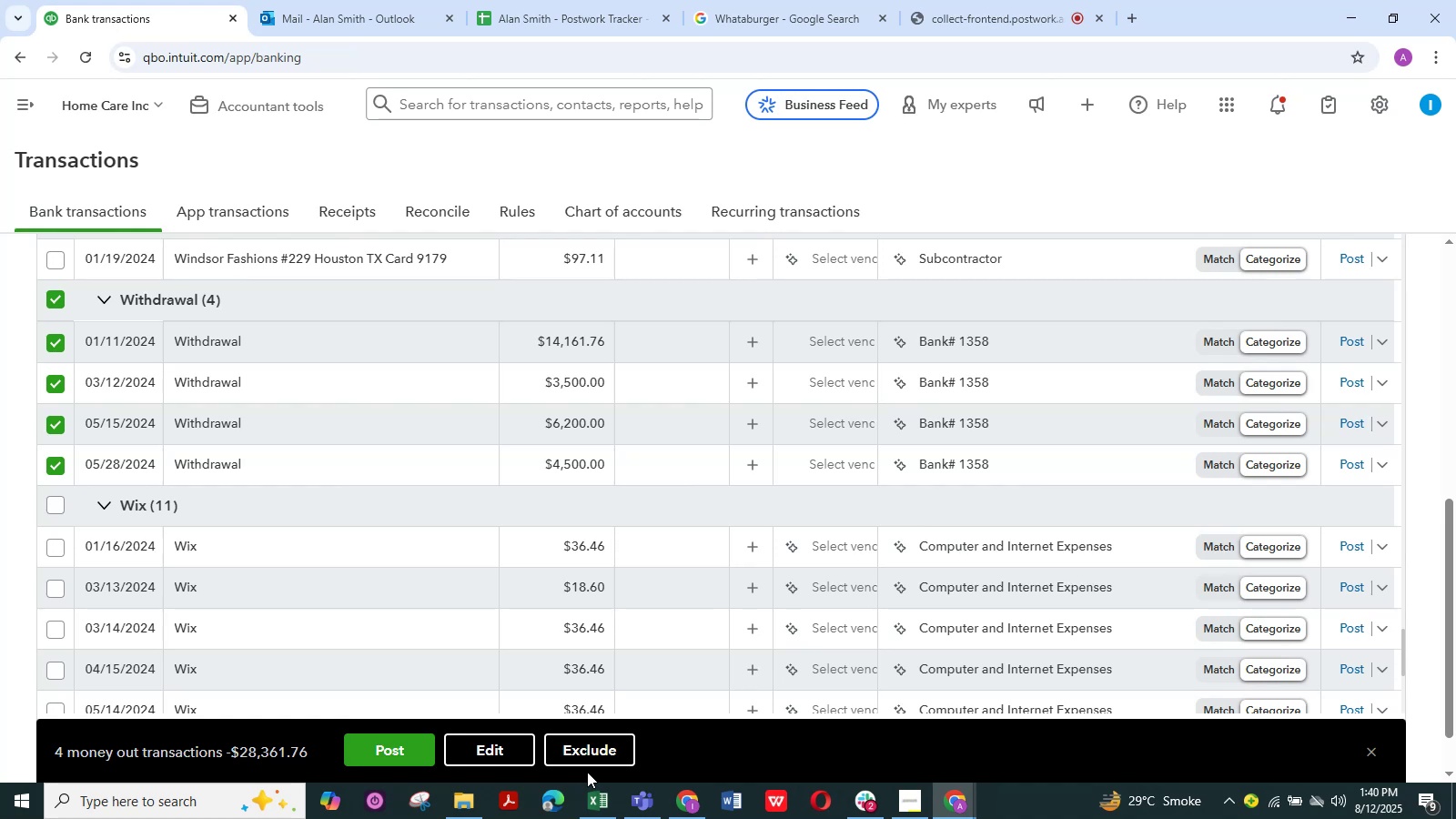 
wait(74.66)
 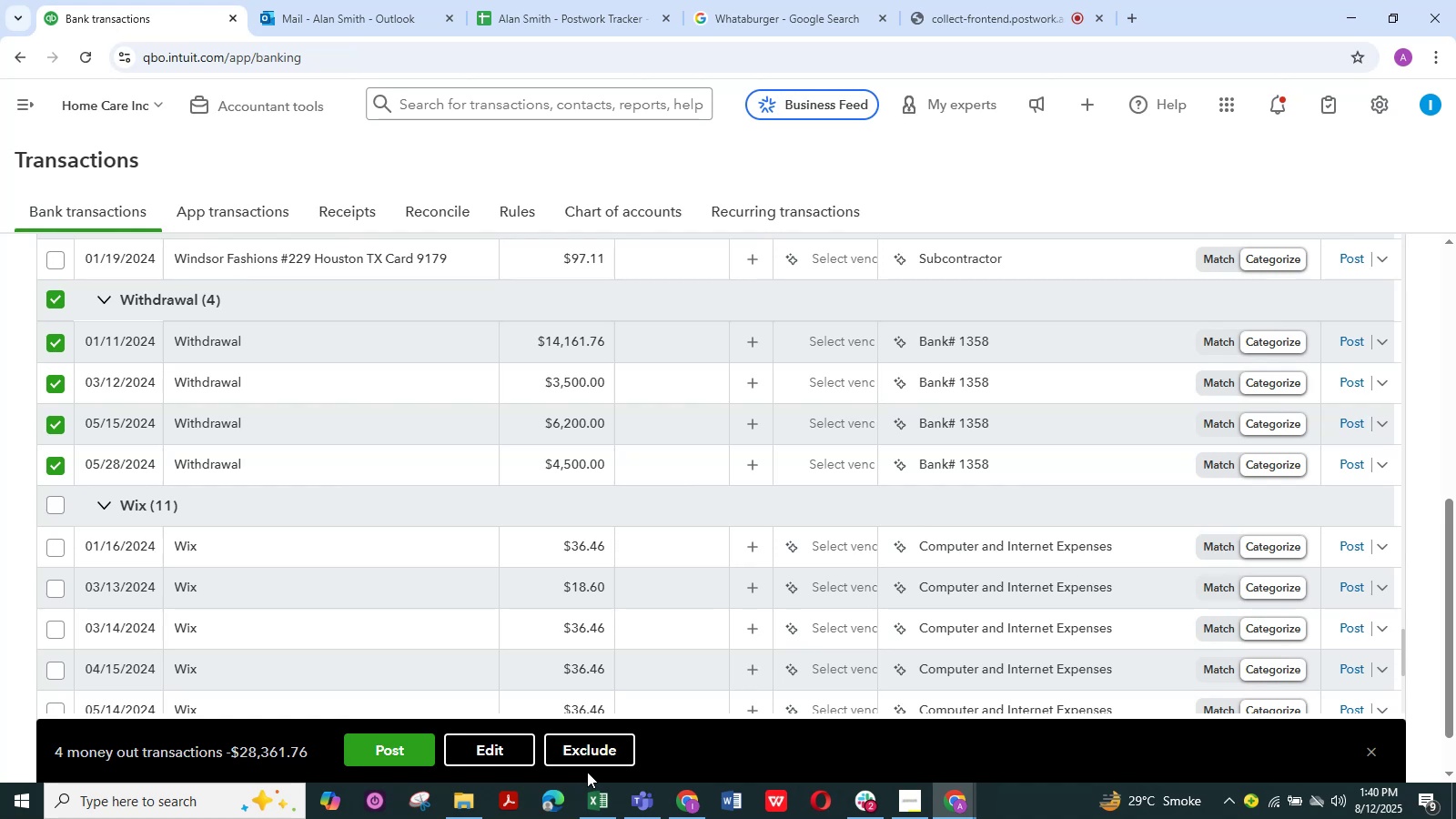 
left_click([53, 298])
 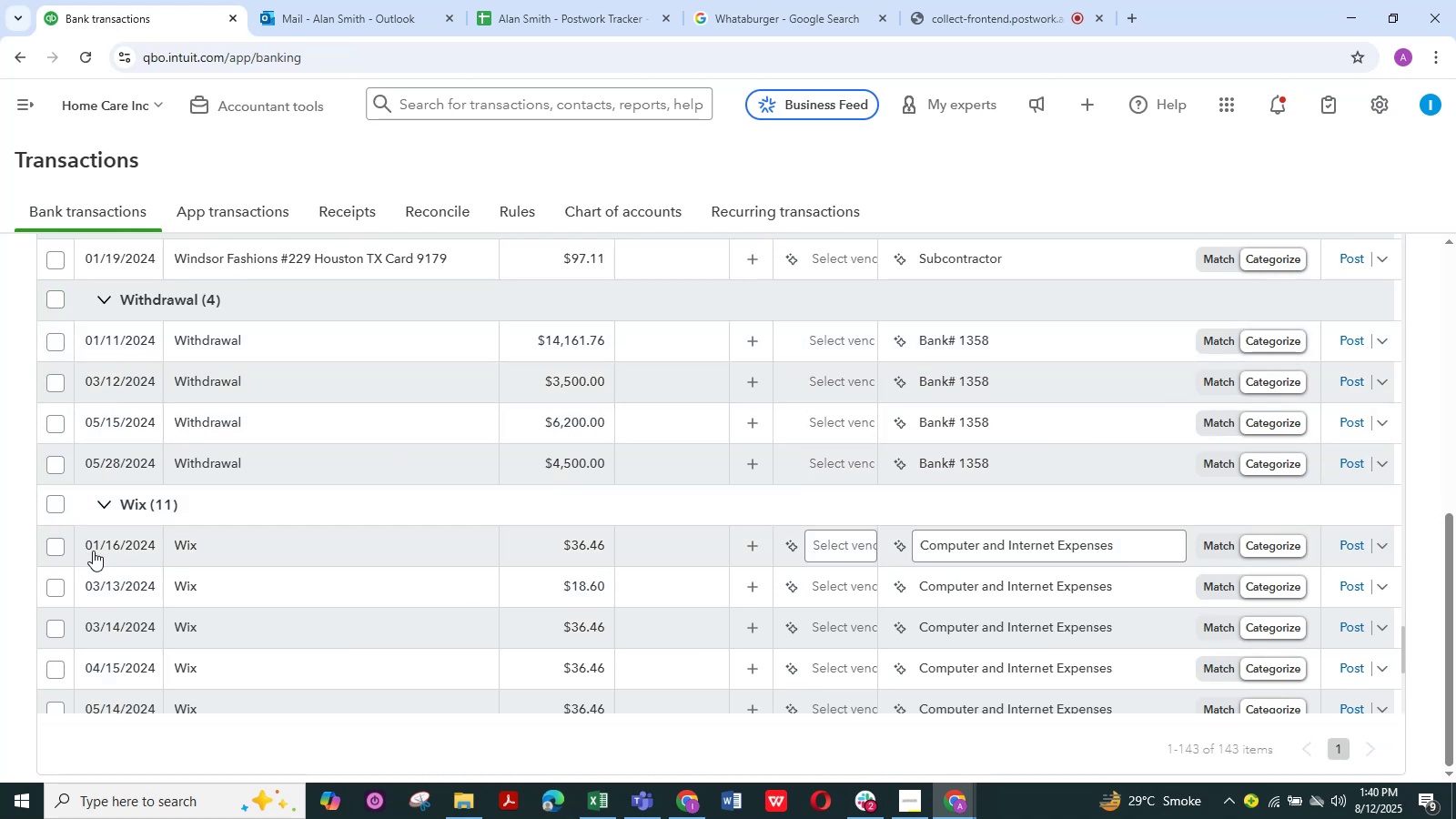 
wait(7.98)
 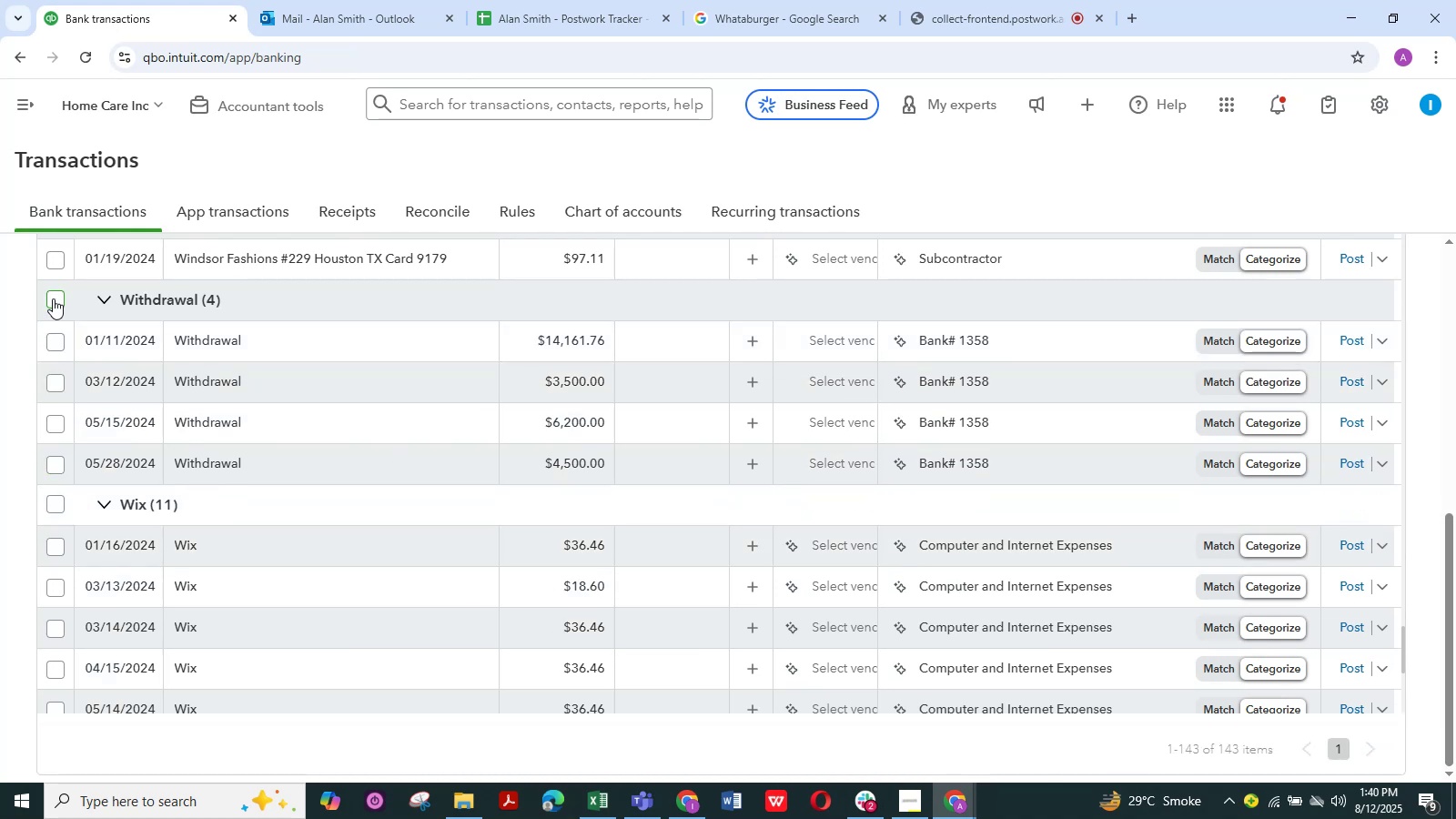 
left_click([220, 336])
 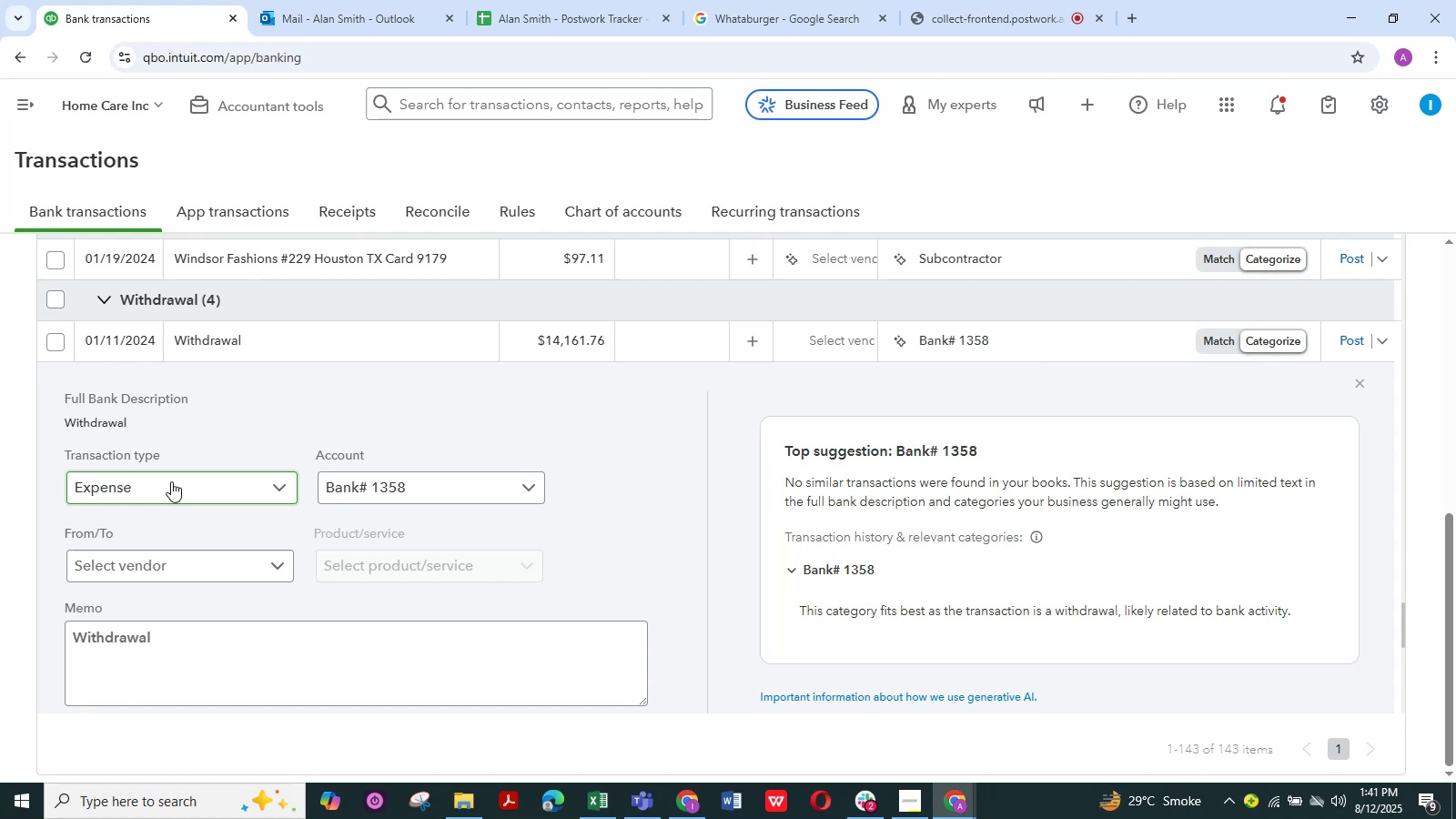 
wait(41.76)
 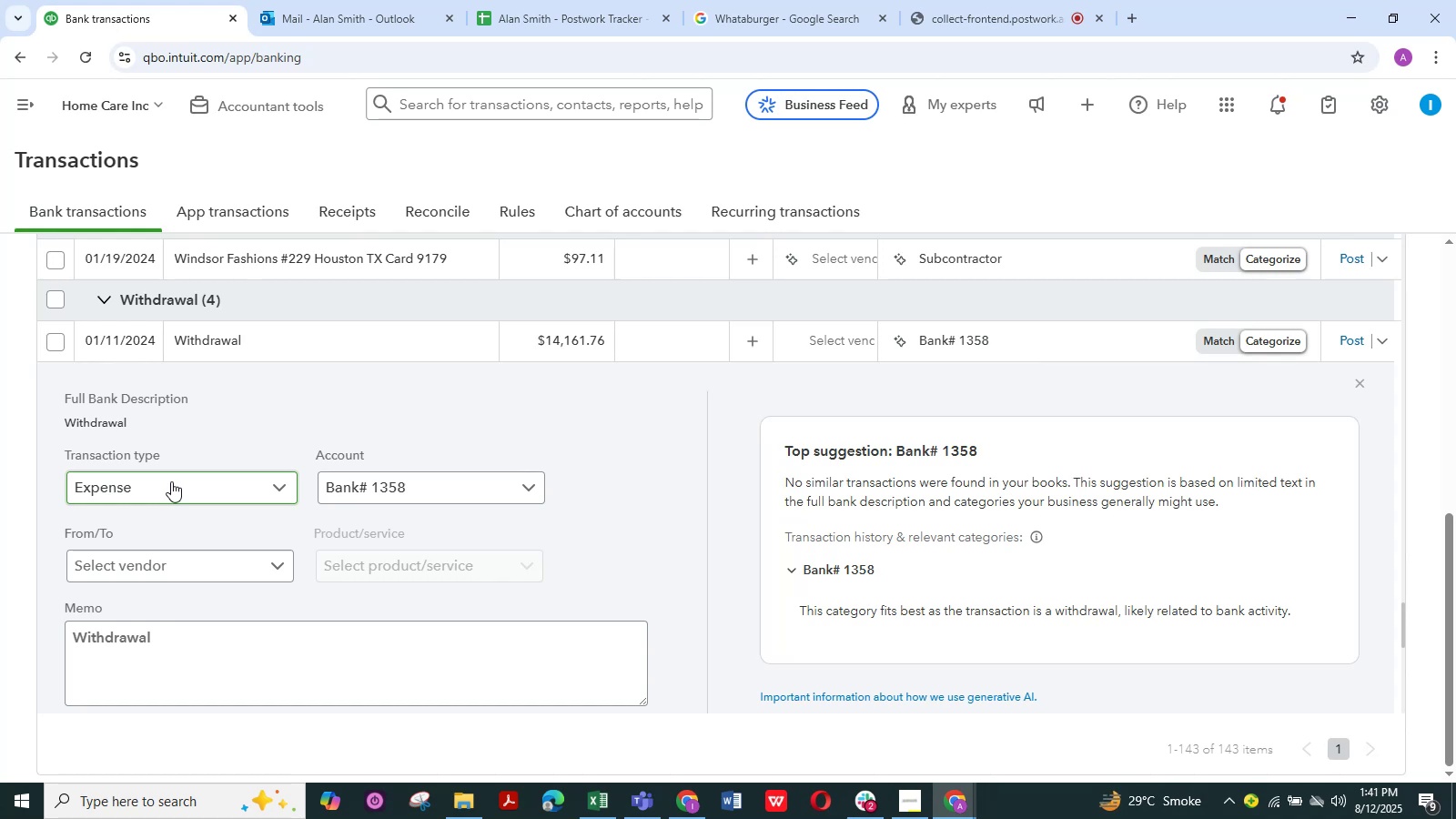 
scroll: coordinate [346, 559], scroll_direction: down, amount: 1.0
 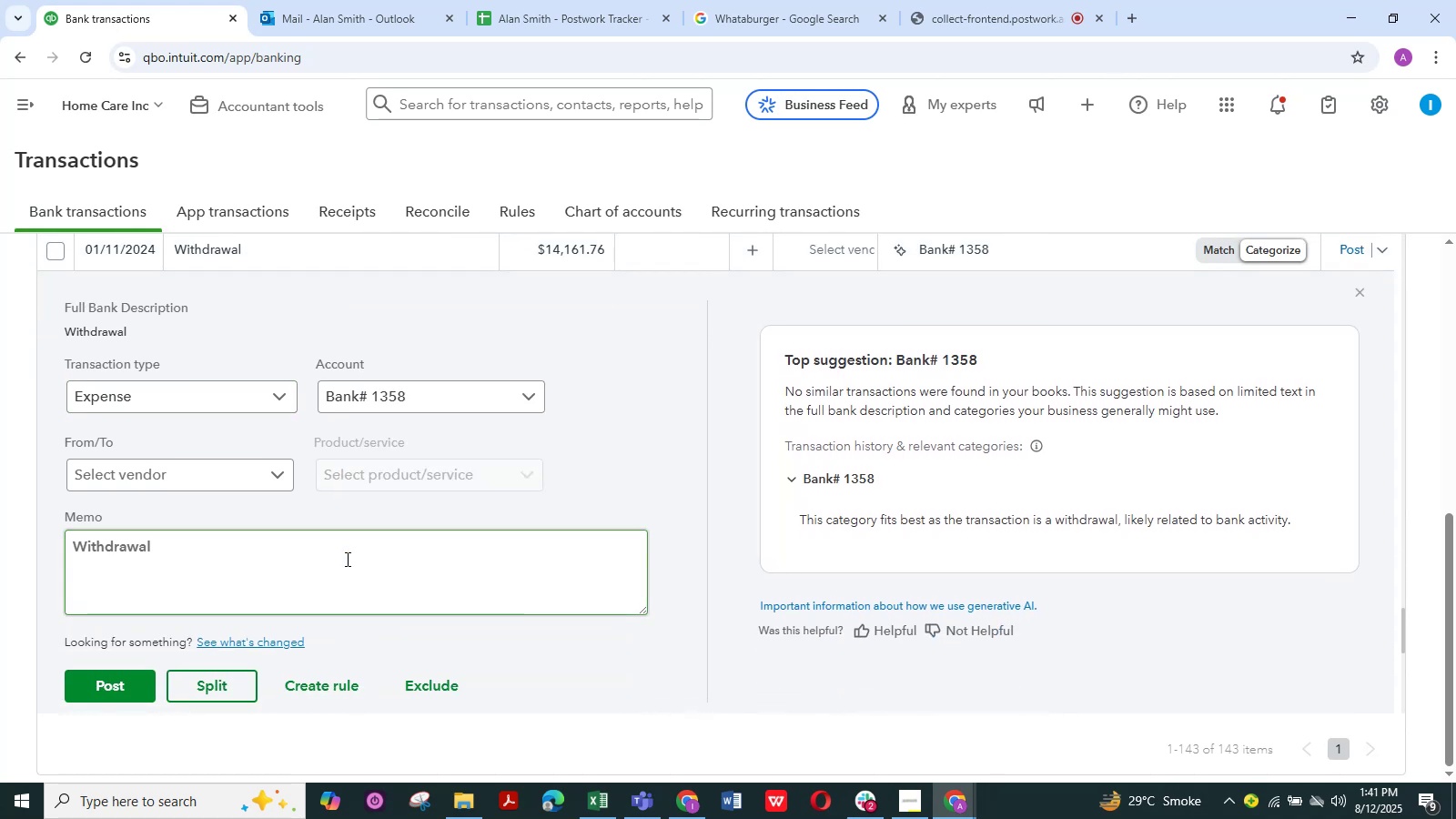 
scroll: coordinate [288, 449], scroll_direction: up, amount: 2.0
 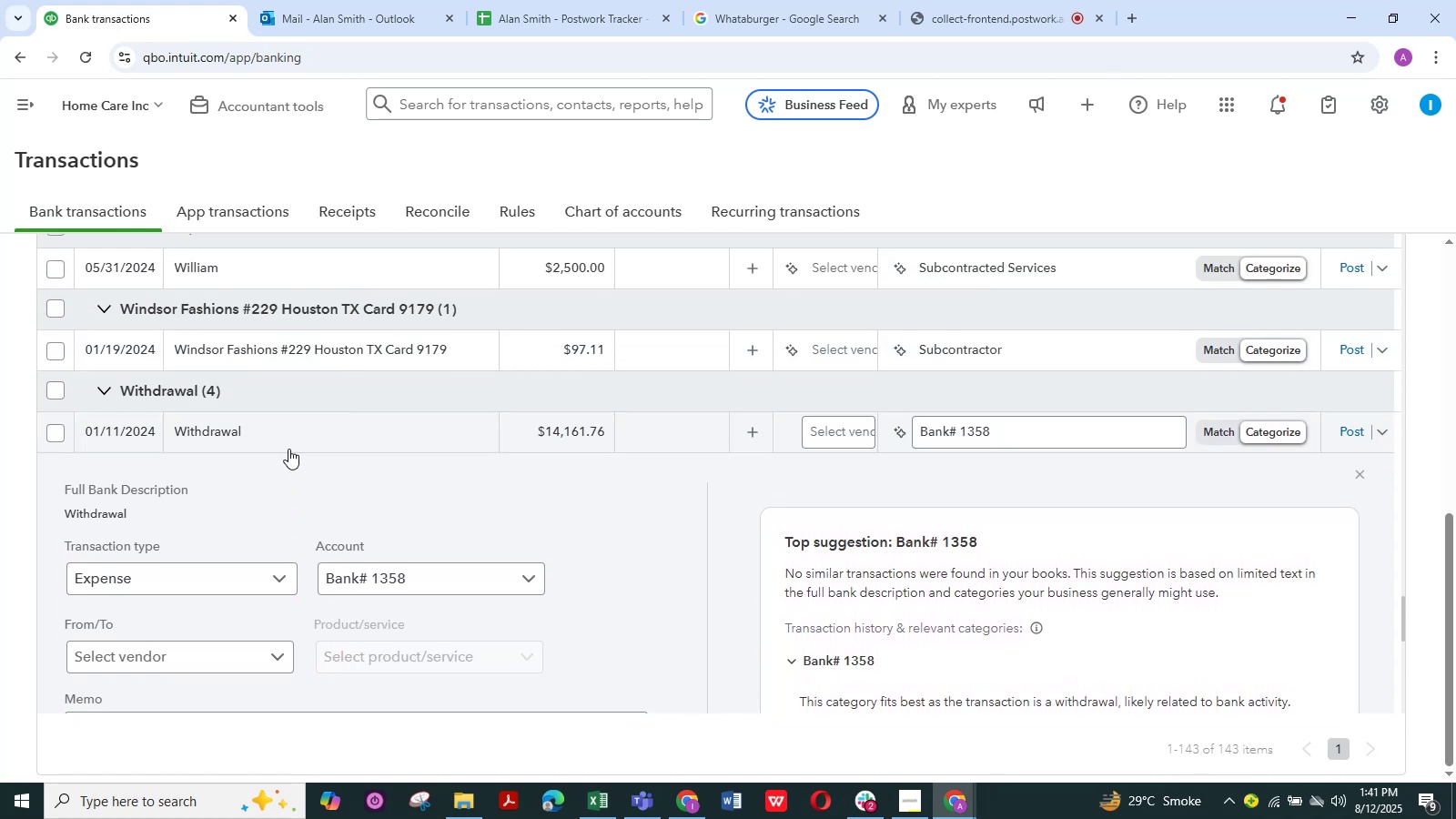 
scroll: coordinate [610, 510], scroll_direction: down, amount: 2.0
 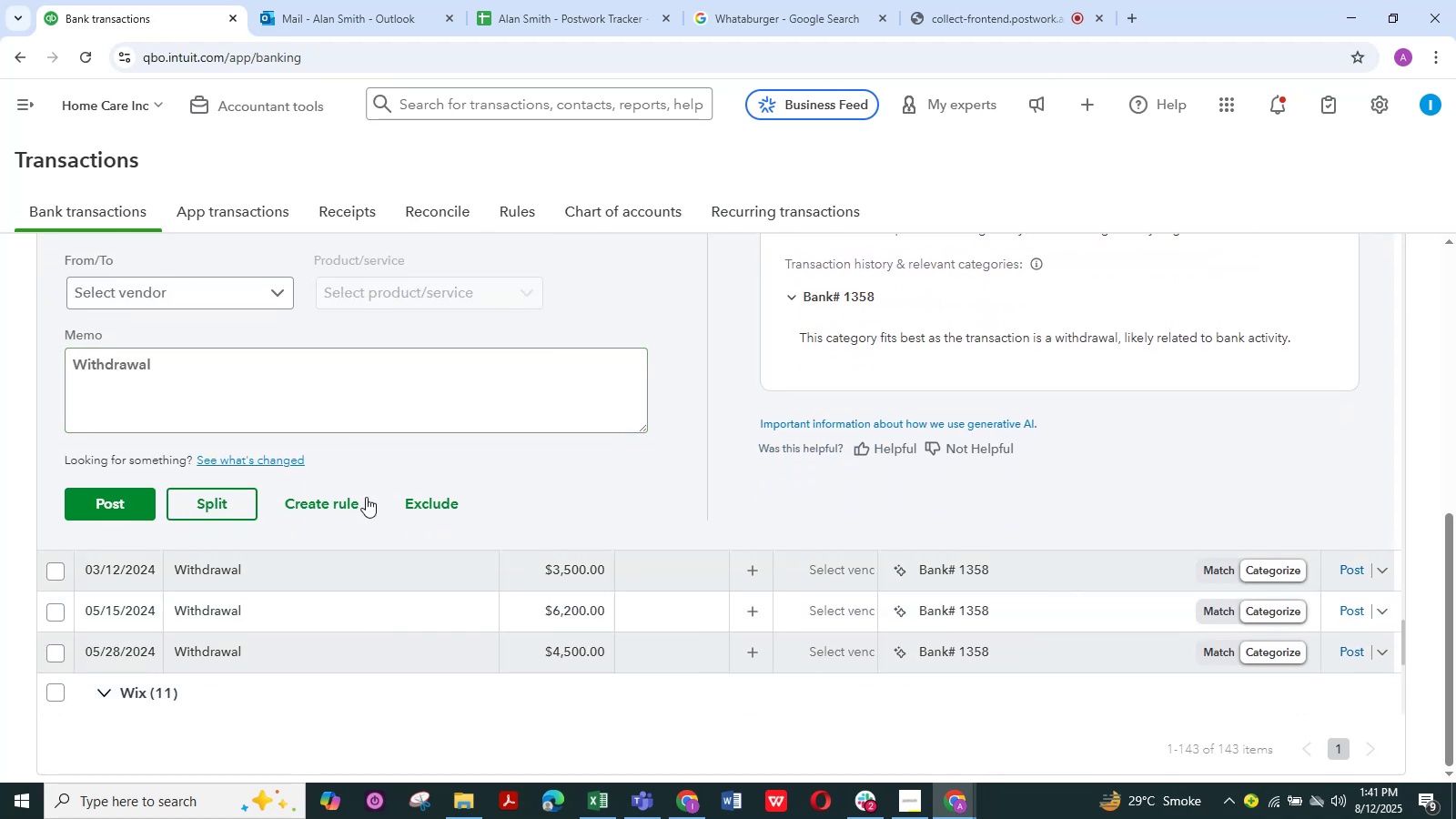 
scroll: coordinate [342, 500], scroll_direction: up, amount: 1.0
 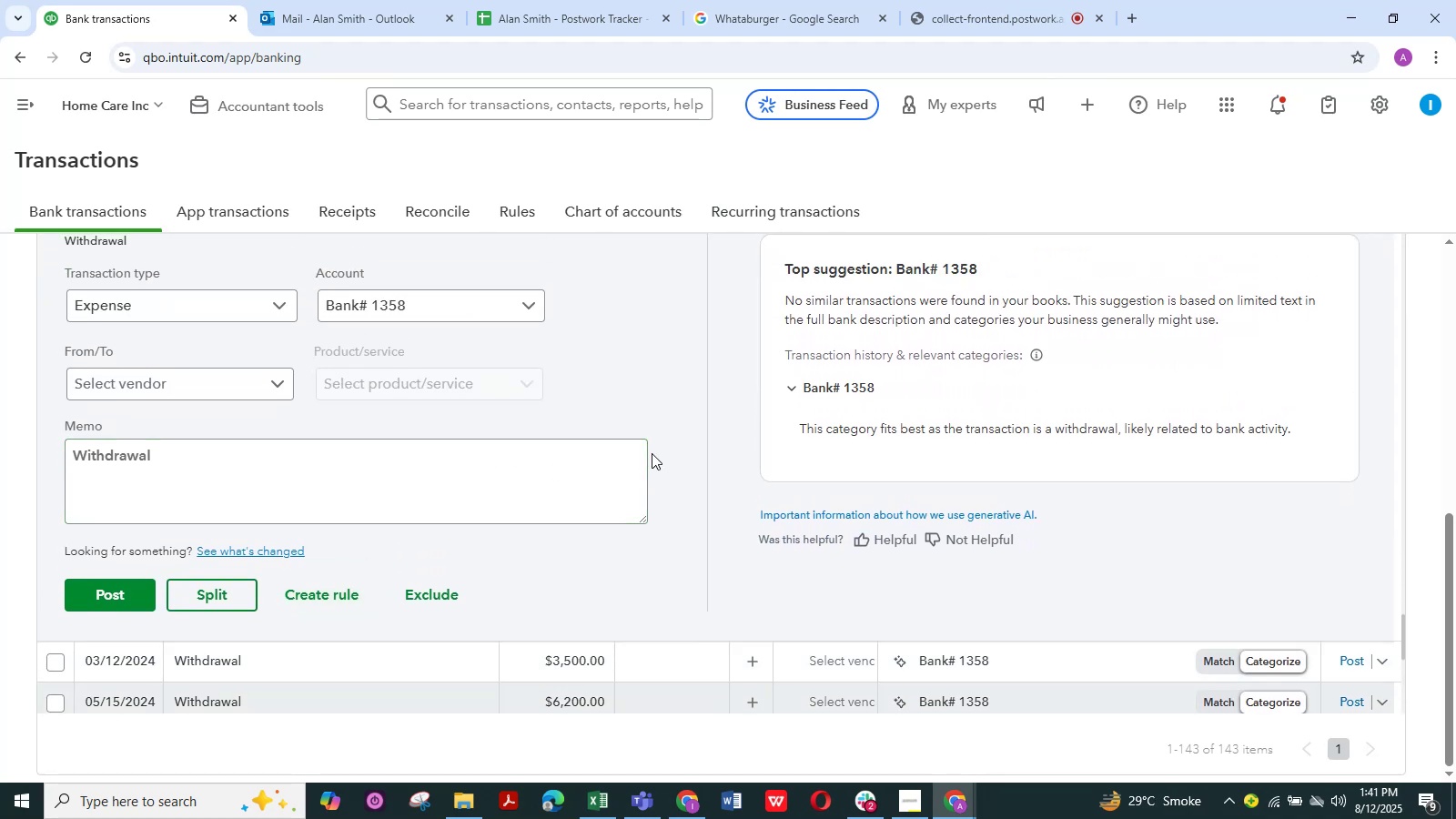 
wait(6.14)
 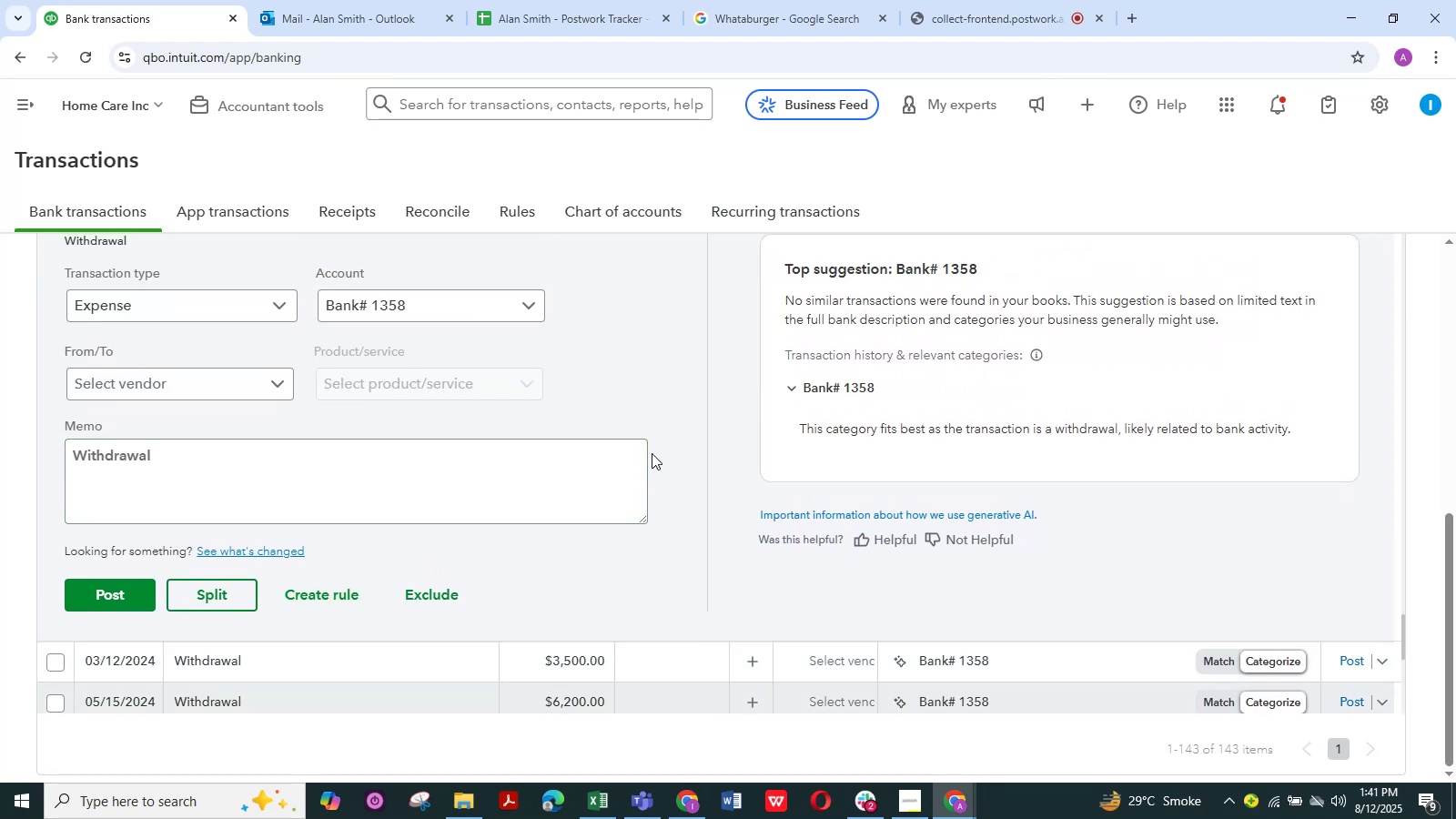 
scroll: coordinate [642, 345], scroll_direction: up, amount: 2.0
 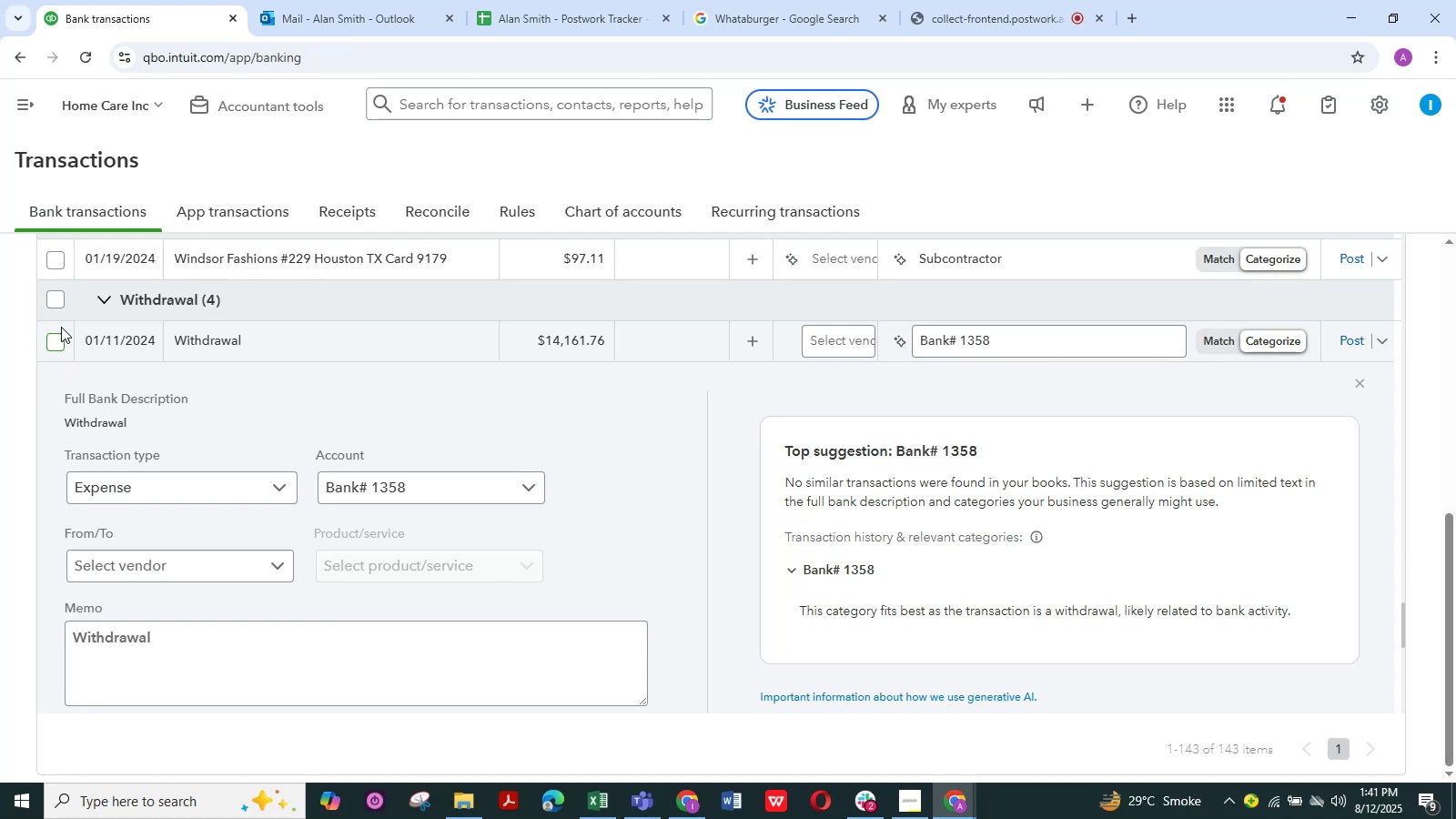 
left_click([56, 298])
 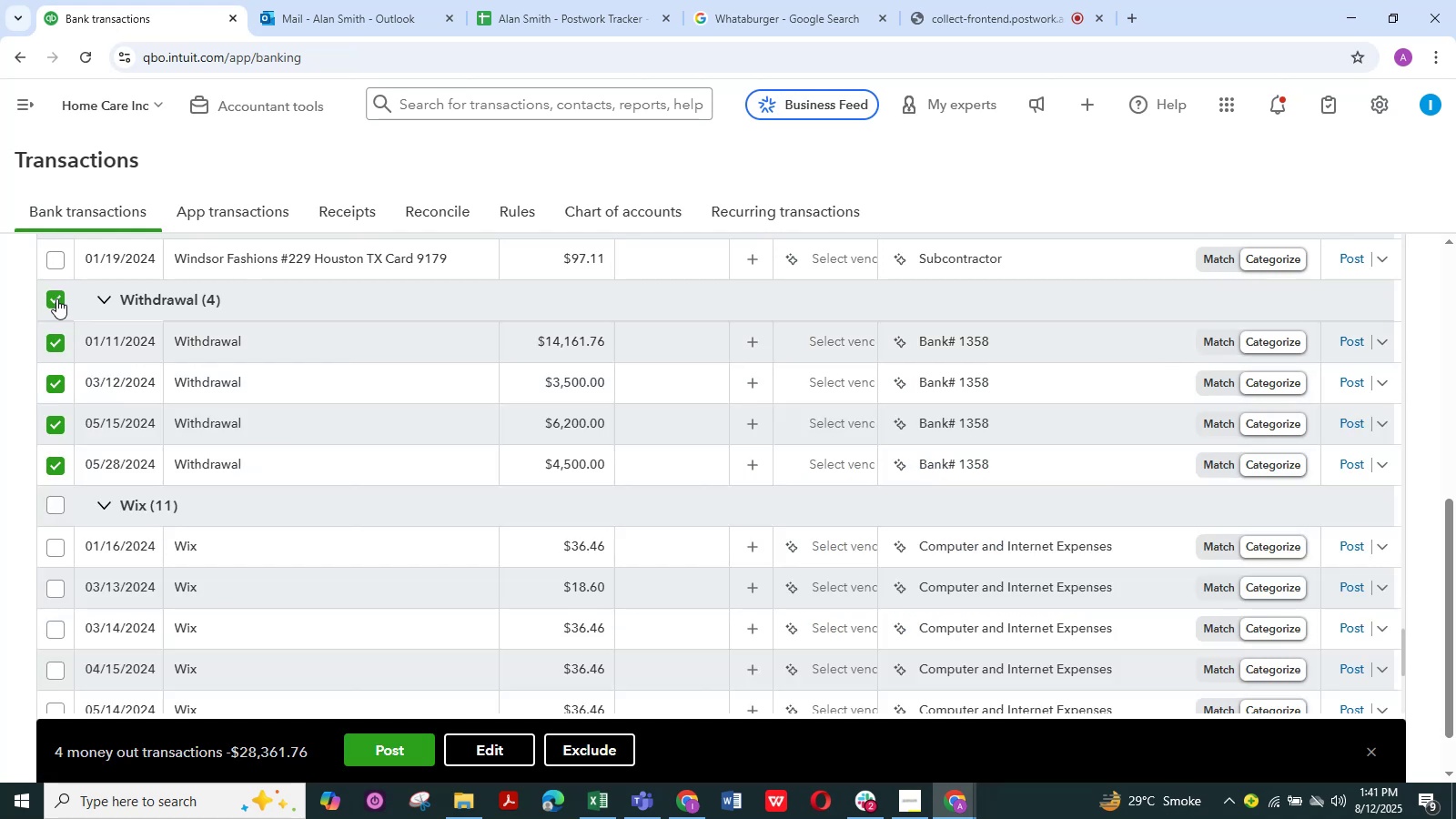 
wait(6.49)
 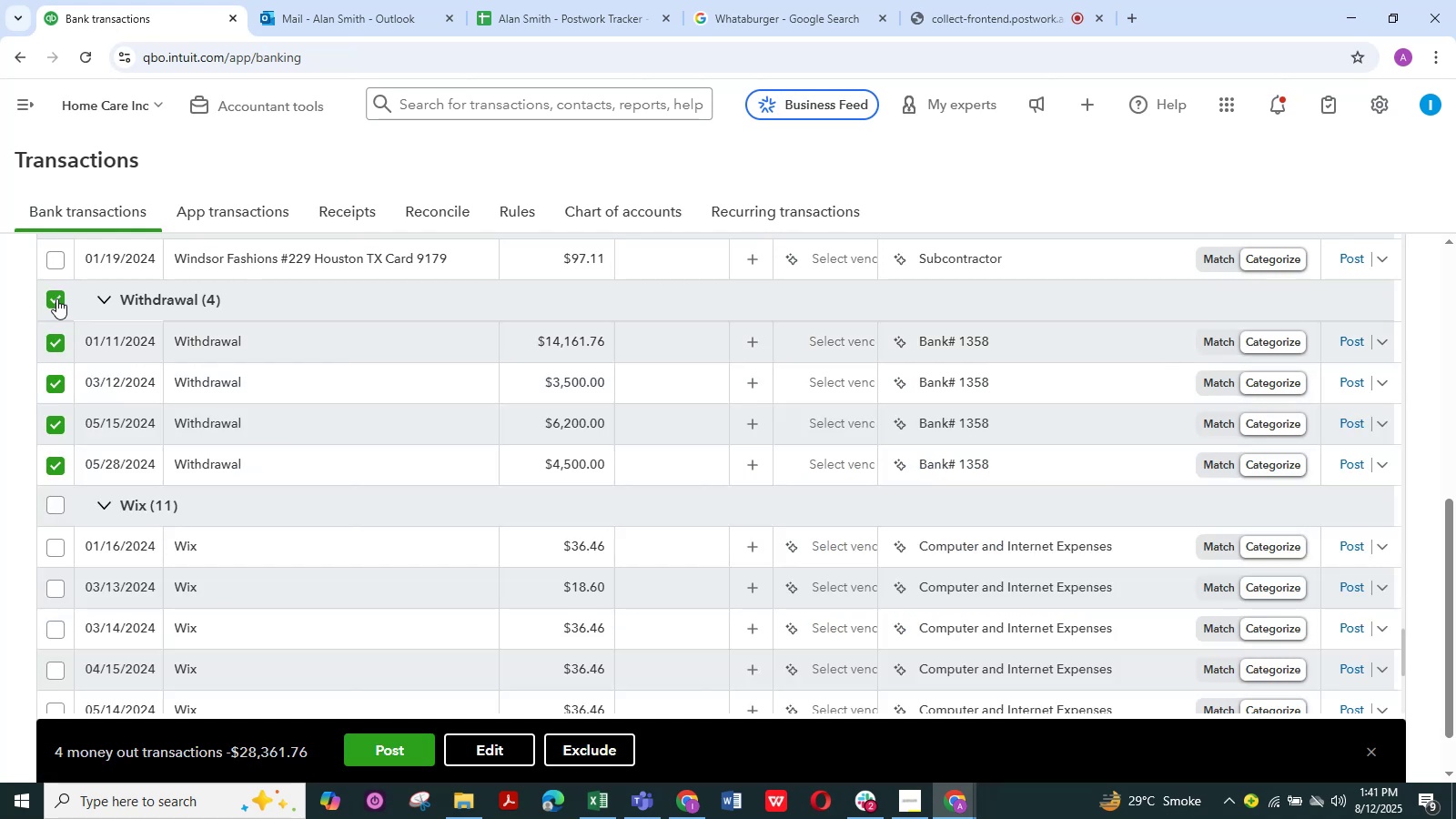 
scroll: coordinate [315, 401], scroll_direction: up, amount: 2.0
 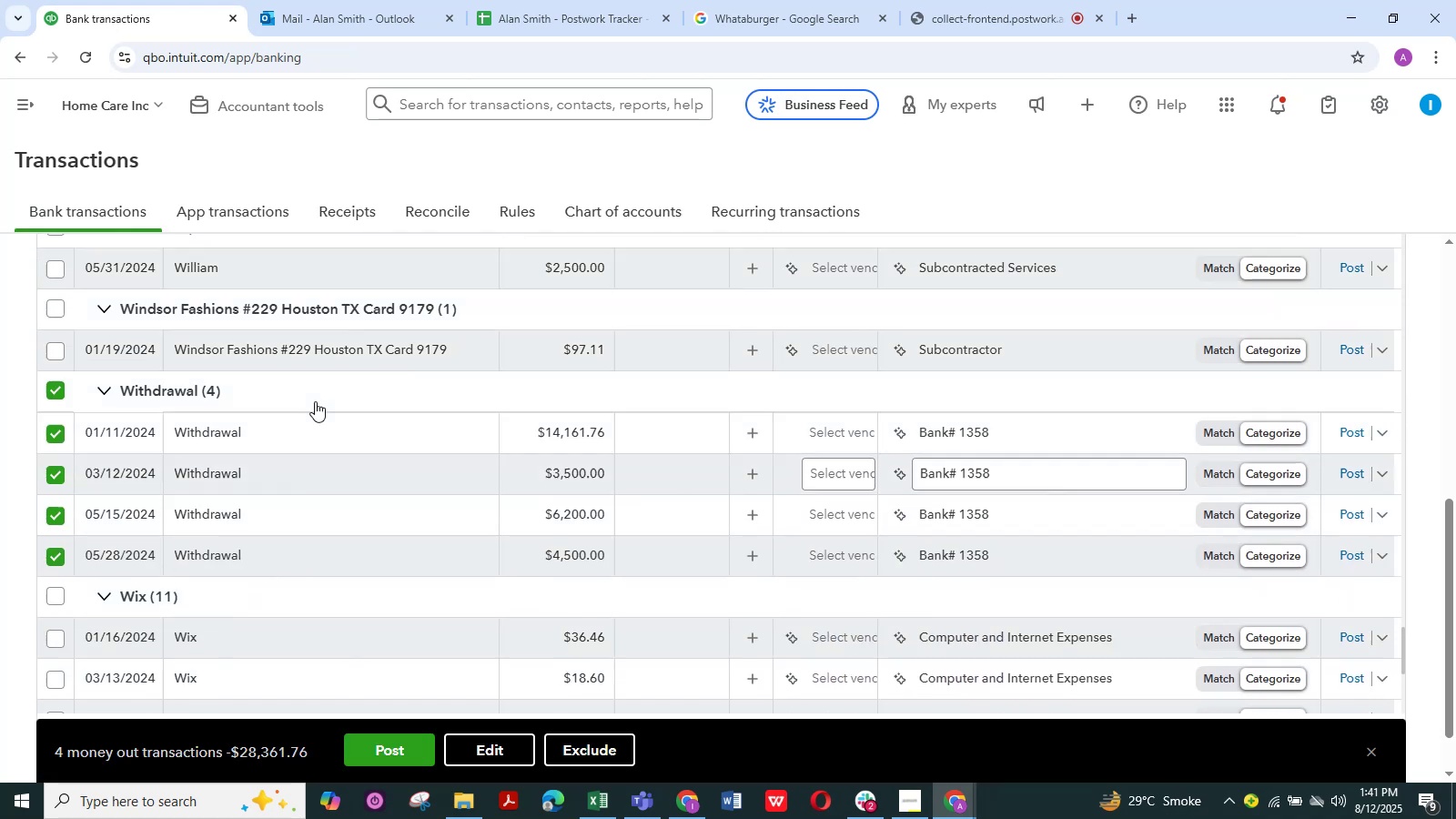 
scroll: coordinate [315, 401], scroll_direction: down, amount: 1.0
 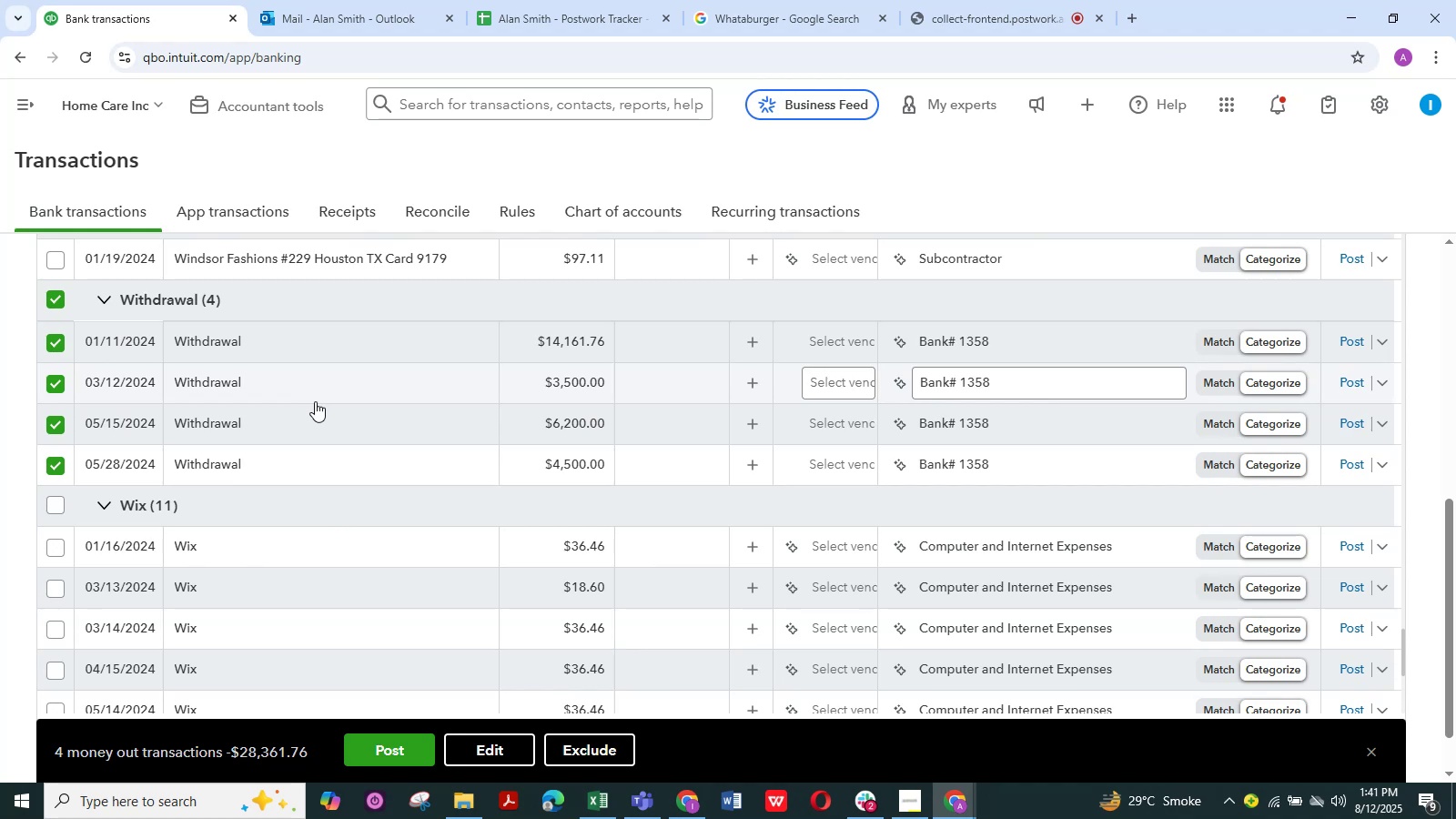 
wait(16.39)
 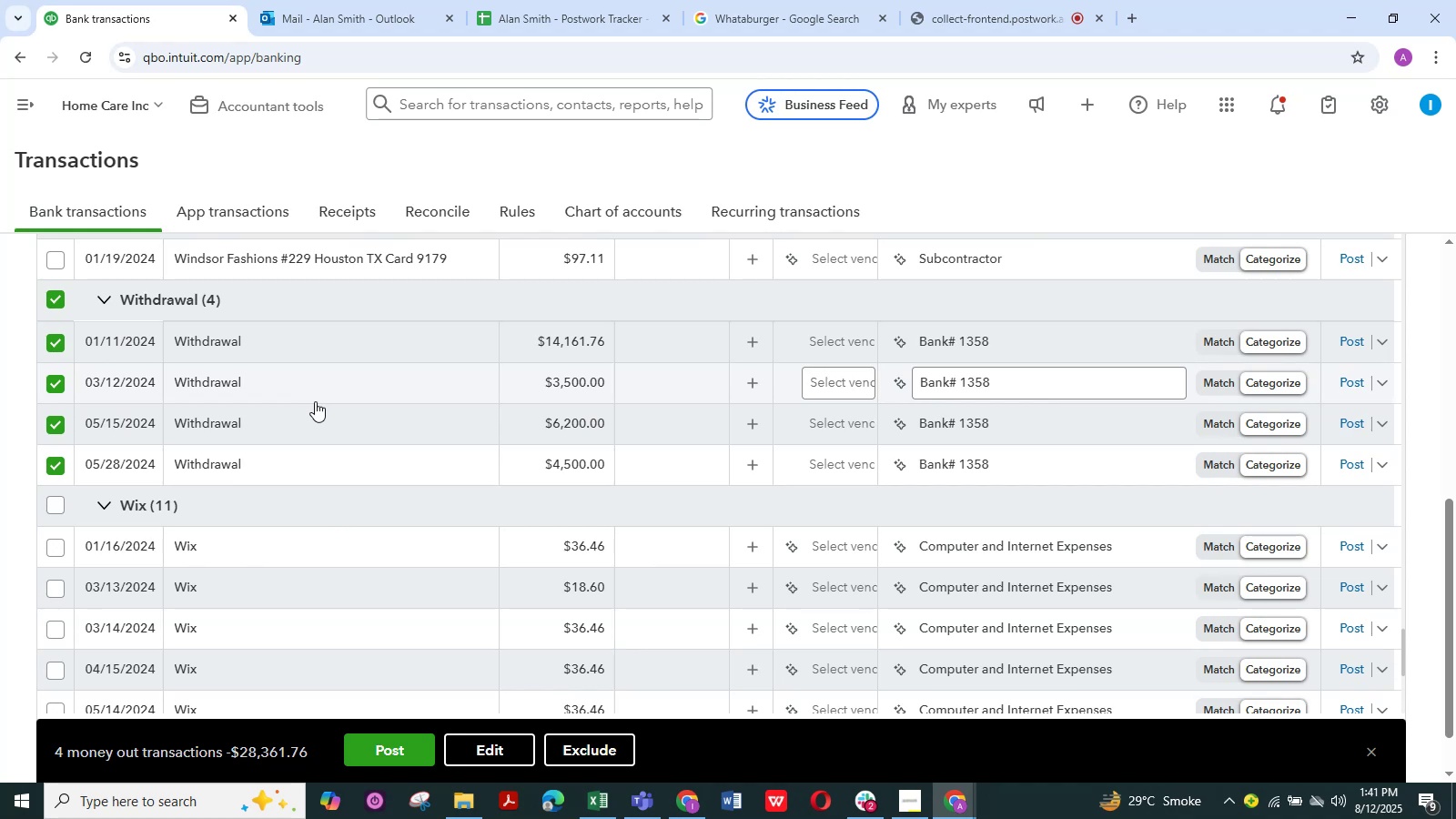 
scroll: coordinate [293, 457], scroll_direction: up, amount: 1.0
 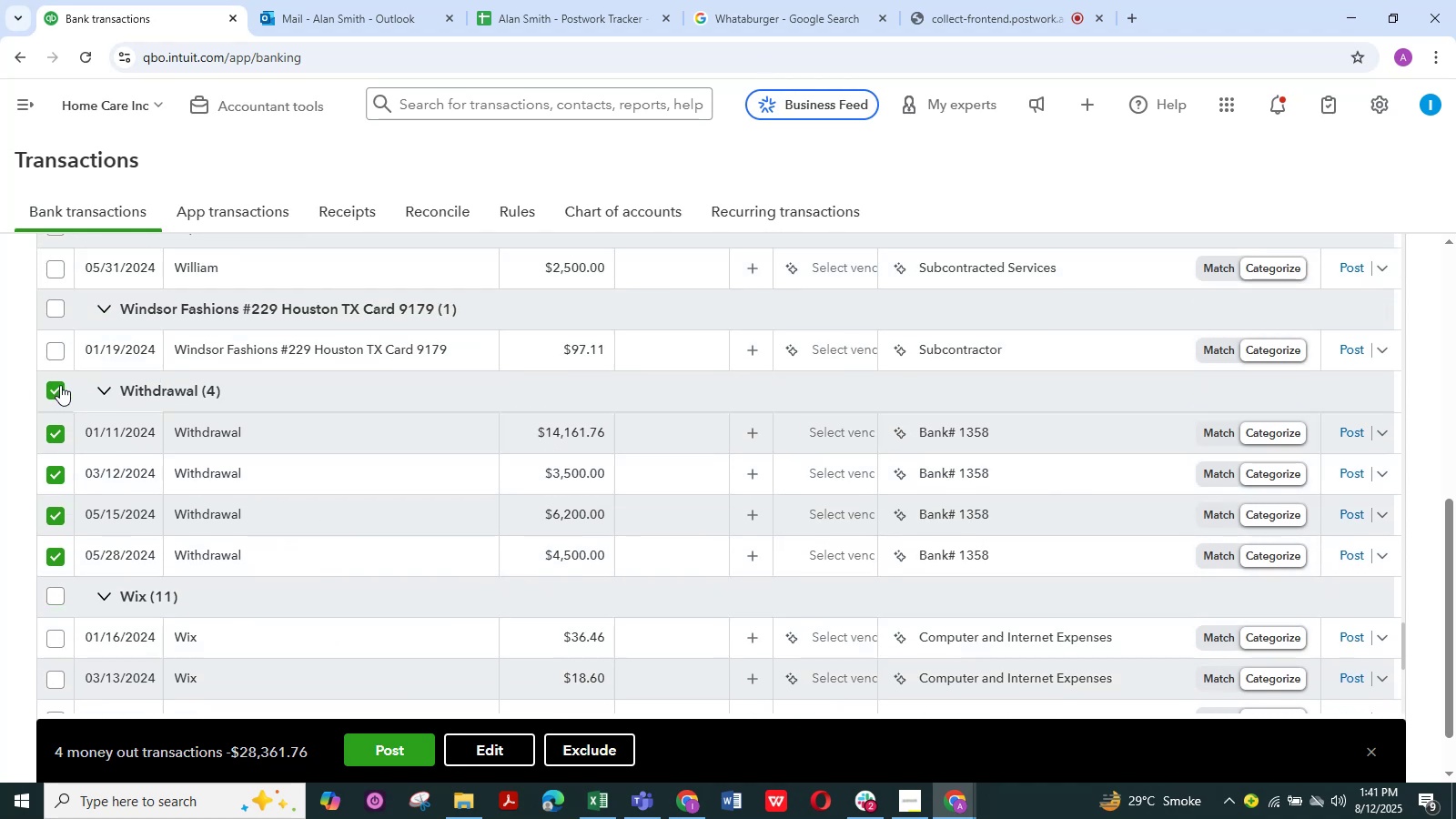 
left_click([63, 387])
 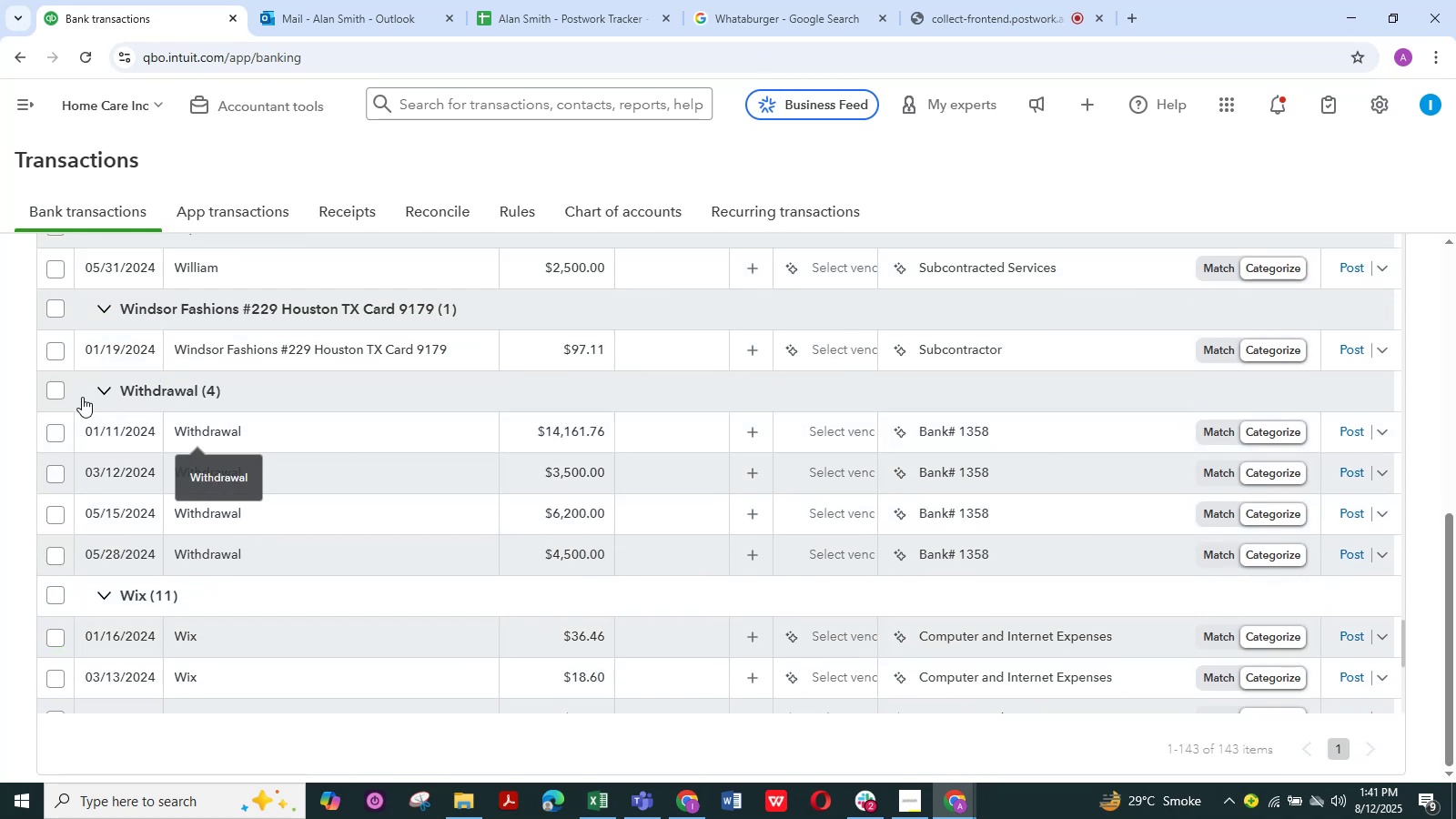 
left_click([53, 391])
 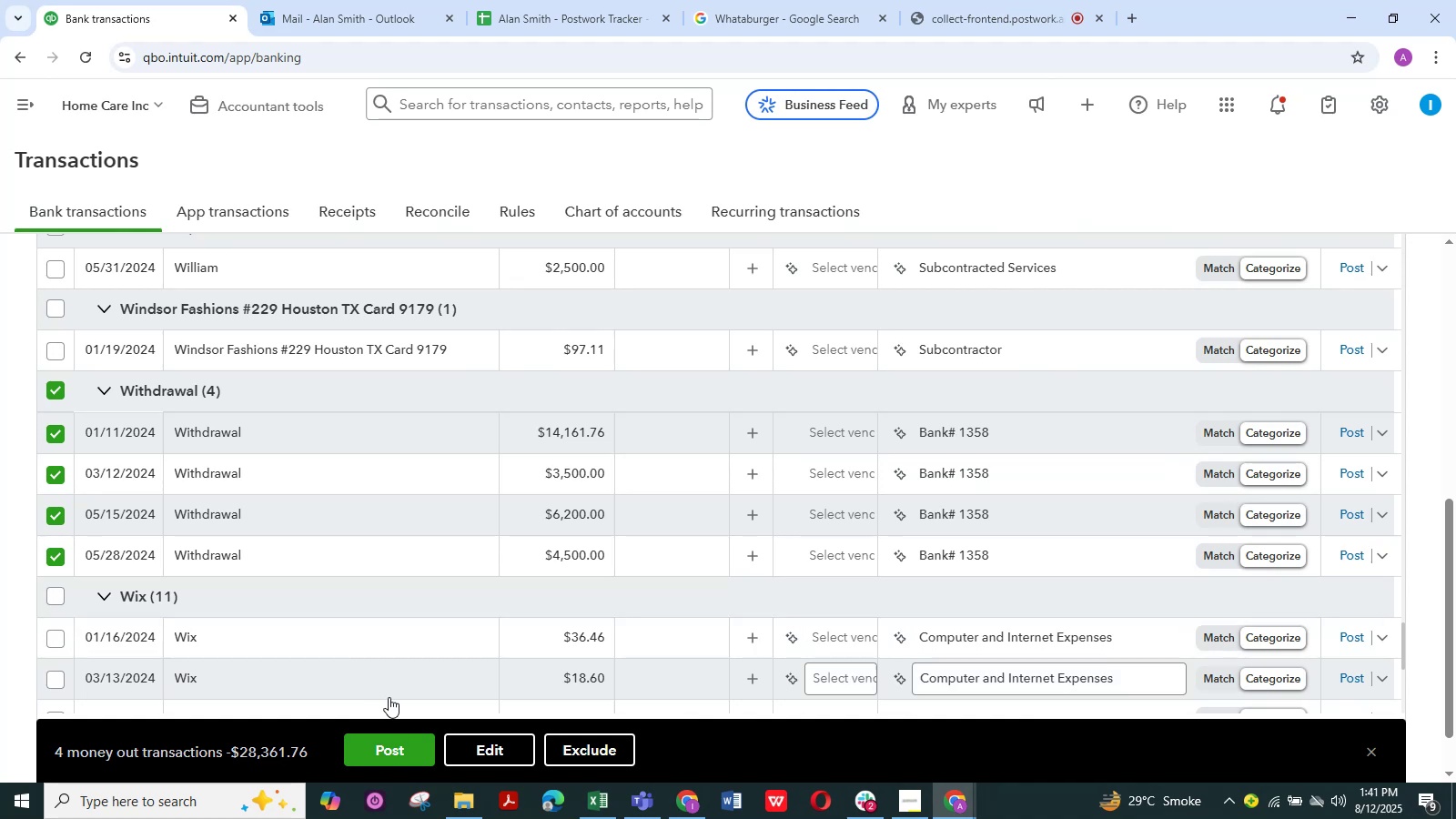 
left_click([487, 747])
 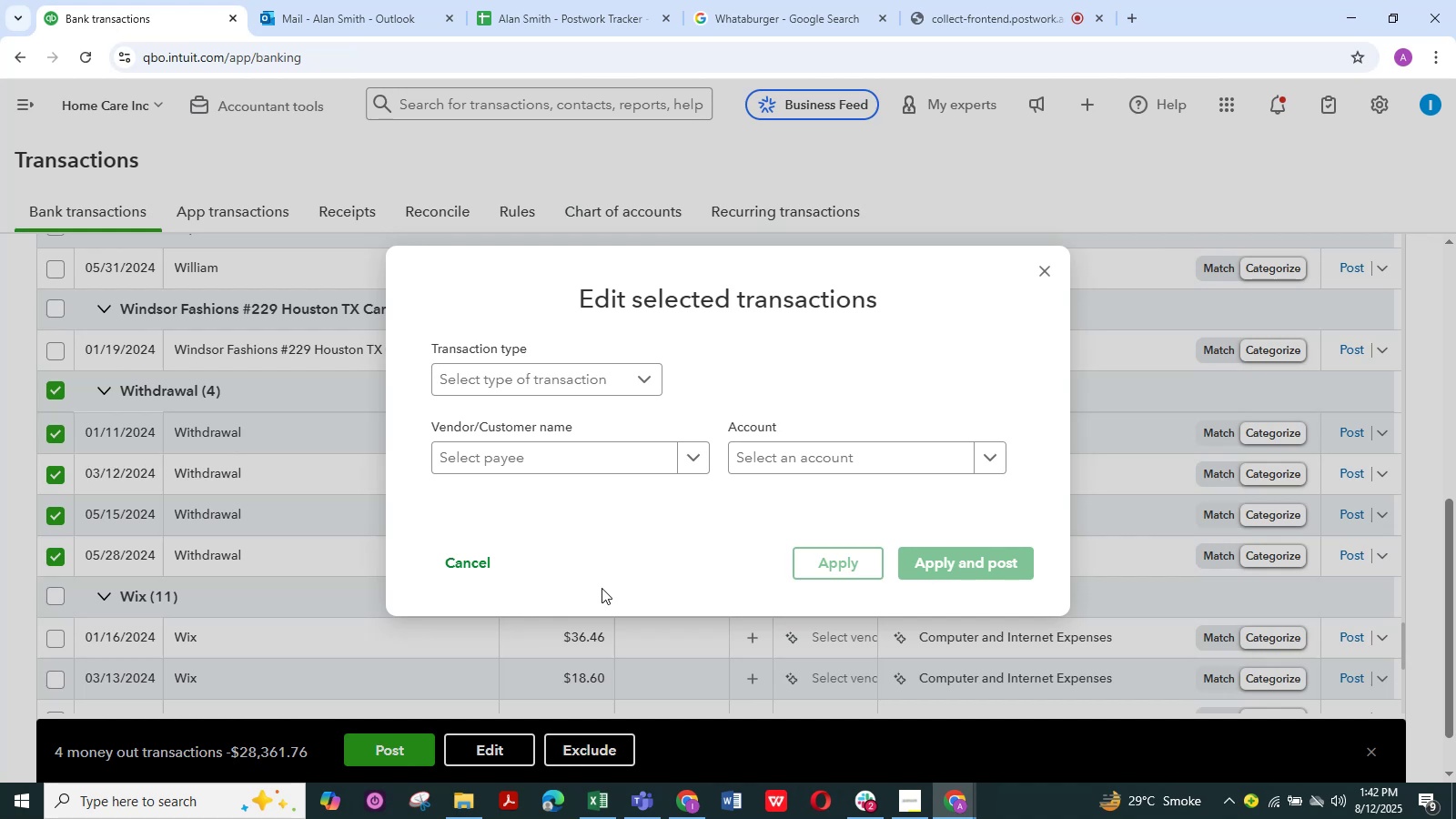 
wait(27.62)
 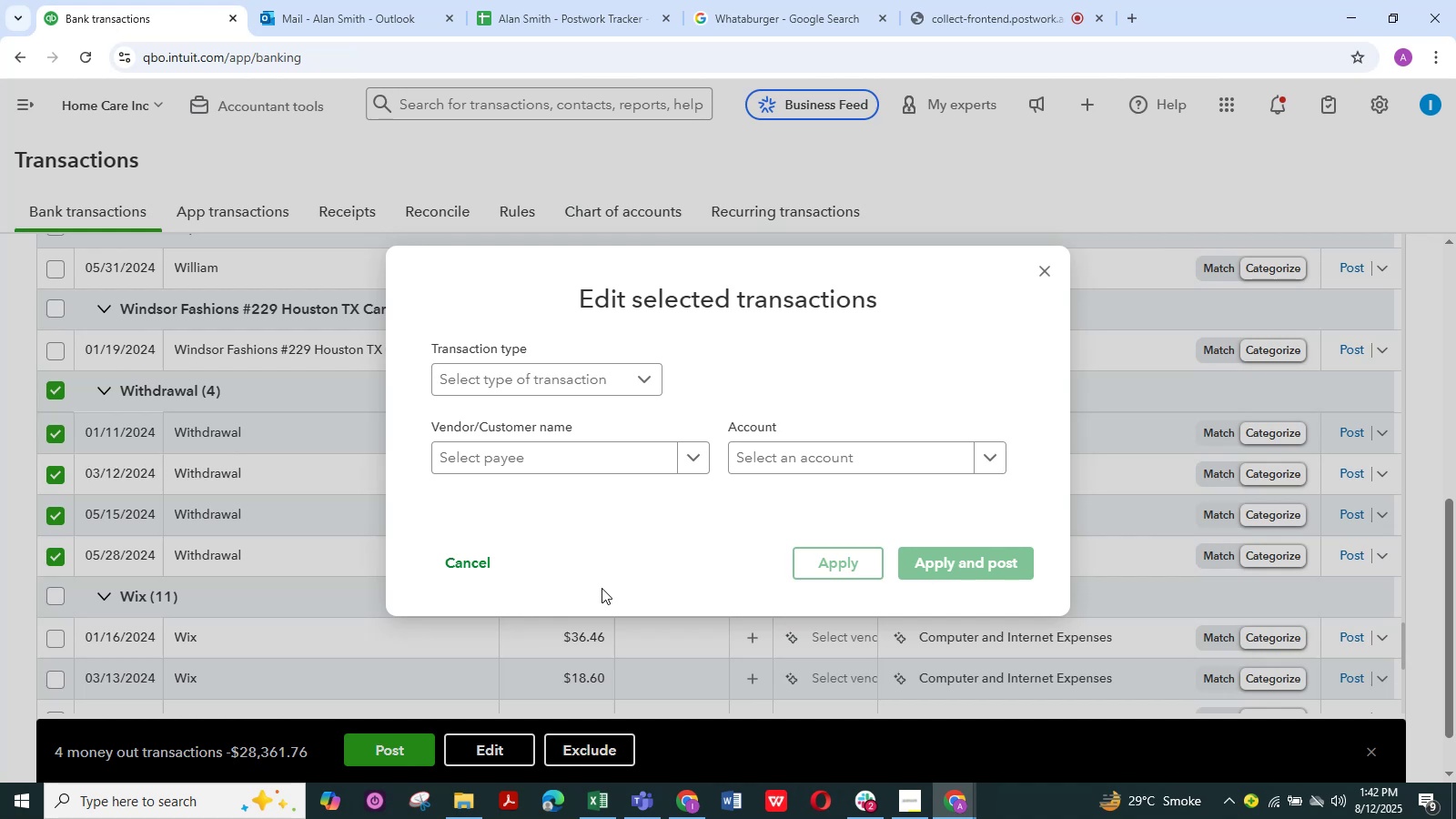 
left_click([531, 425])
 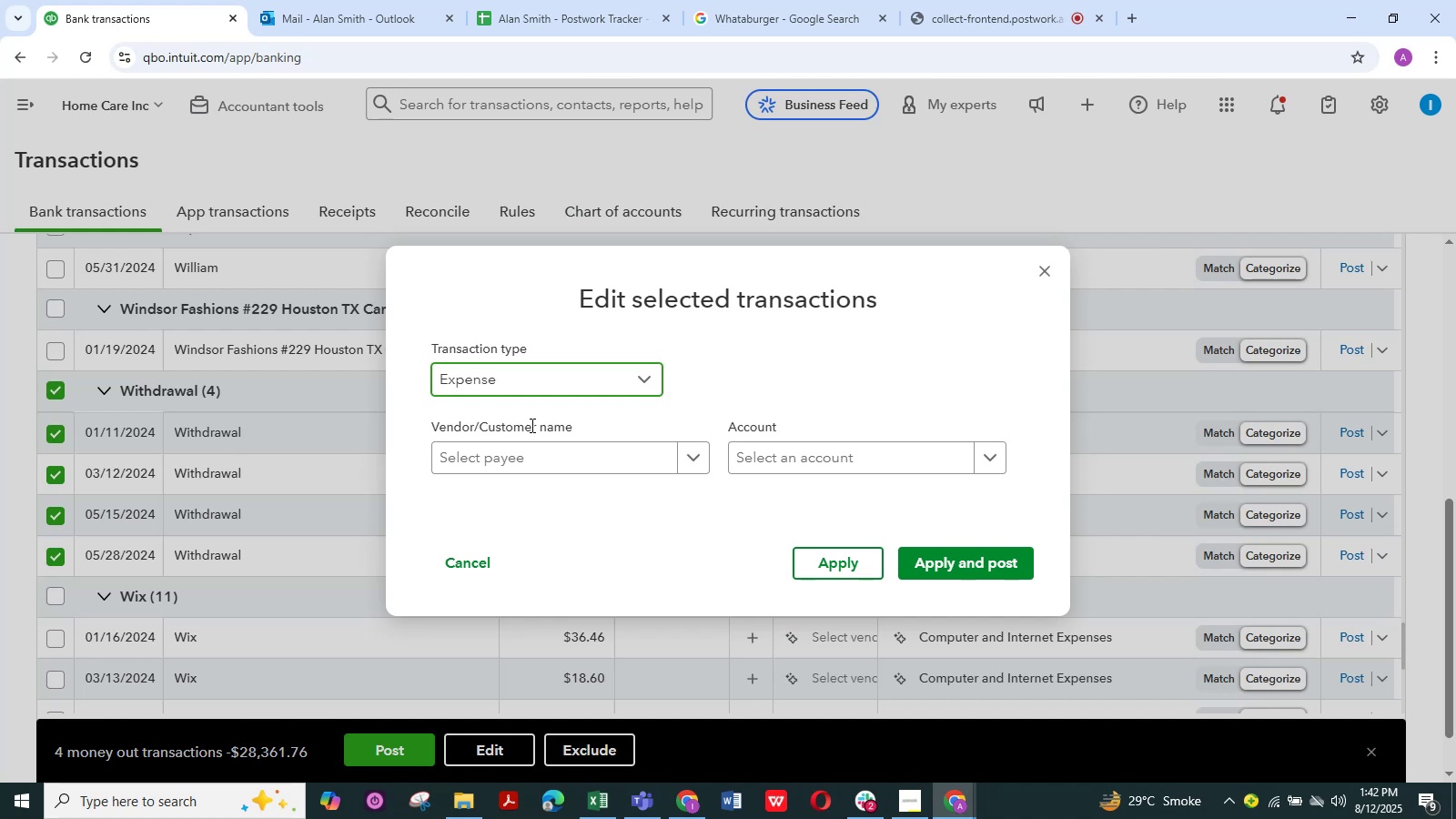 
wait(6.6)
 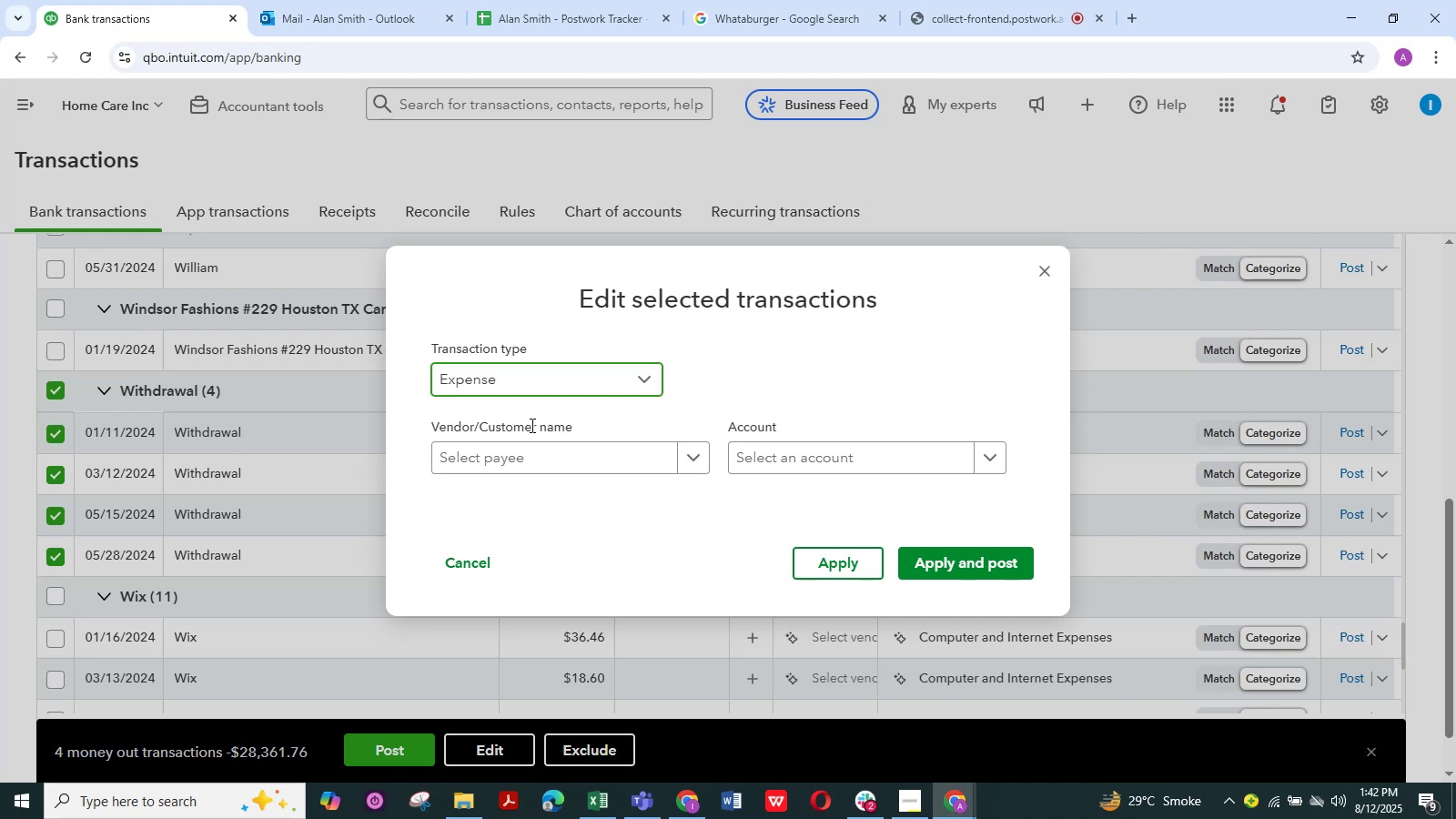 
left_click([994, 460])
 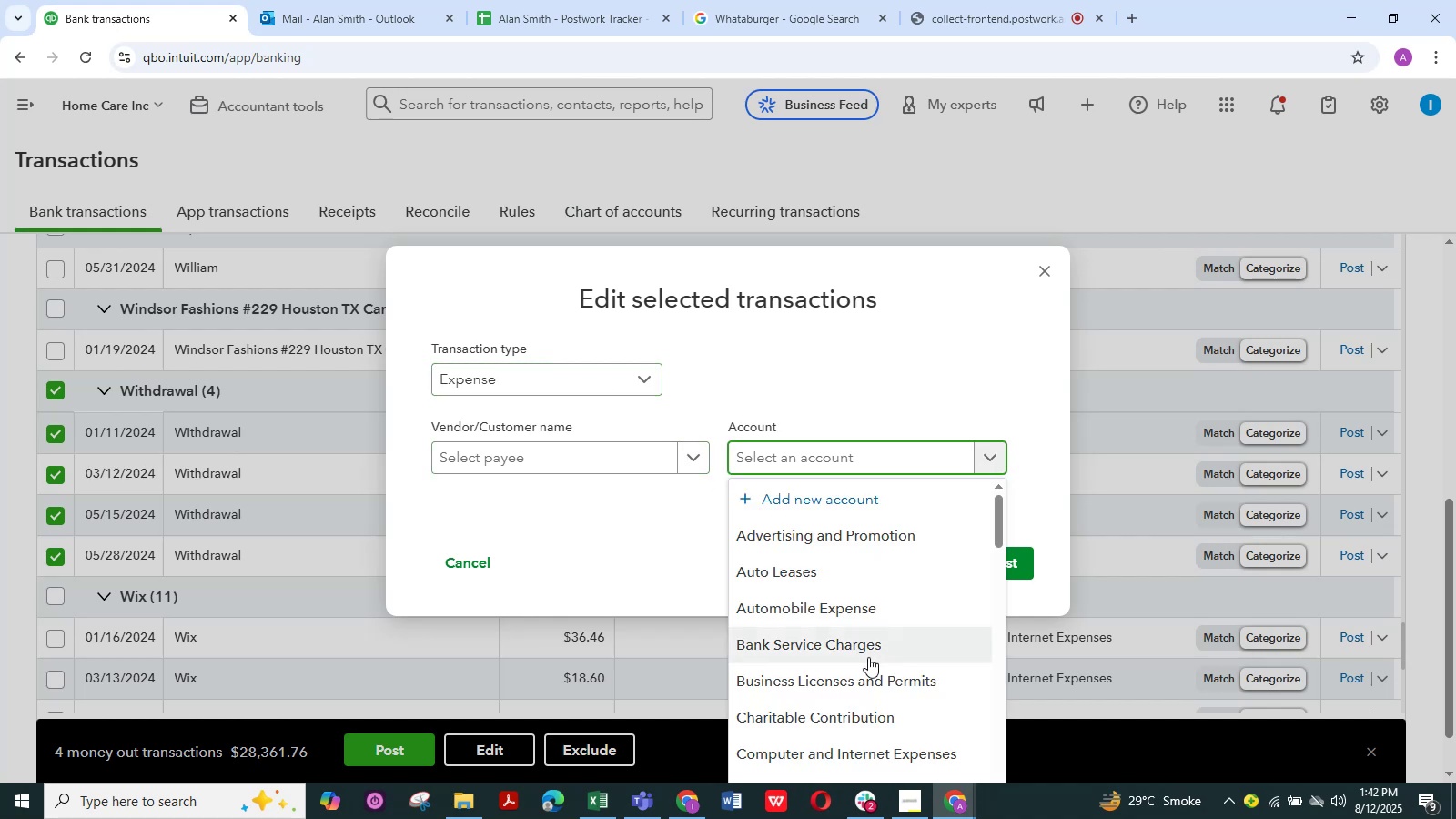 
scroll: coordinate [841, 702], scroll_direction: down, amount: 12.0
 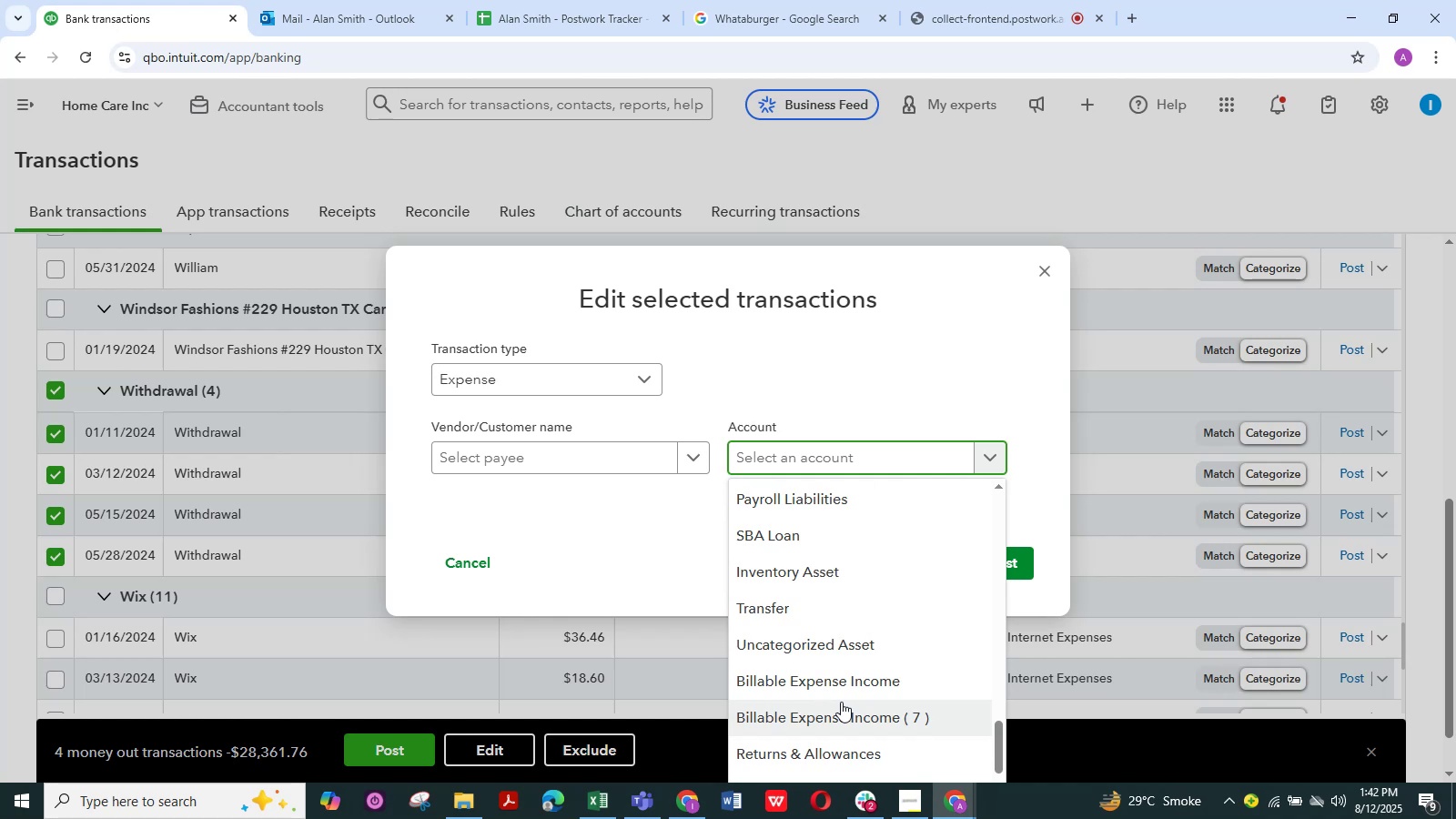 
wait(14.98)
 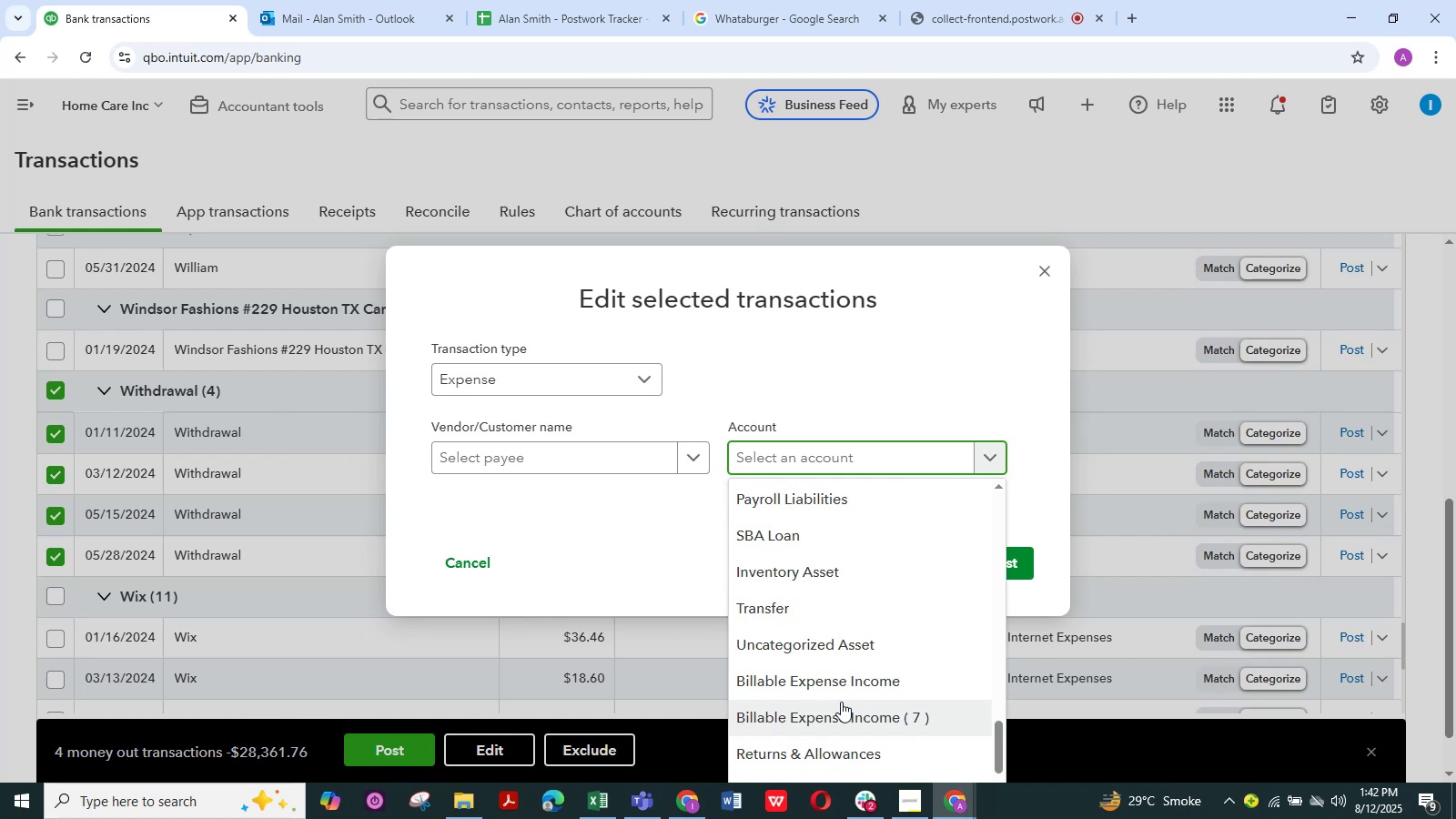 
scroll: coordinate [824, 677], scroll_direction: down, amount: 4.0
 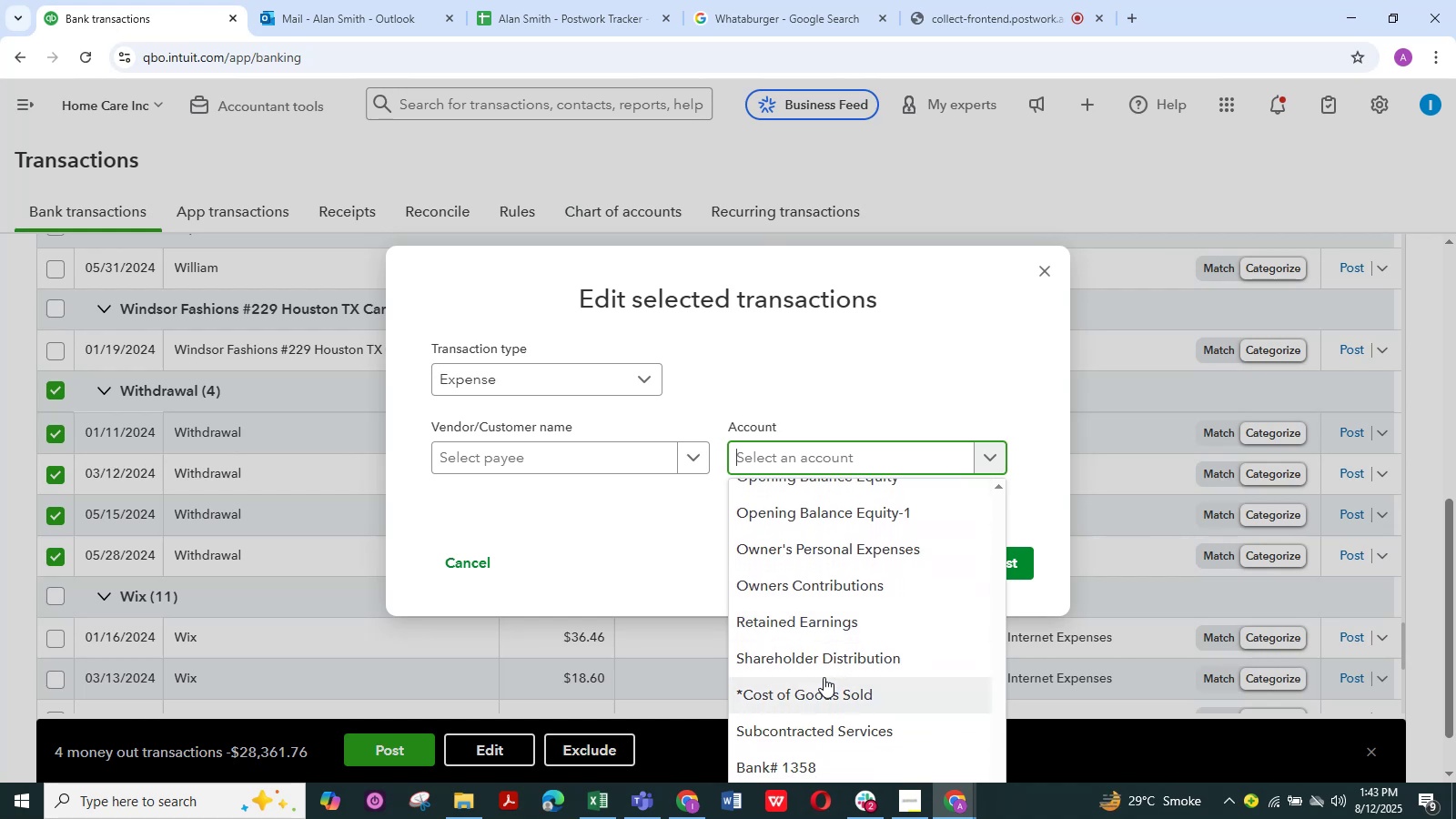 
wait(8.41)
 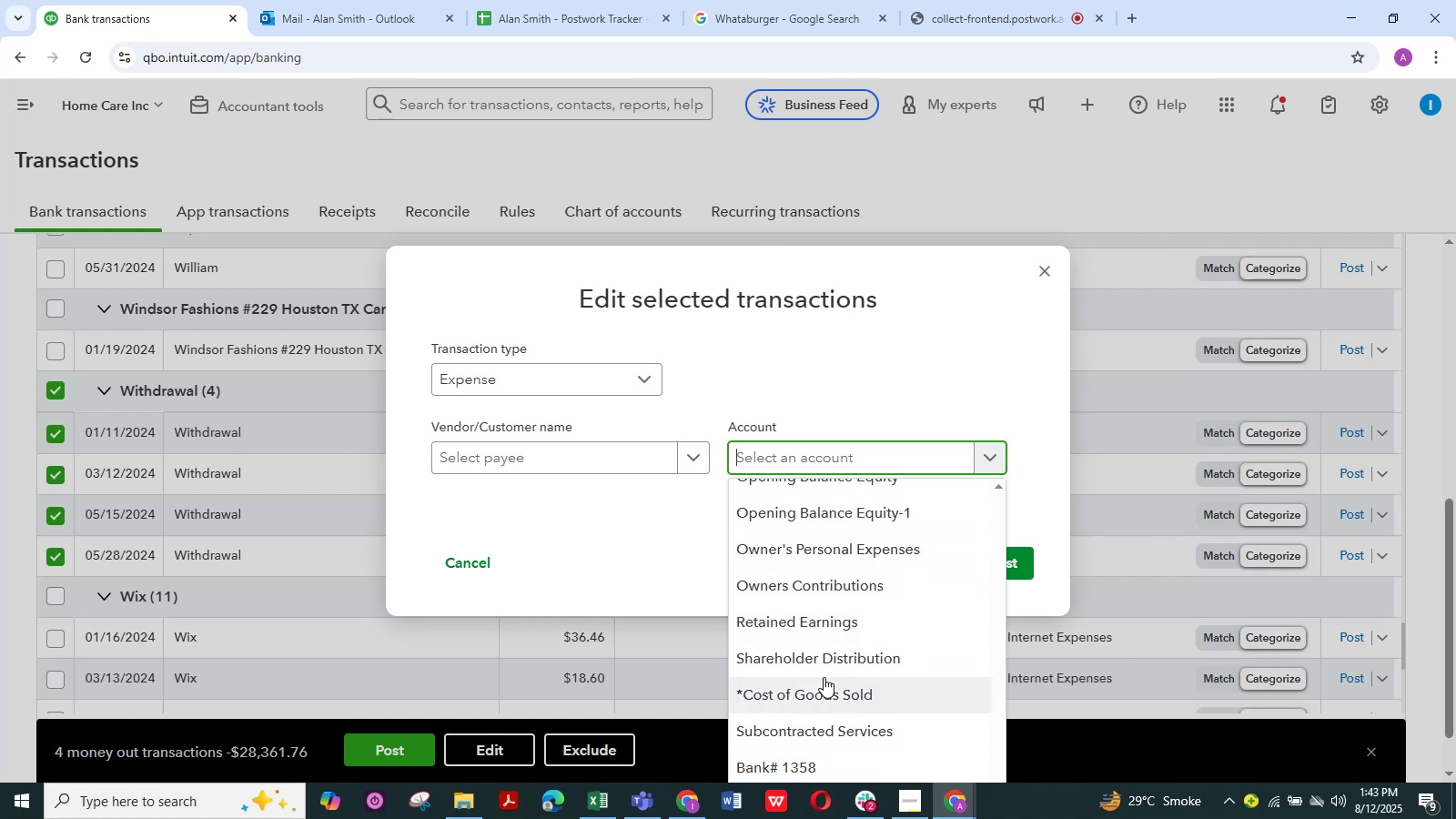 
scroll: coordinate [916, 614], scroll_direction: down, amount: 4.0
 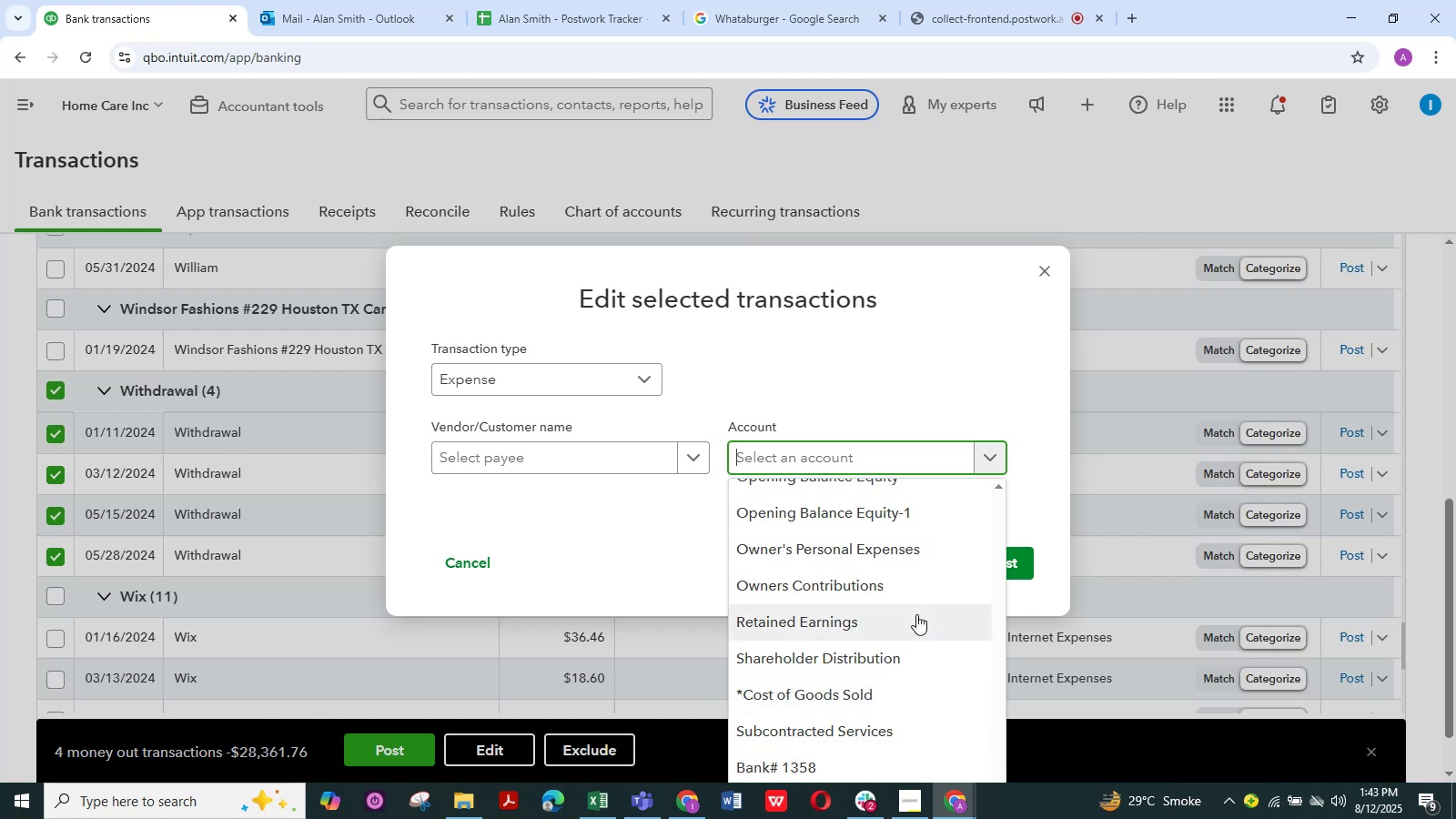 
scroll: coordinate [854, 673], scroll_direction: none, amount: 0.0
 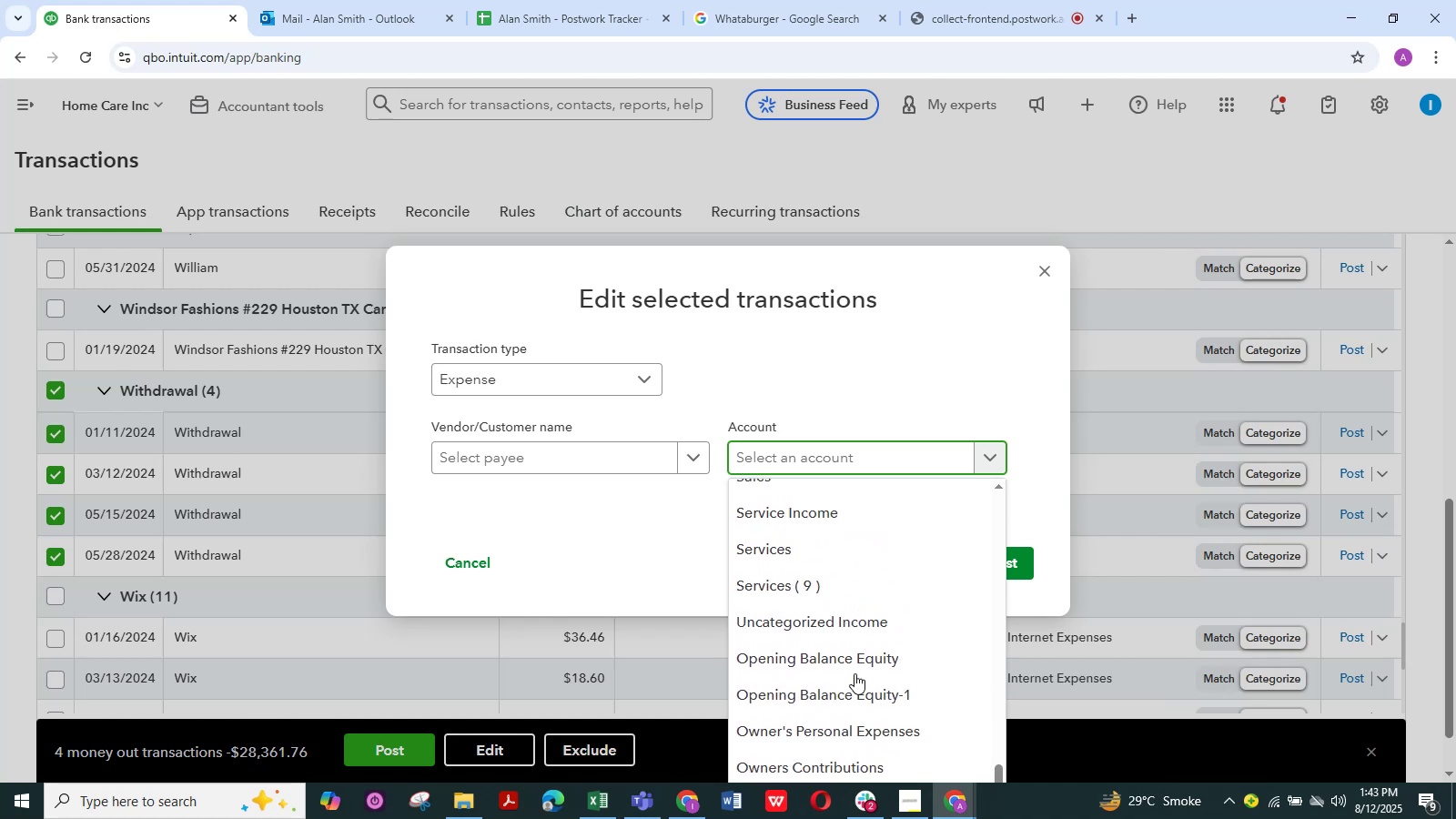 
scroll: coordinate [854, 673], scroll_direction: up, amount: 5.0
 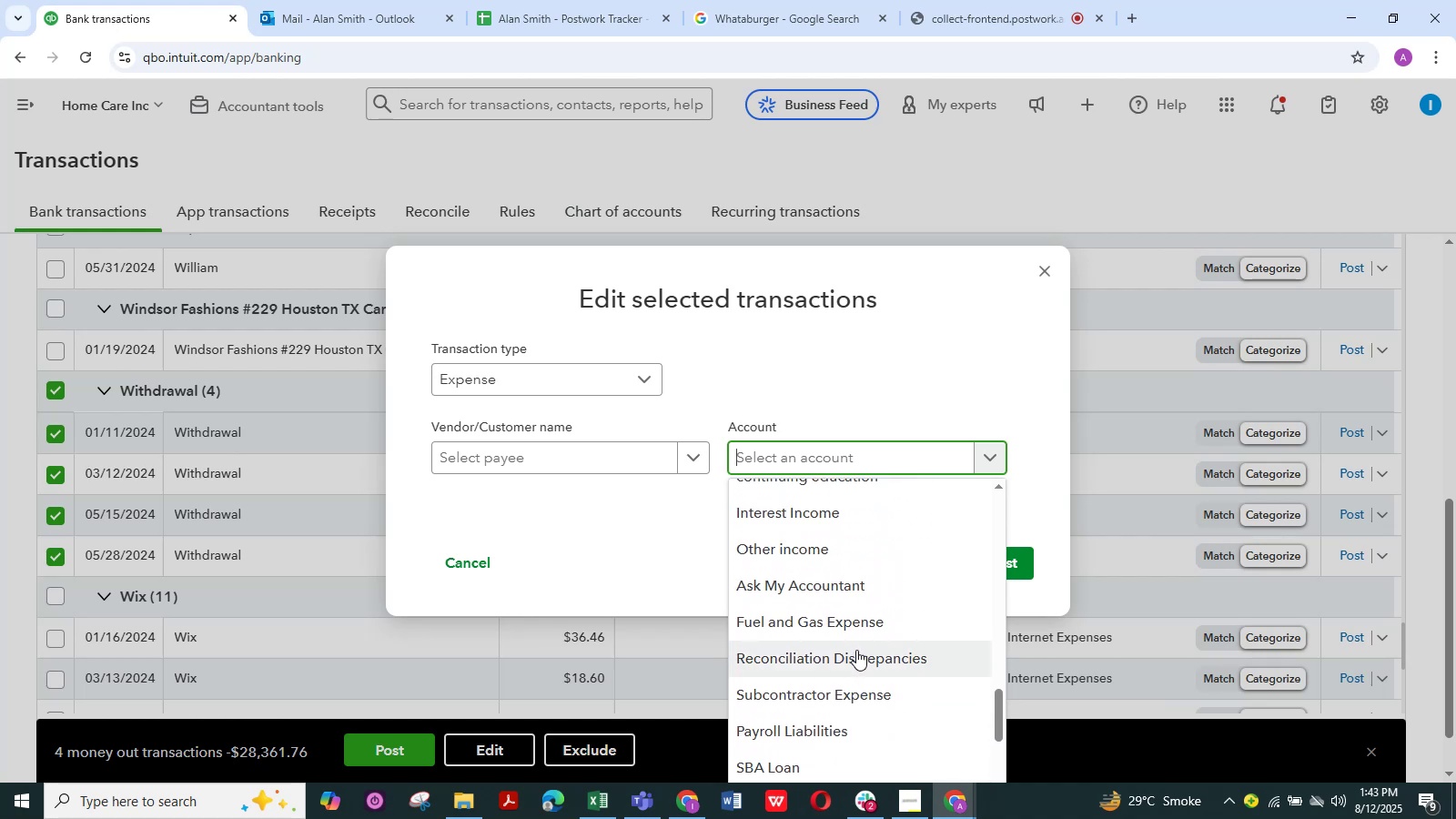 
scroll: coordinate [851, 651], scroll_direction: down, amount: 6.0
 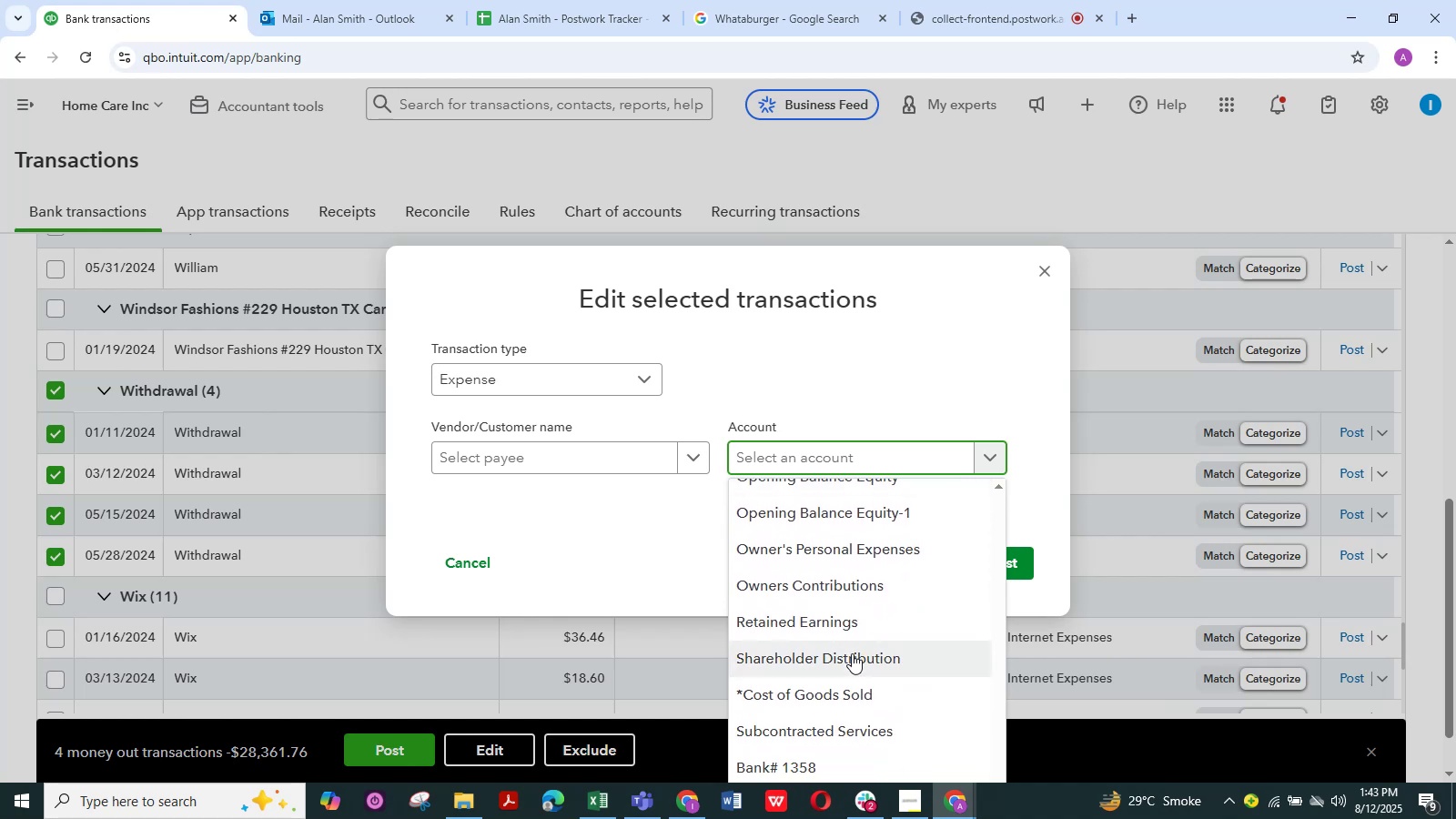 
left_click([852, 654])
 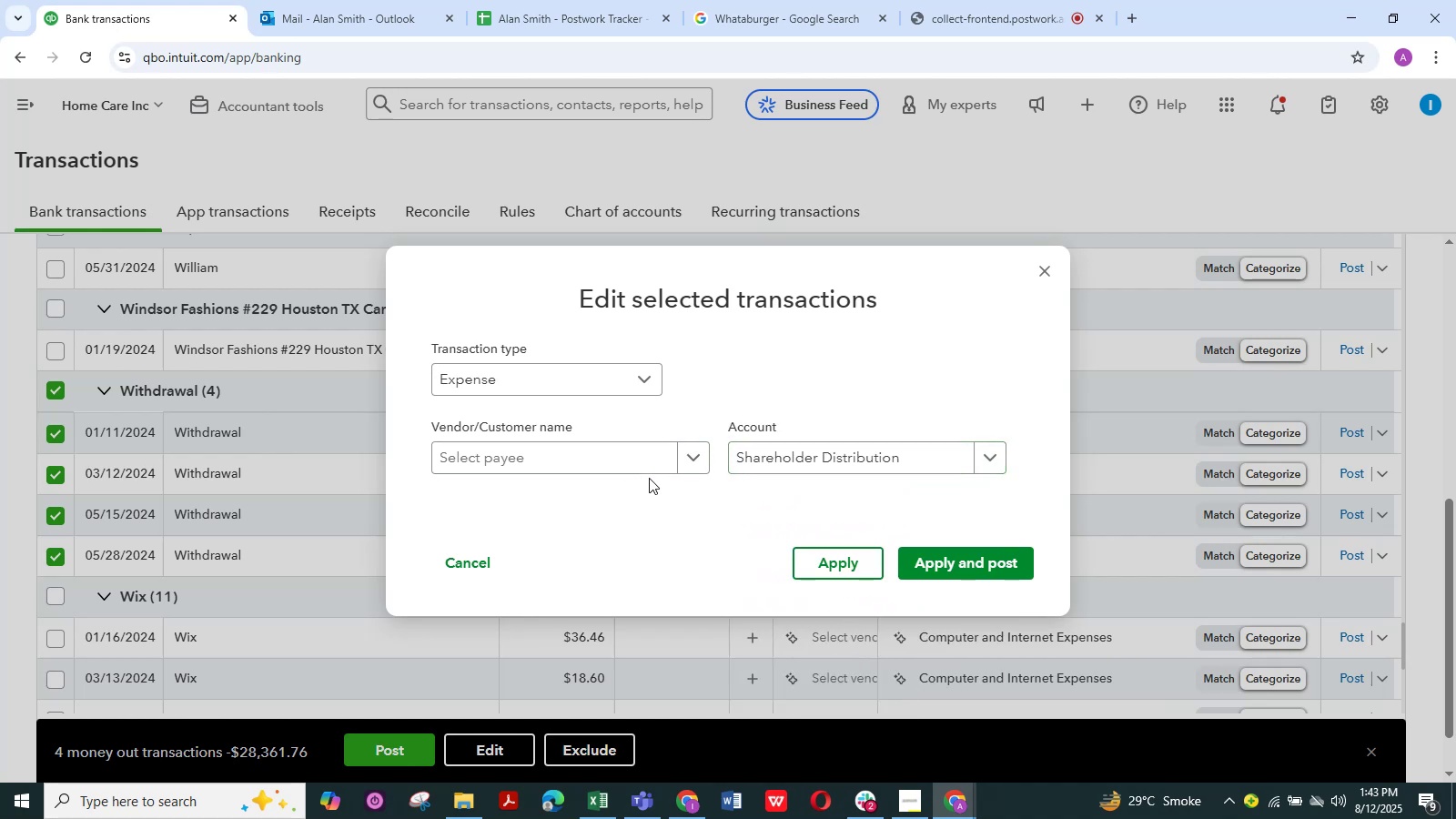 
left_click([690, 460])
 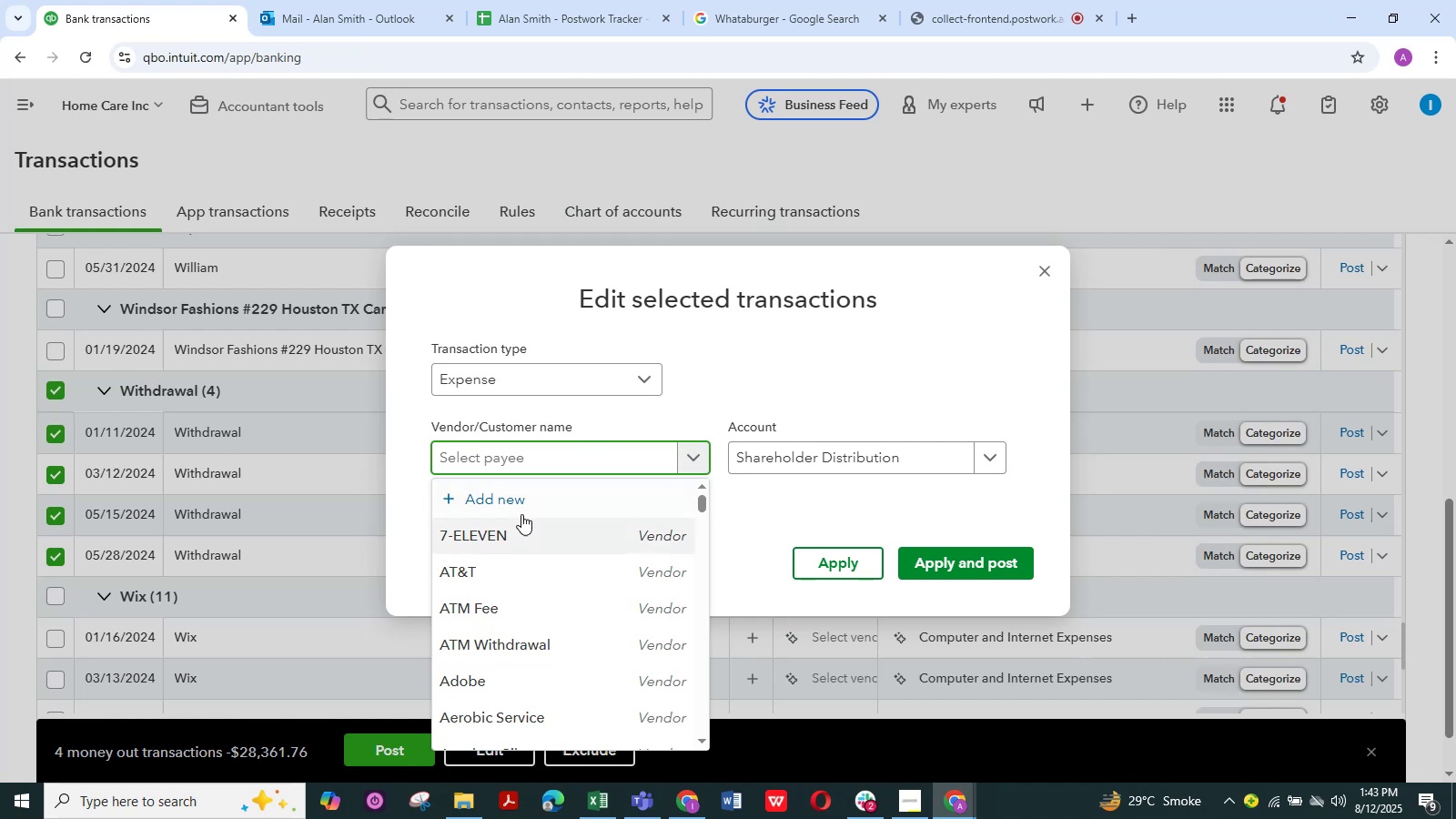 
left_click([521, 502])
 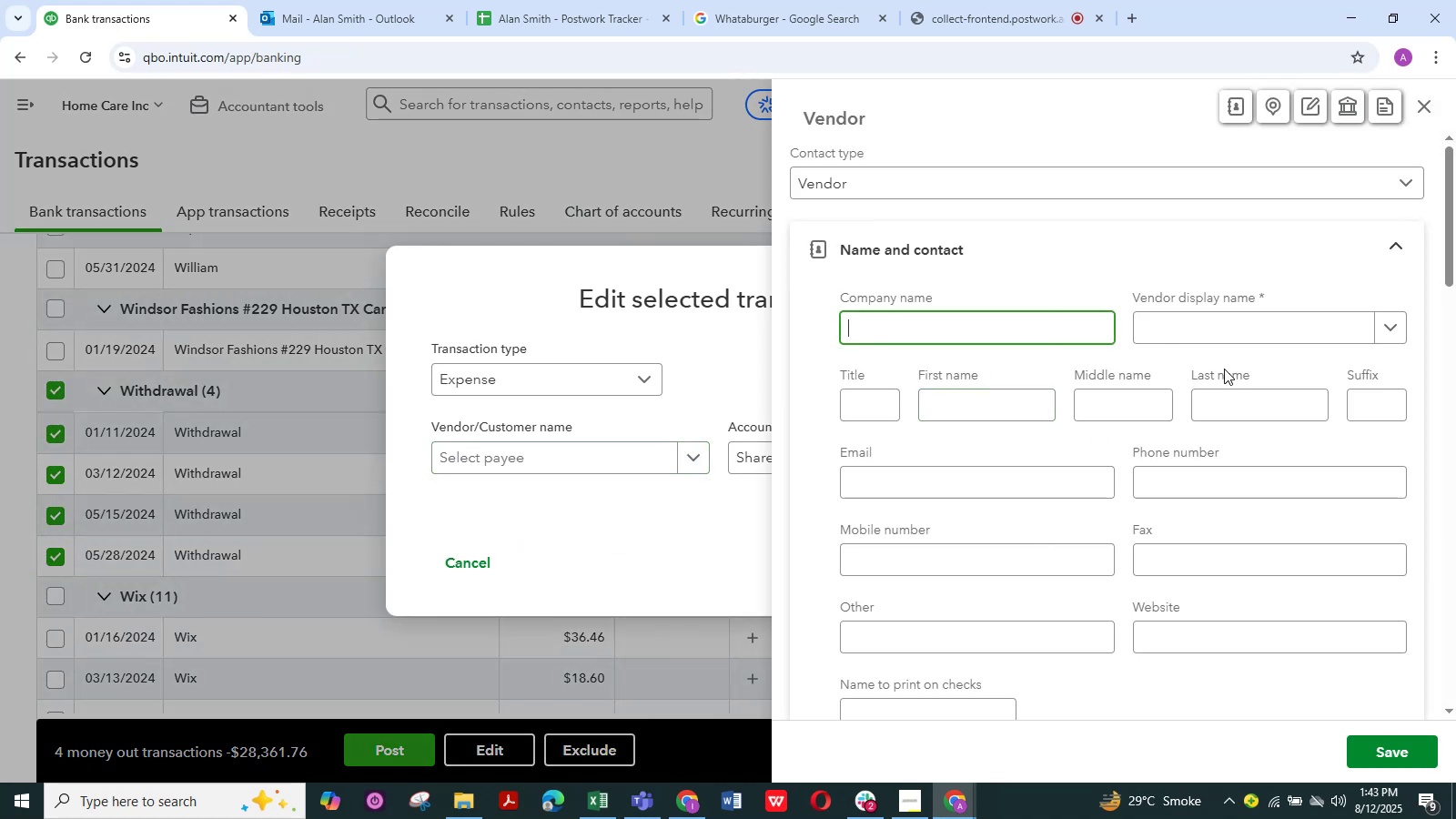 
left_click([1230, 329])
 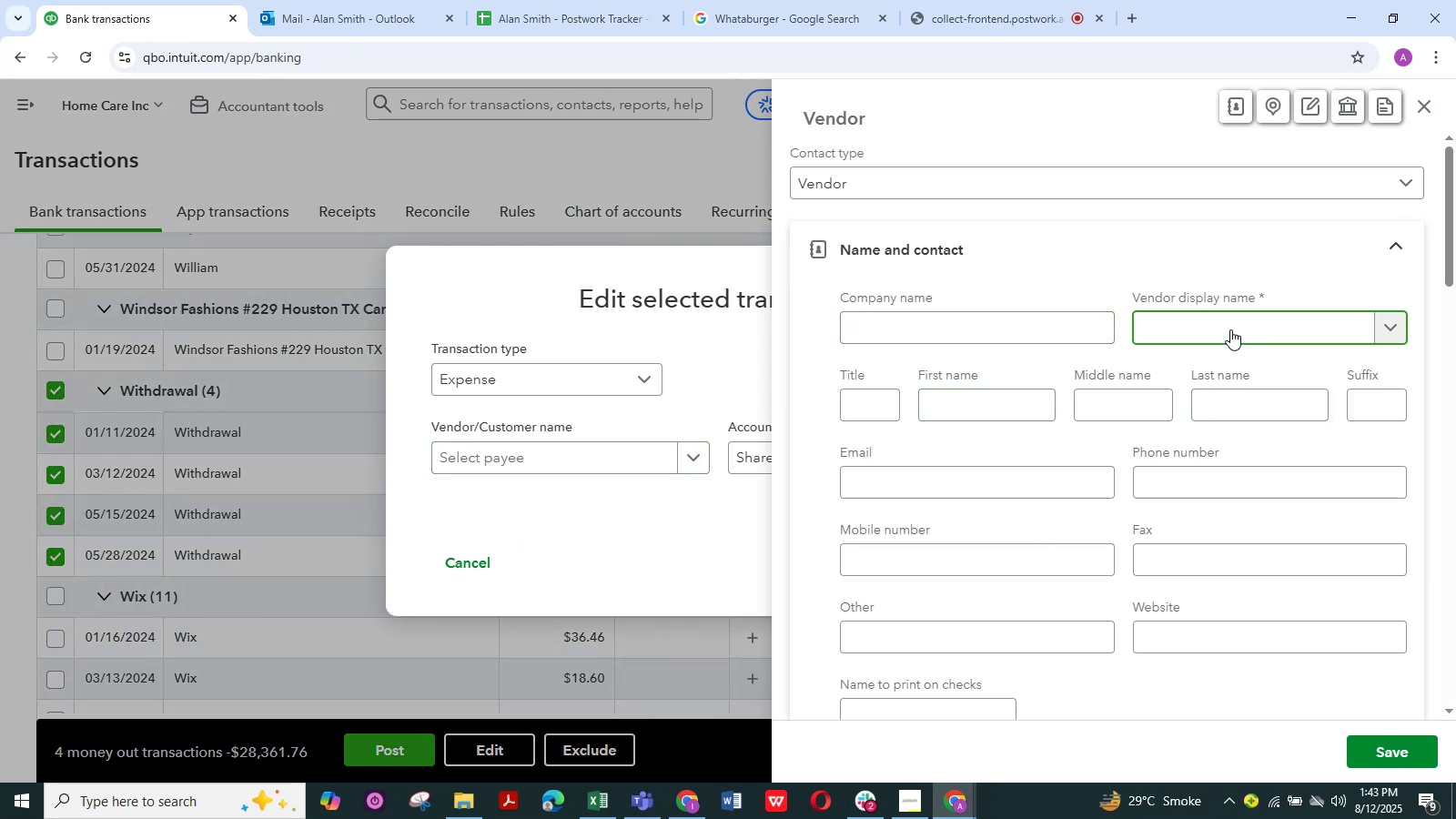 
key(Control+V)
 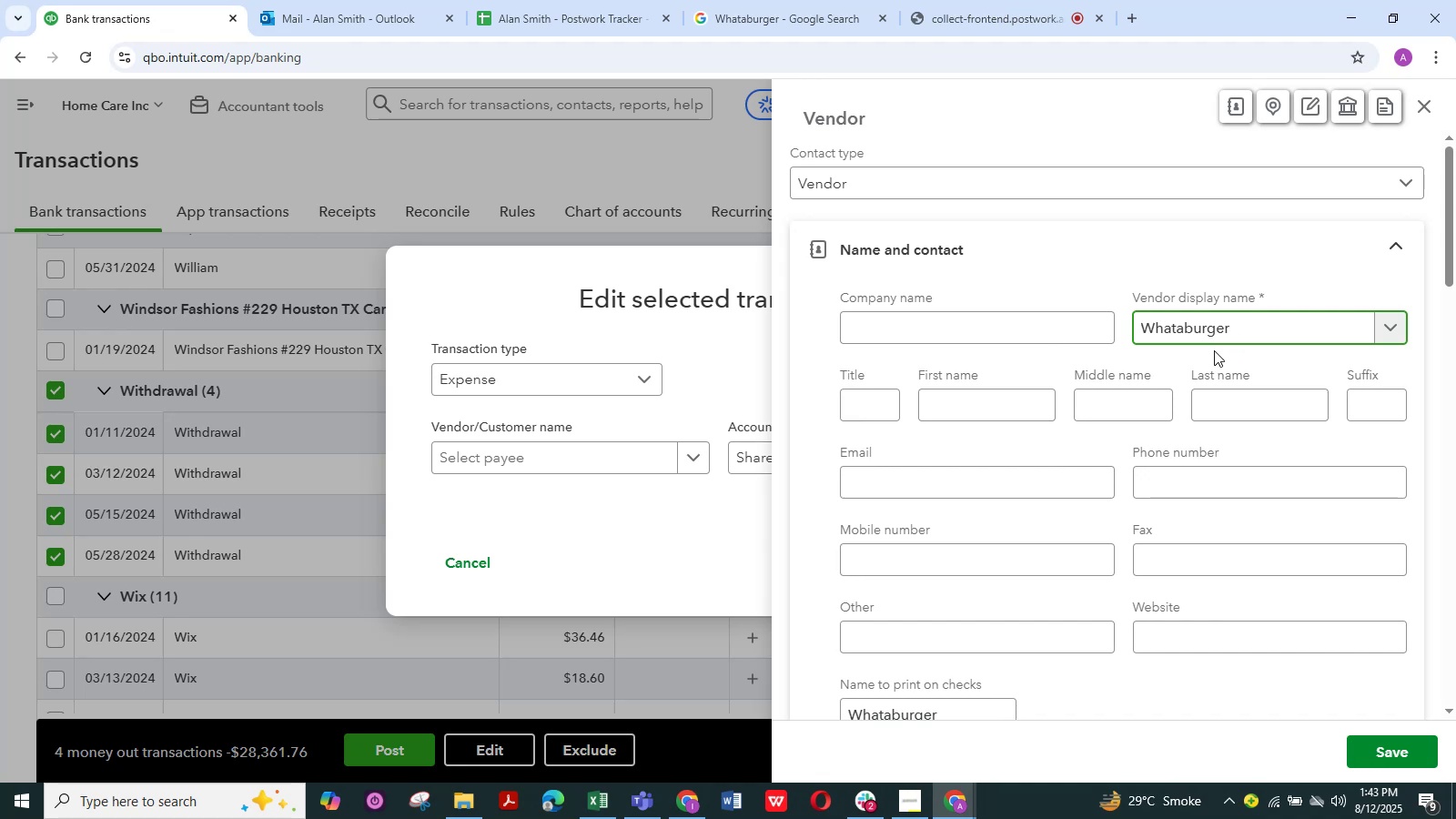 
wait(13.41)
 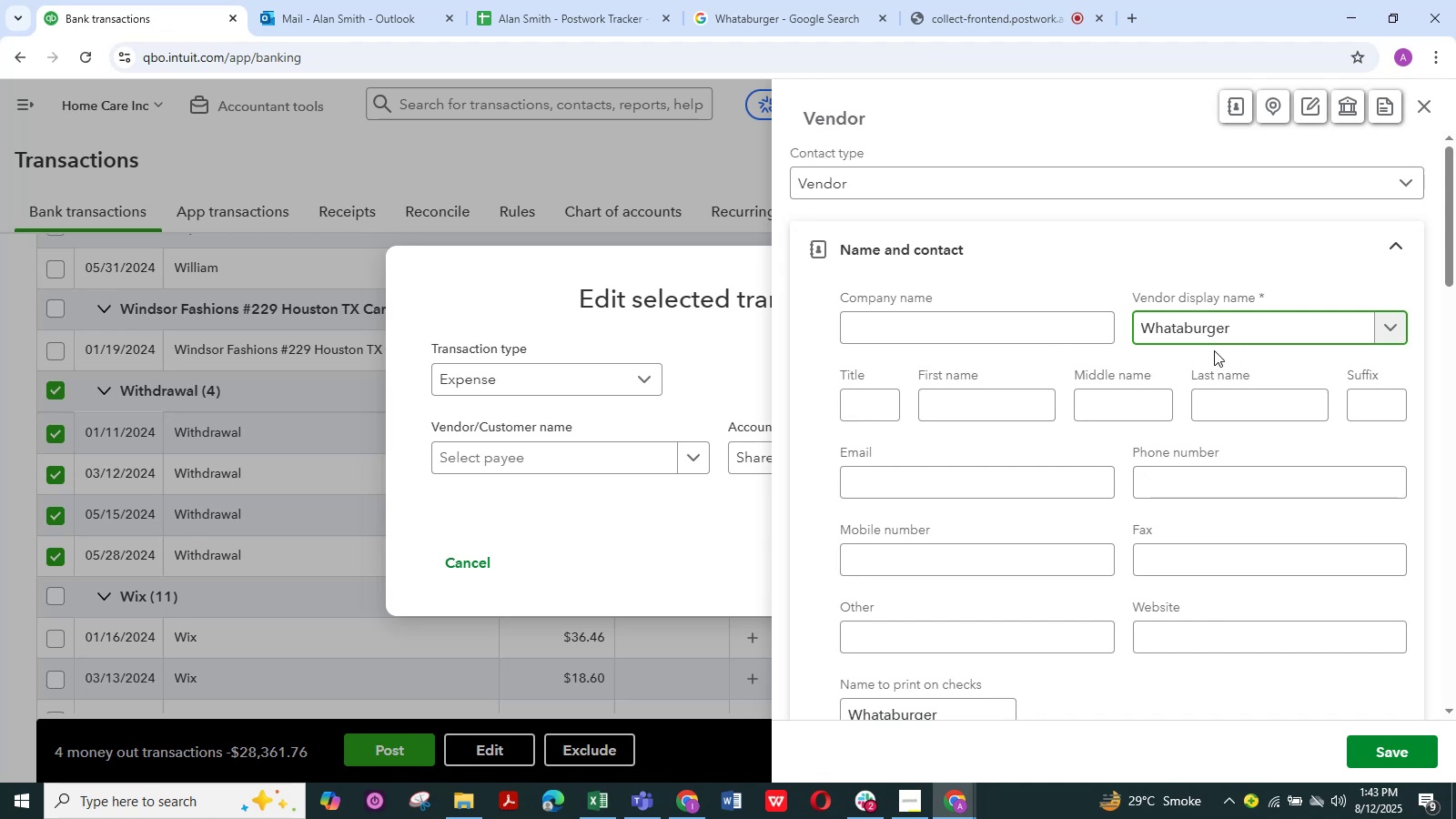 
left_click([1429, 106])
 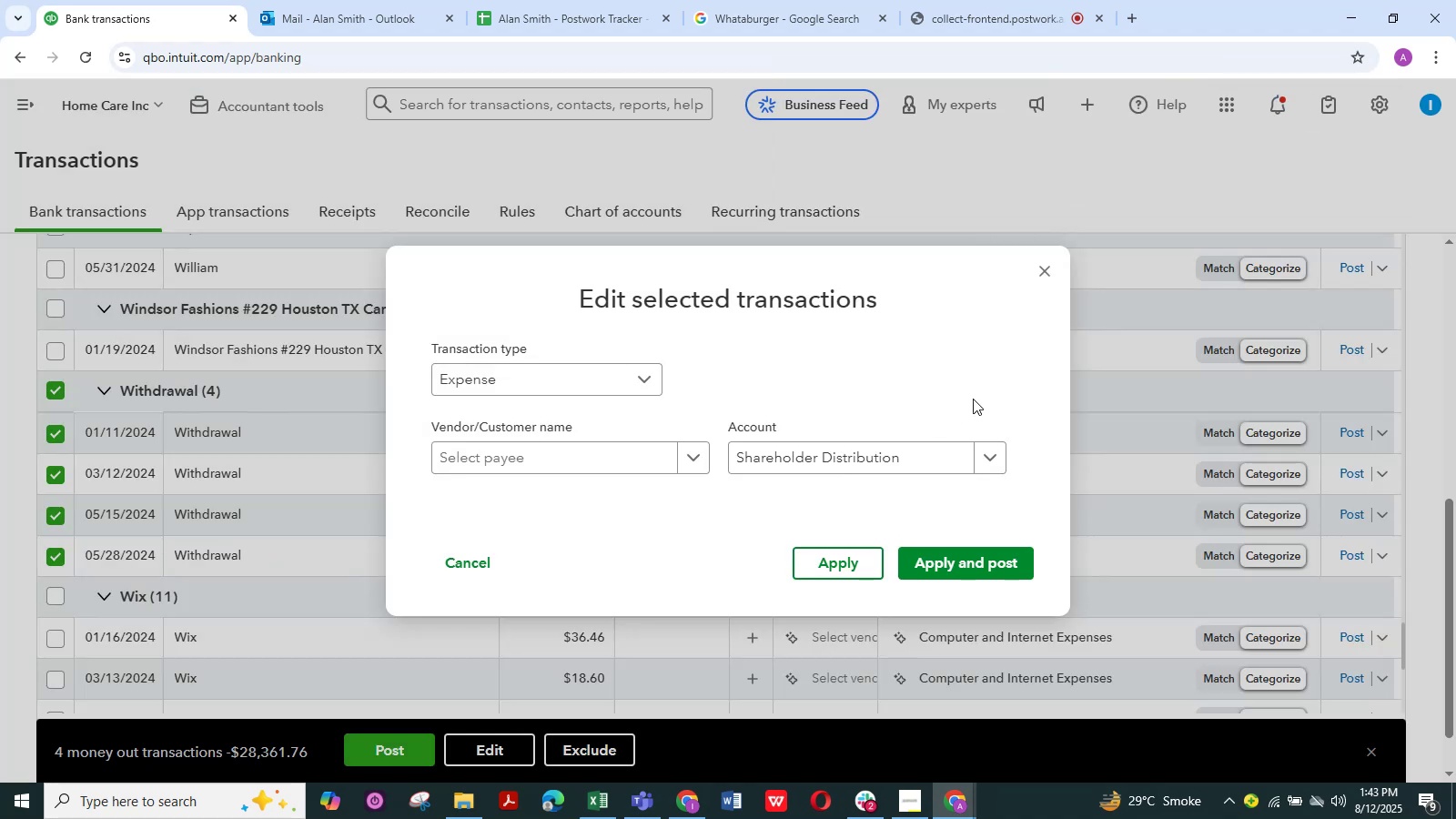 
left_click([1046, 273])
 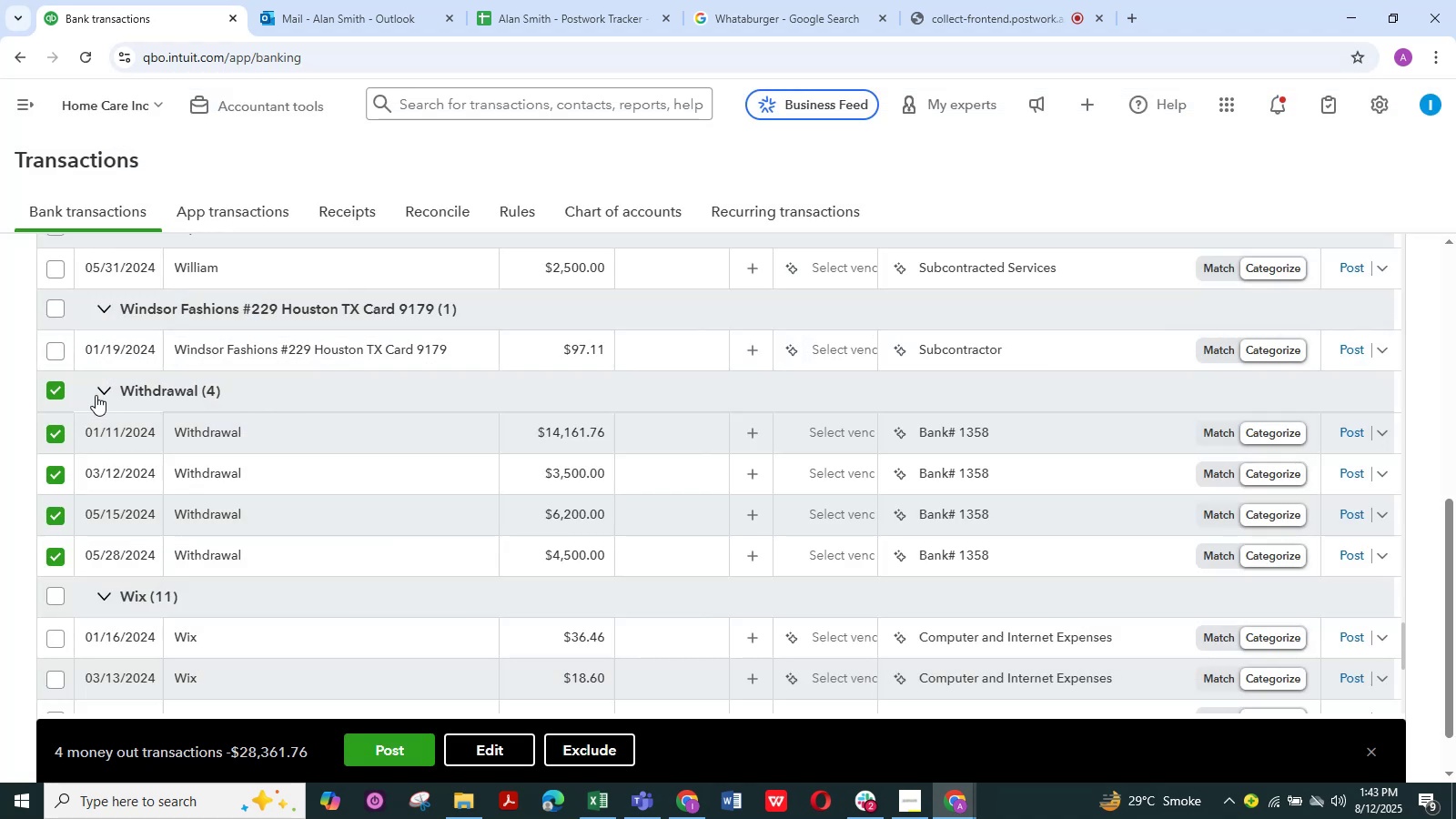 
left_click([56, 385])
 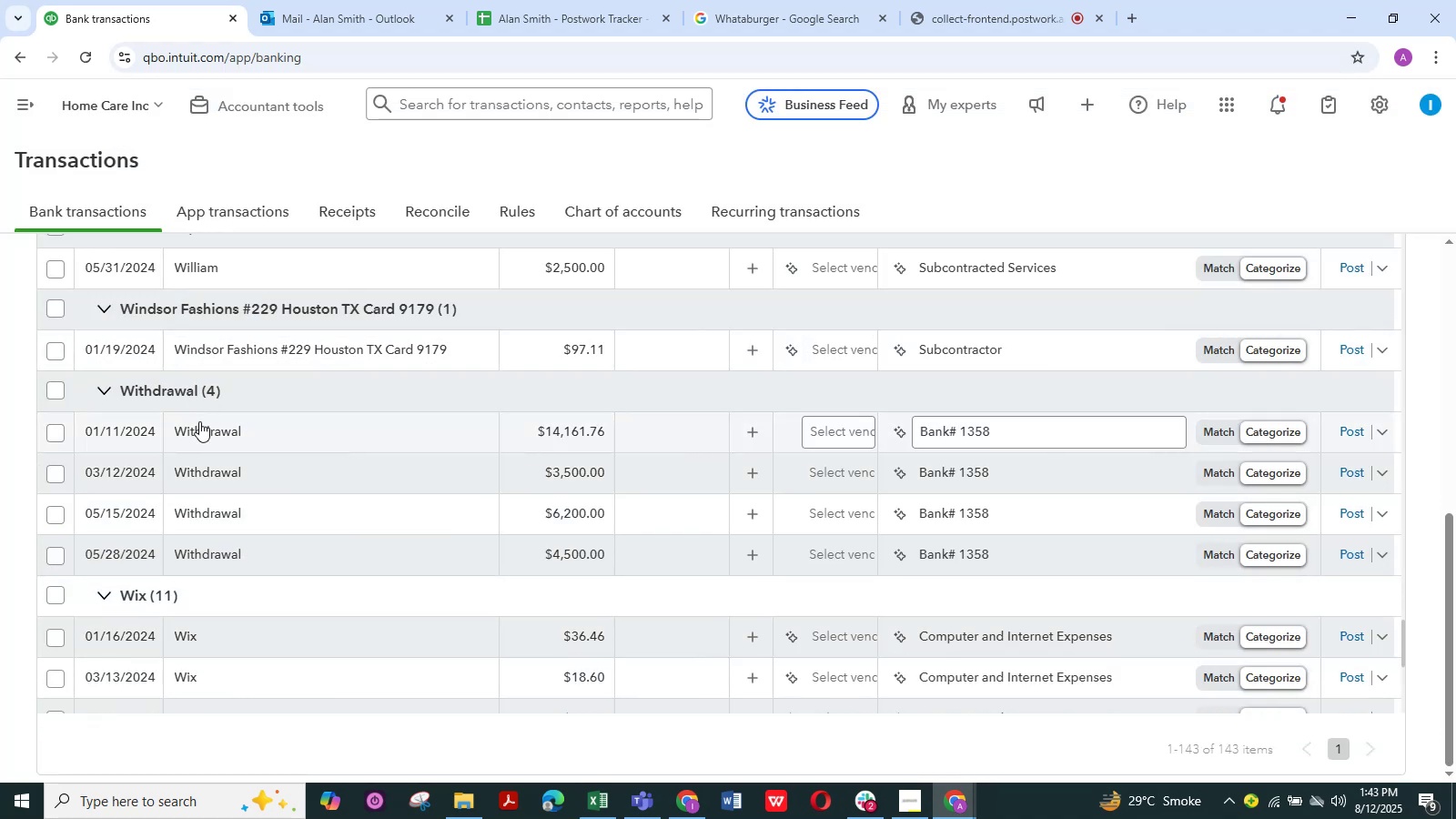 
left_click([199, 429])
 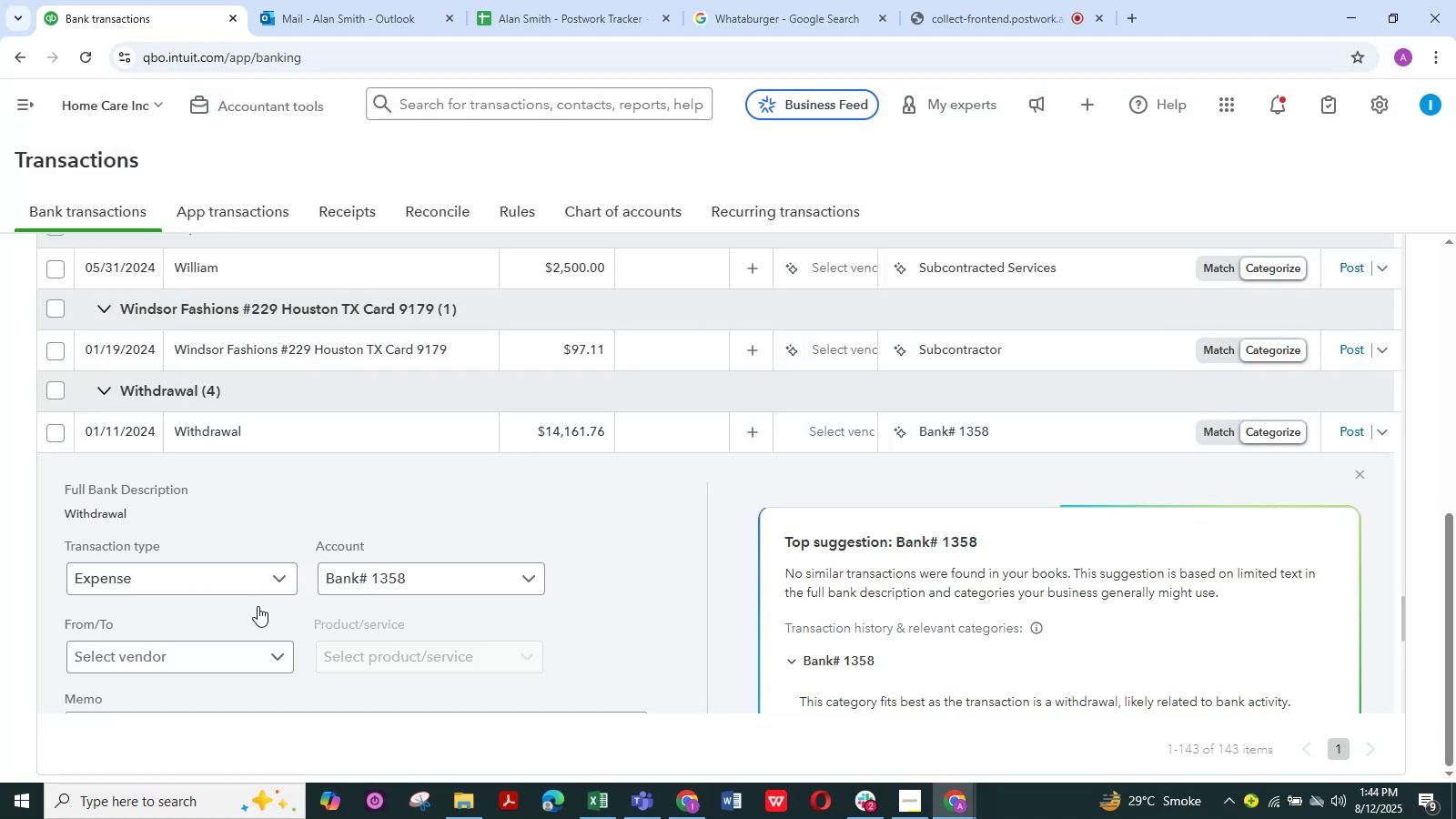 
scroll: coordinate [183, 643], scroll_direction: down, amount: 2.0
 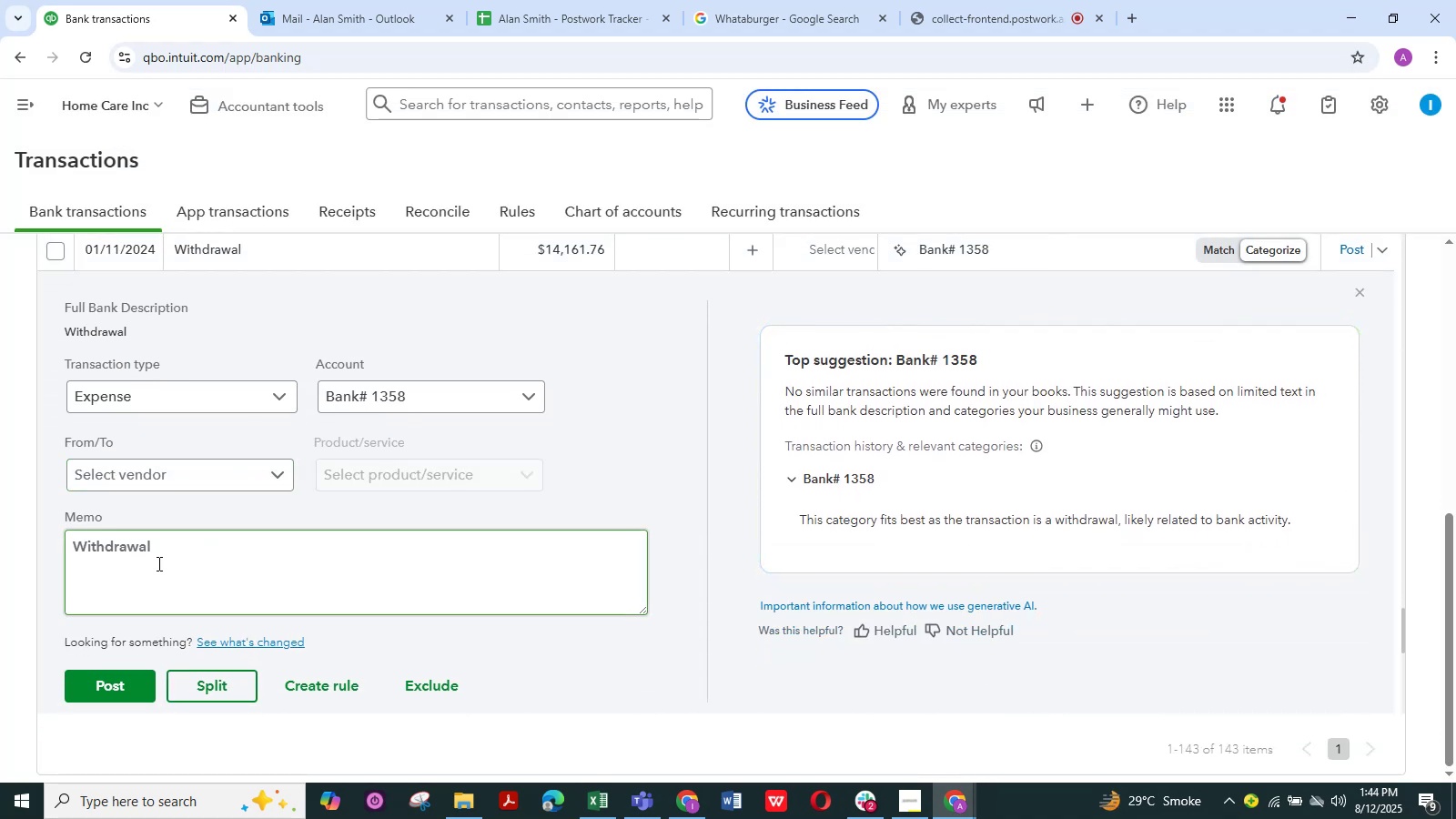 
left_click_drag(start_coordinate=[157, 550], to_coordinate=[31, 540])
 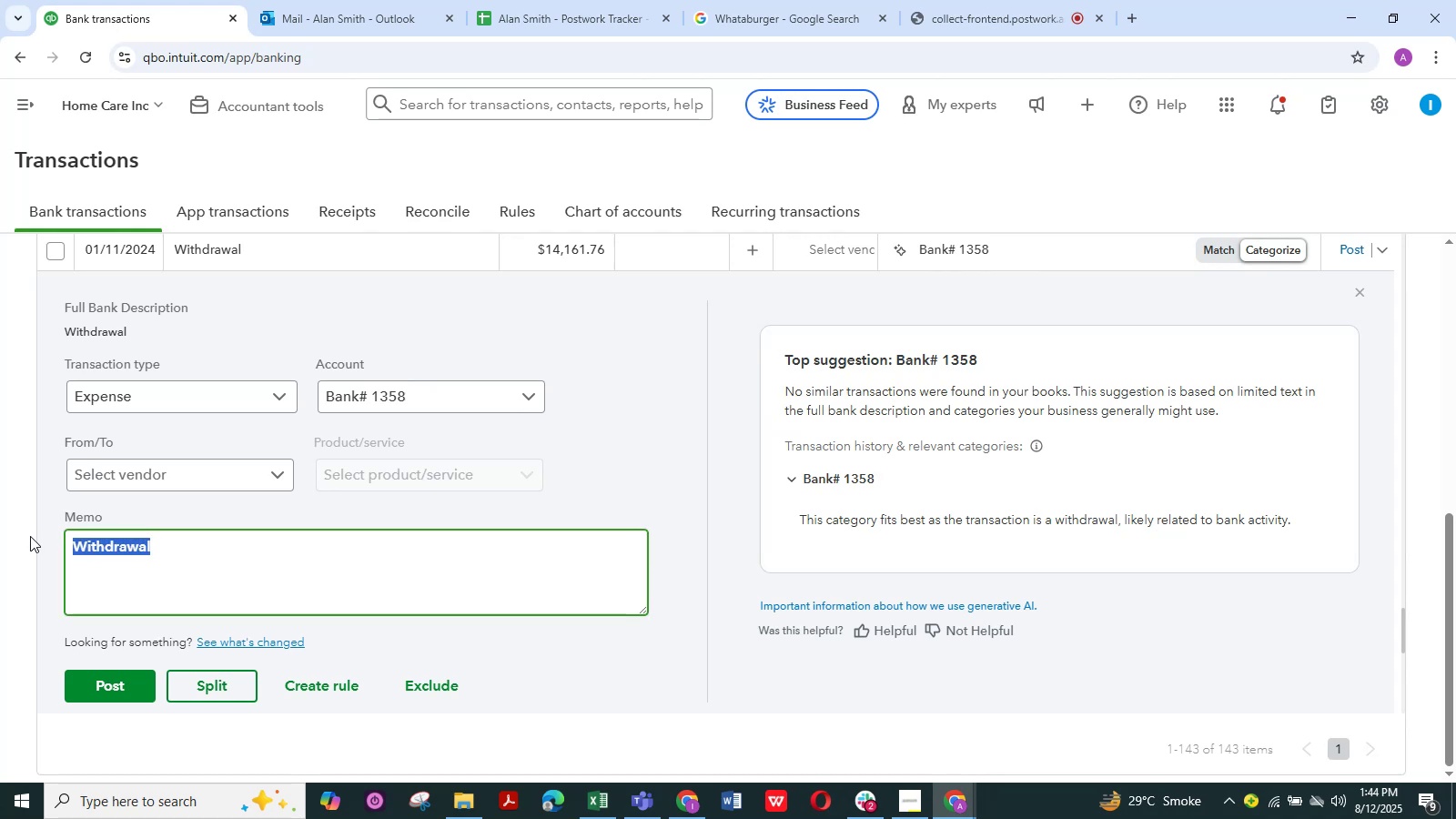 
key(Control+C)
 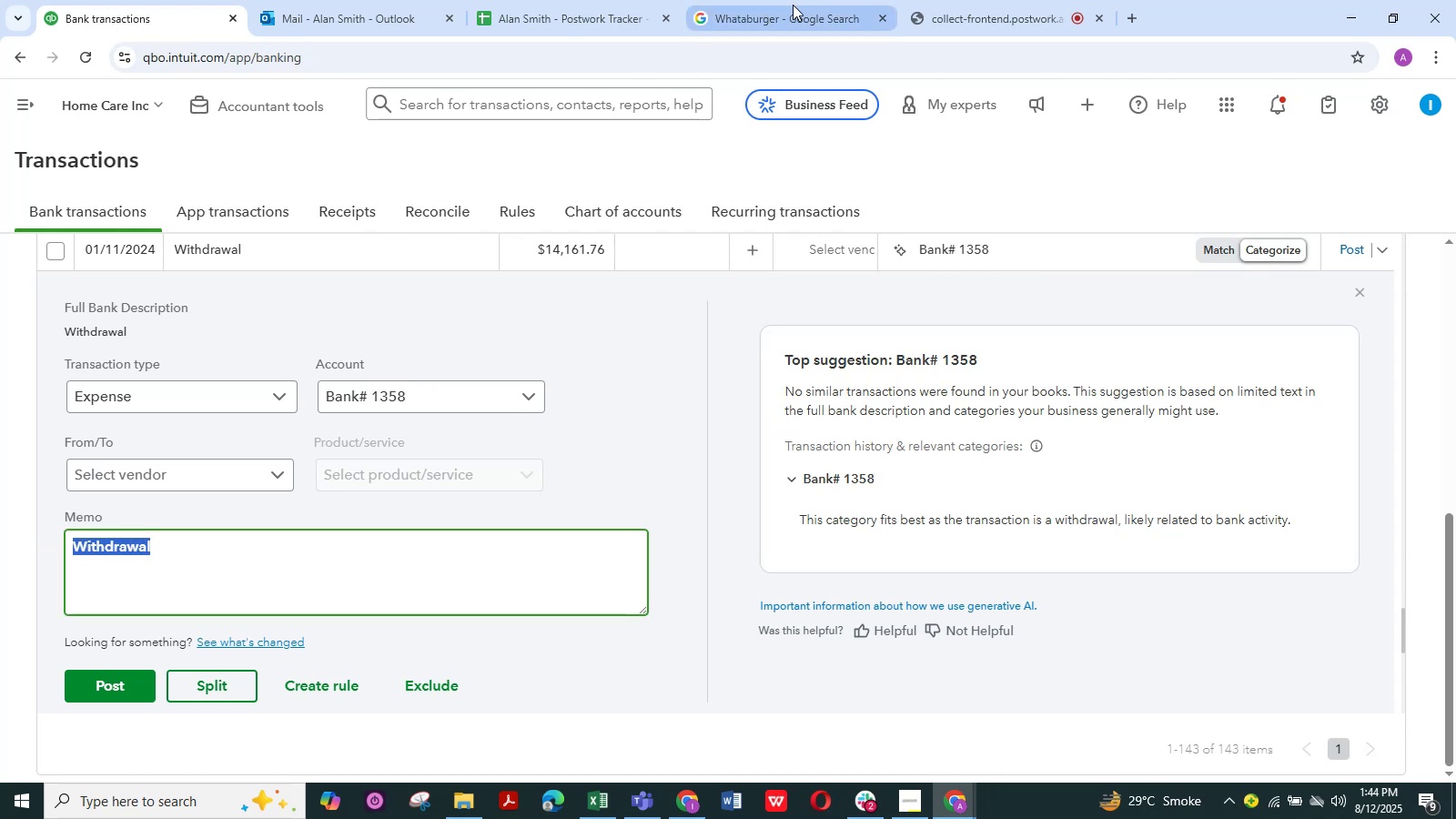 
left_click([792, 12])
 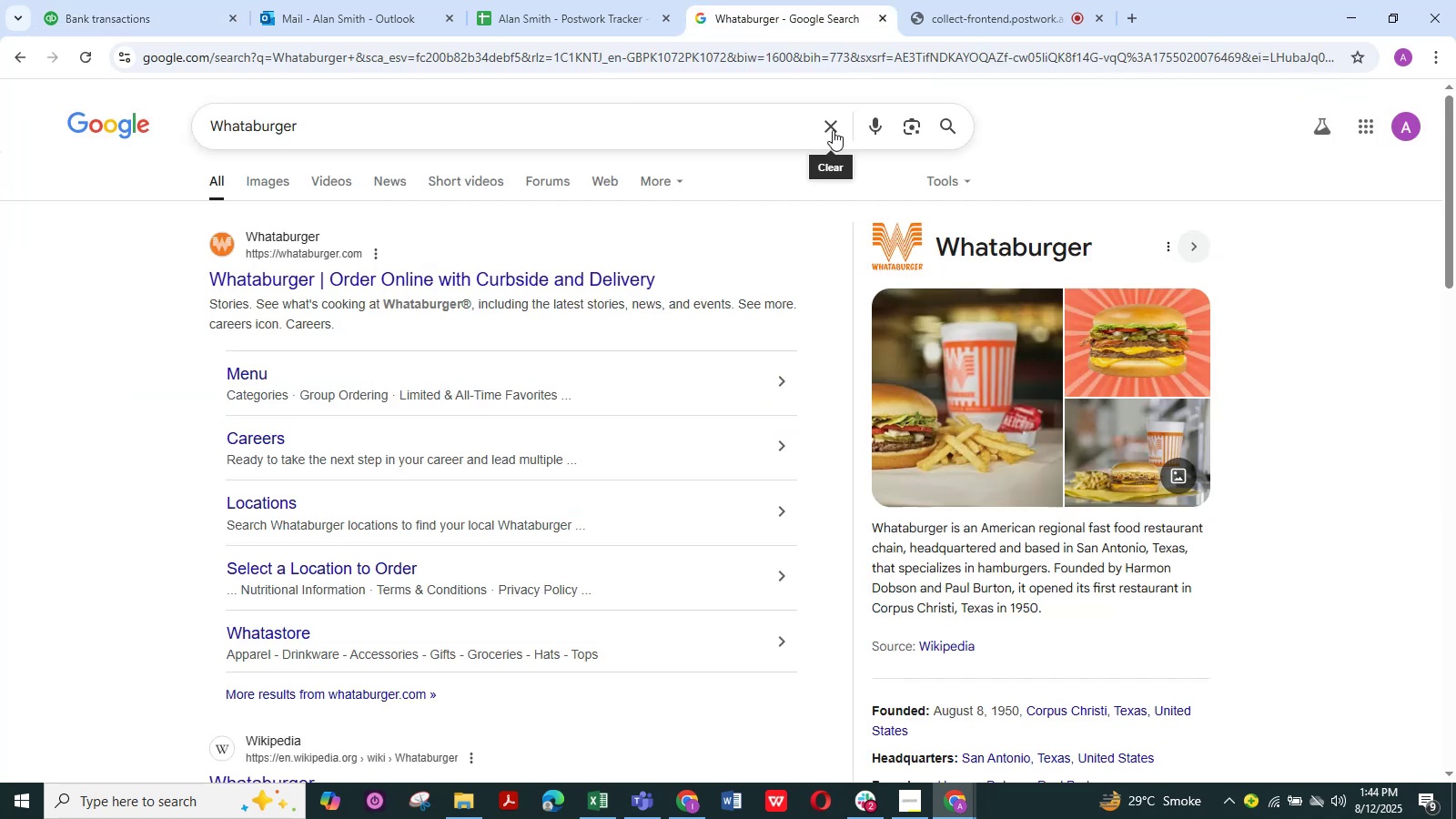 
double_click([767, 126])
 